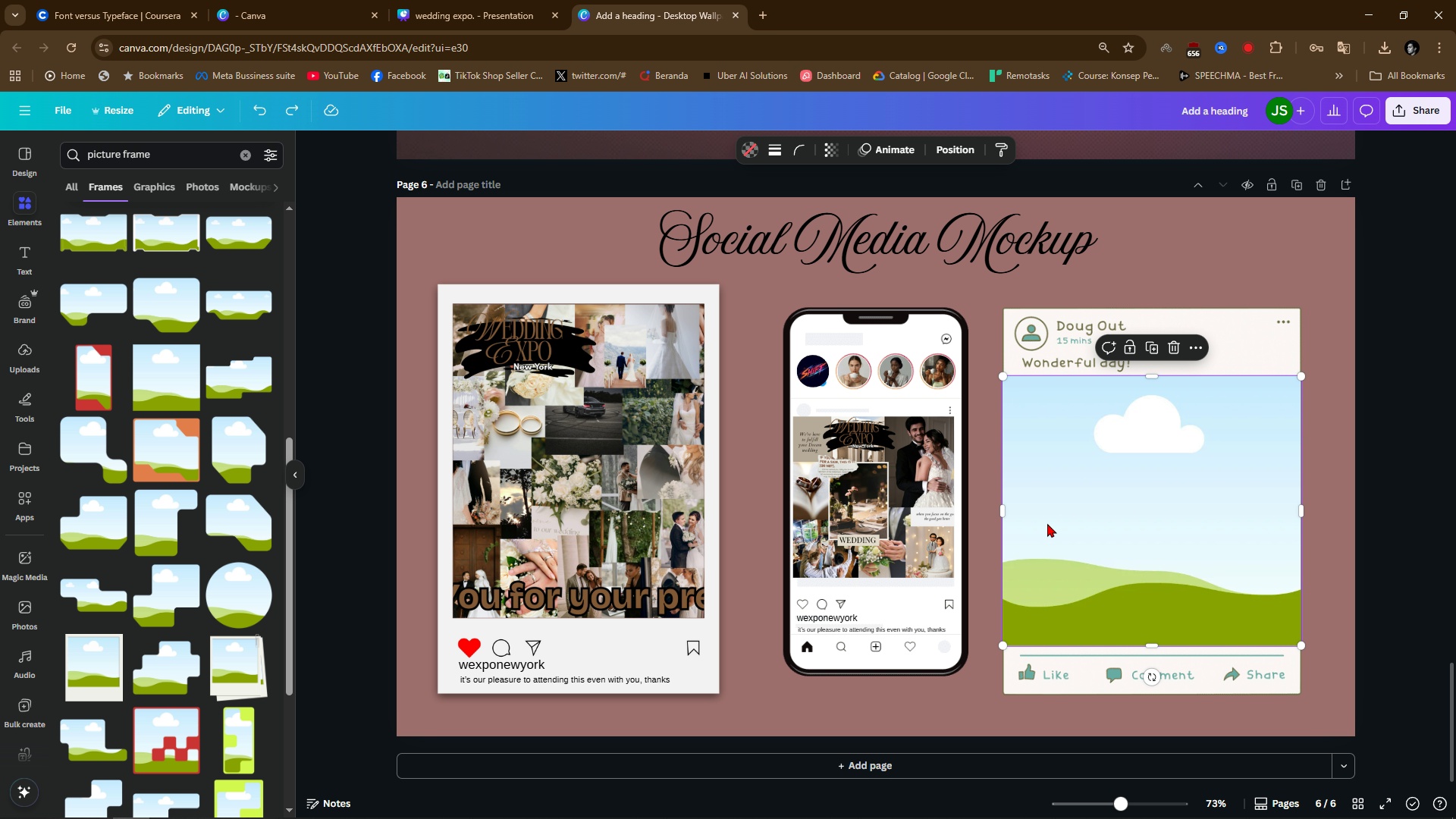 
hold_key(key=ControlLeft, duration=0.62)
scroll: coordinate [1056, 540], scroll_direction: up, amount: 2.0
 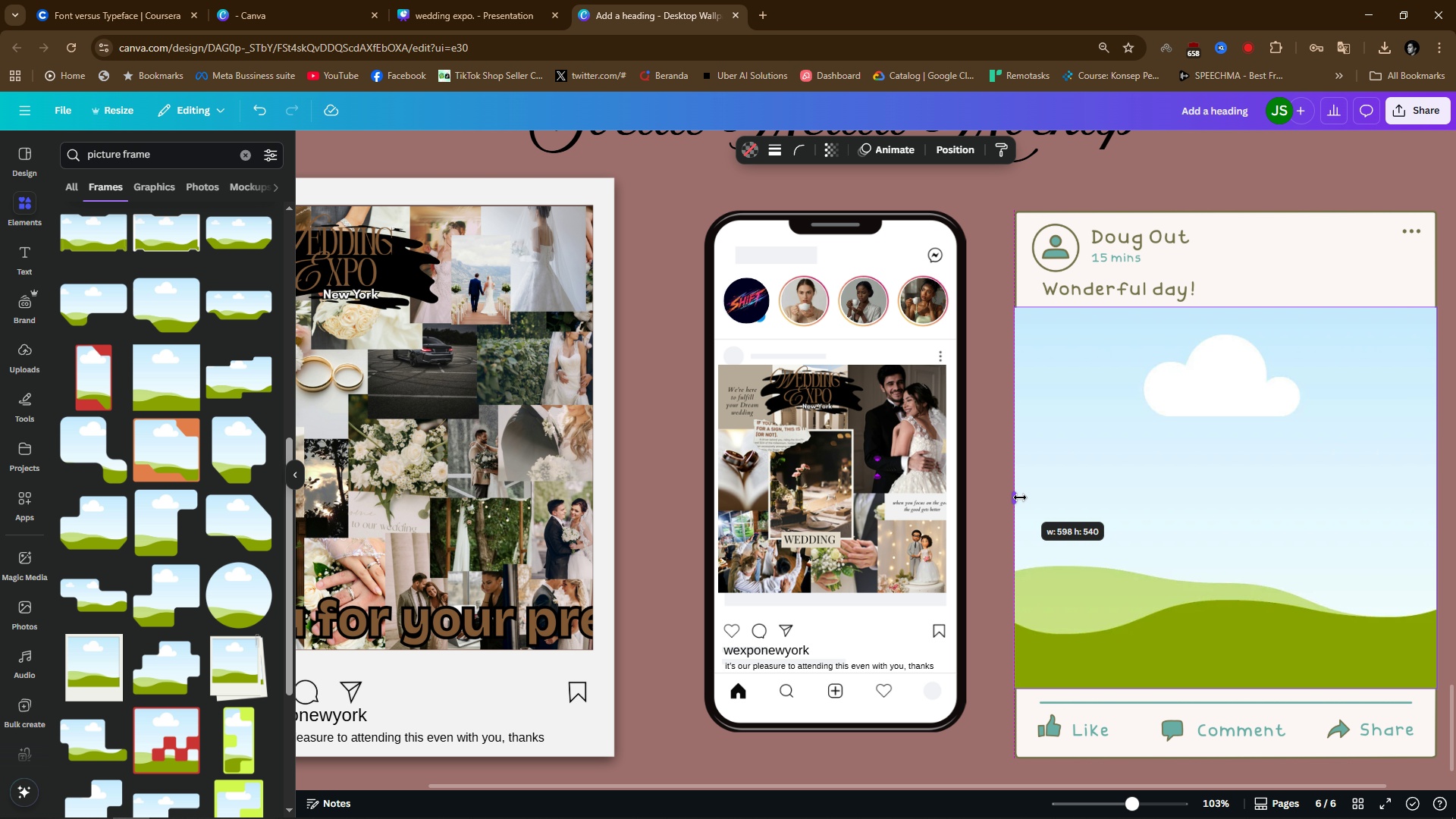 
hold_key(key=ControlLeft, duration=0.65)
scroll: coordinate [1074, 529], scroll_direction: down, amount: 3.0
 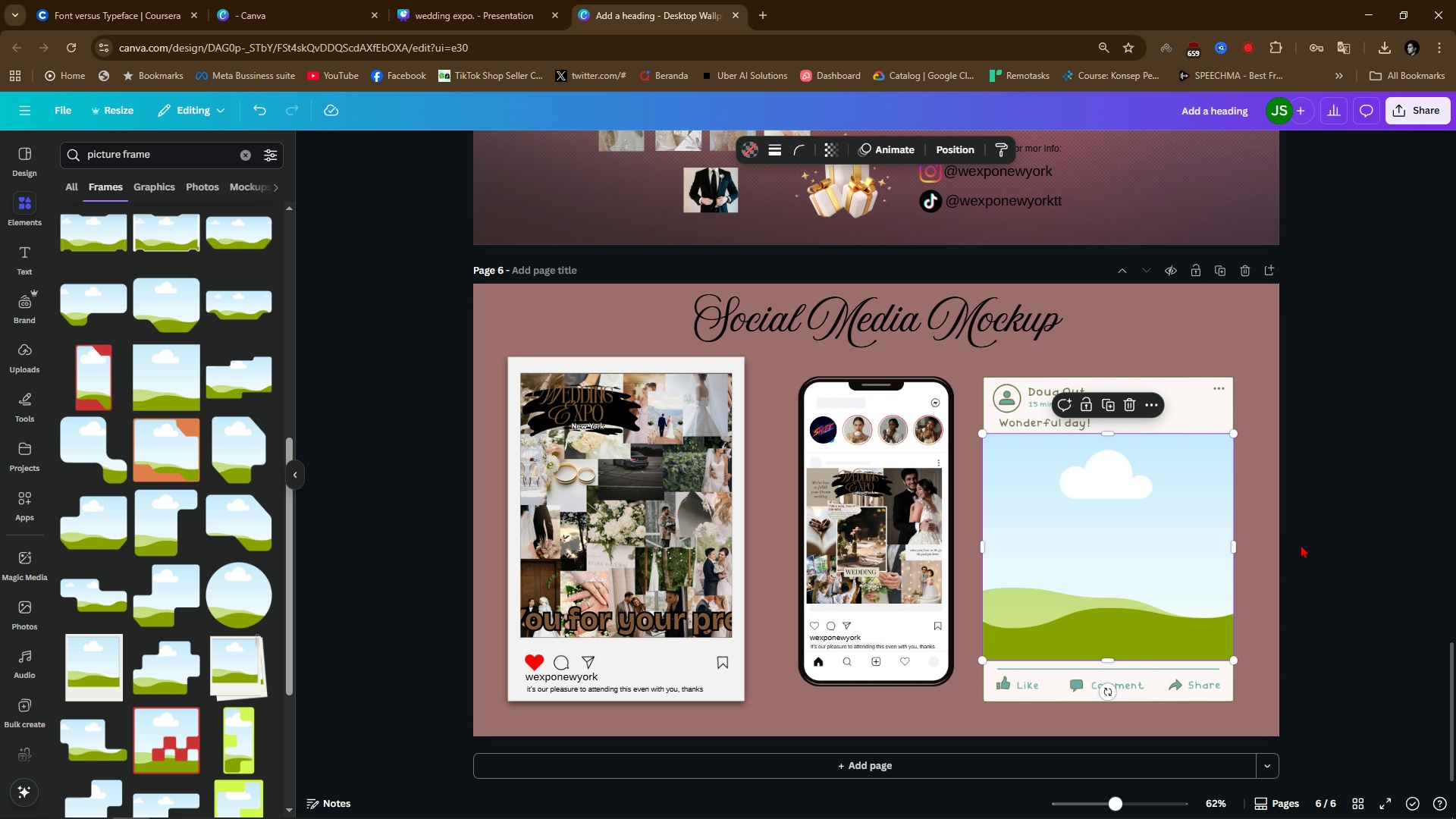 
left_click([1301, 544])
 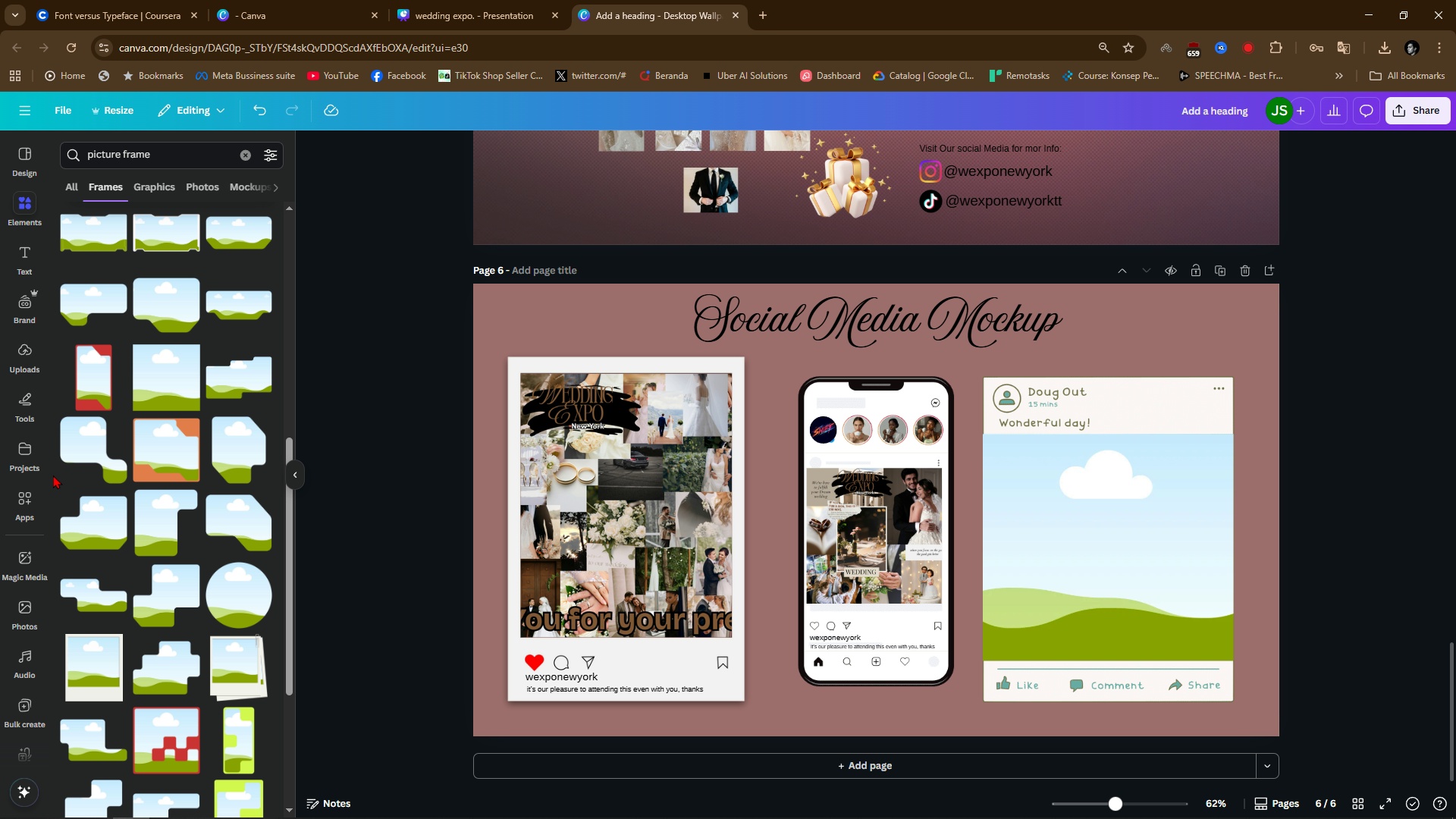 
left_click([34, 345])
 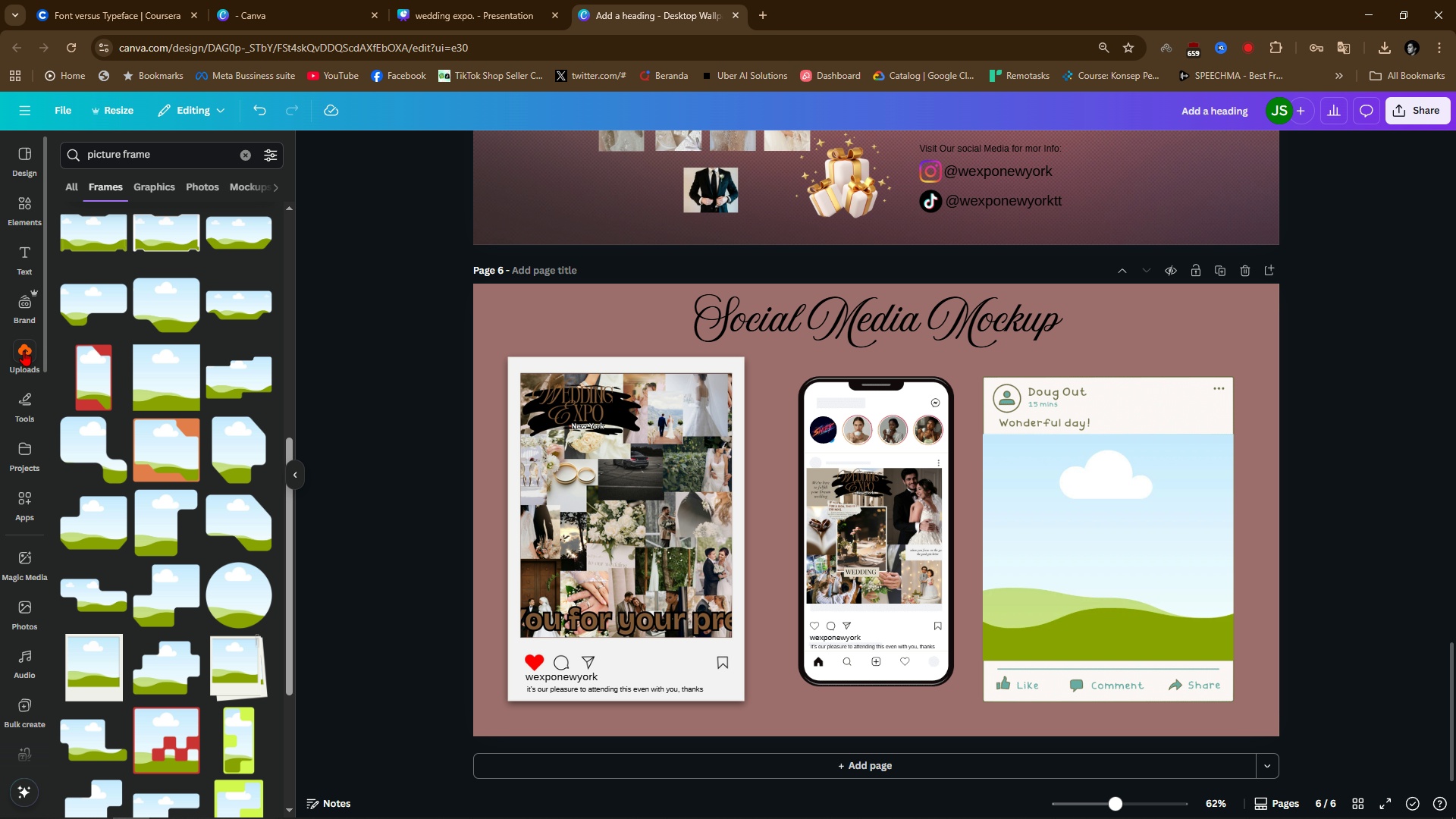 
mouse_move([39, 343])
 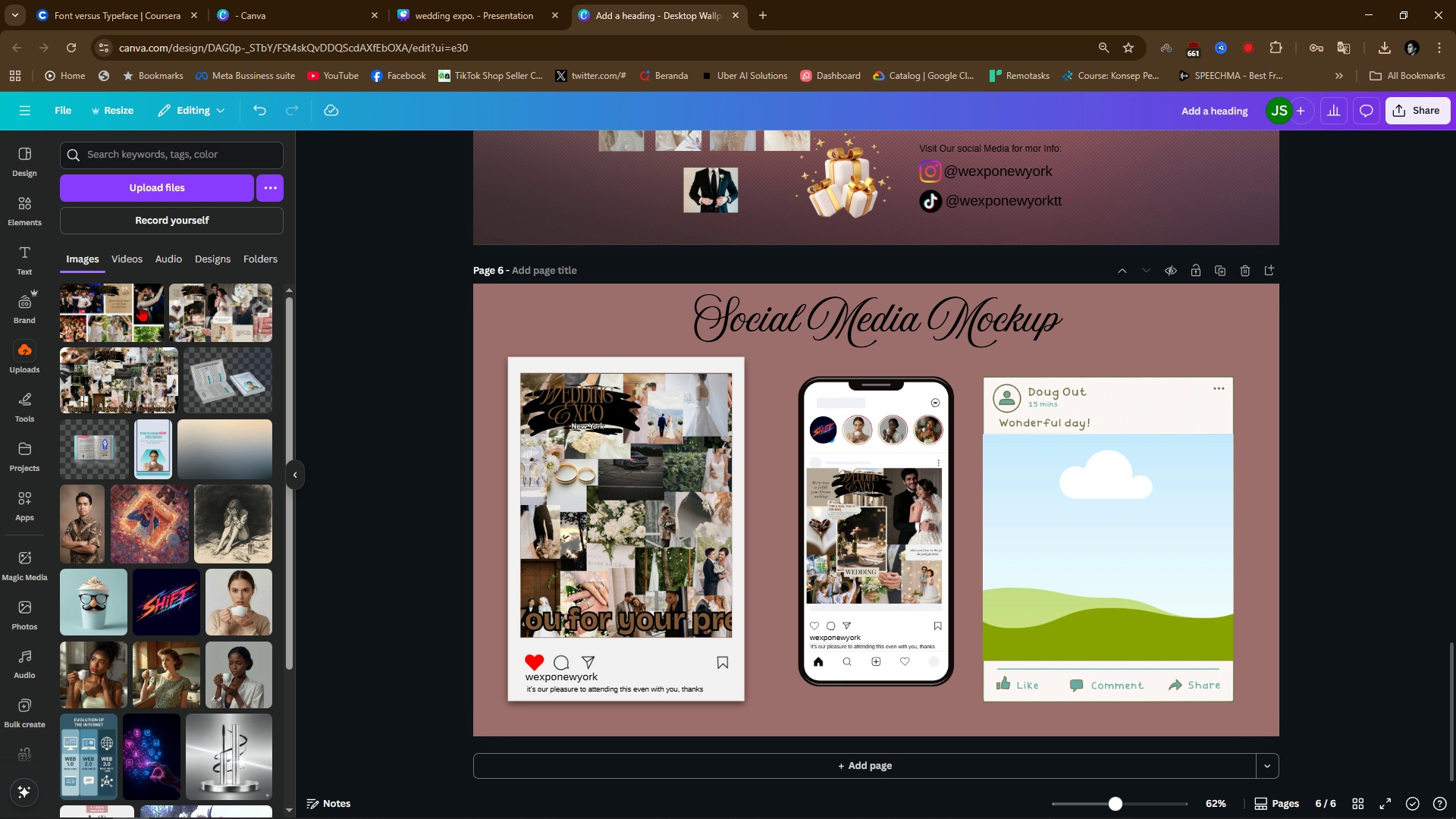 
left_click([105, 314])
 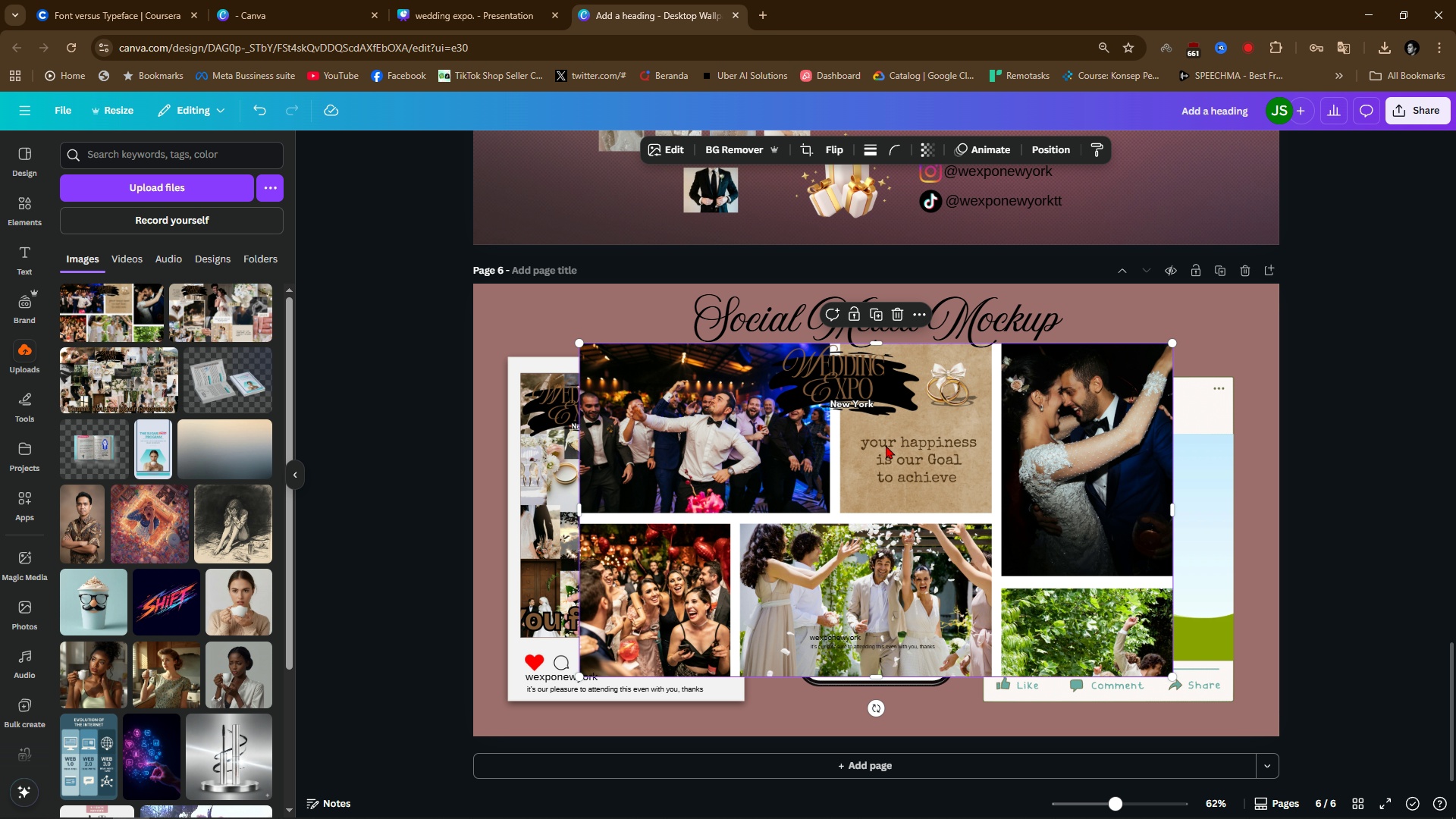 
left_click_drag(start_coordinate=[883, 427], to_coordinate=[1121, 517])
 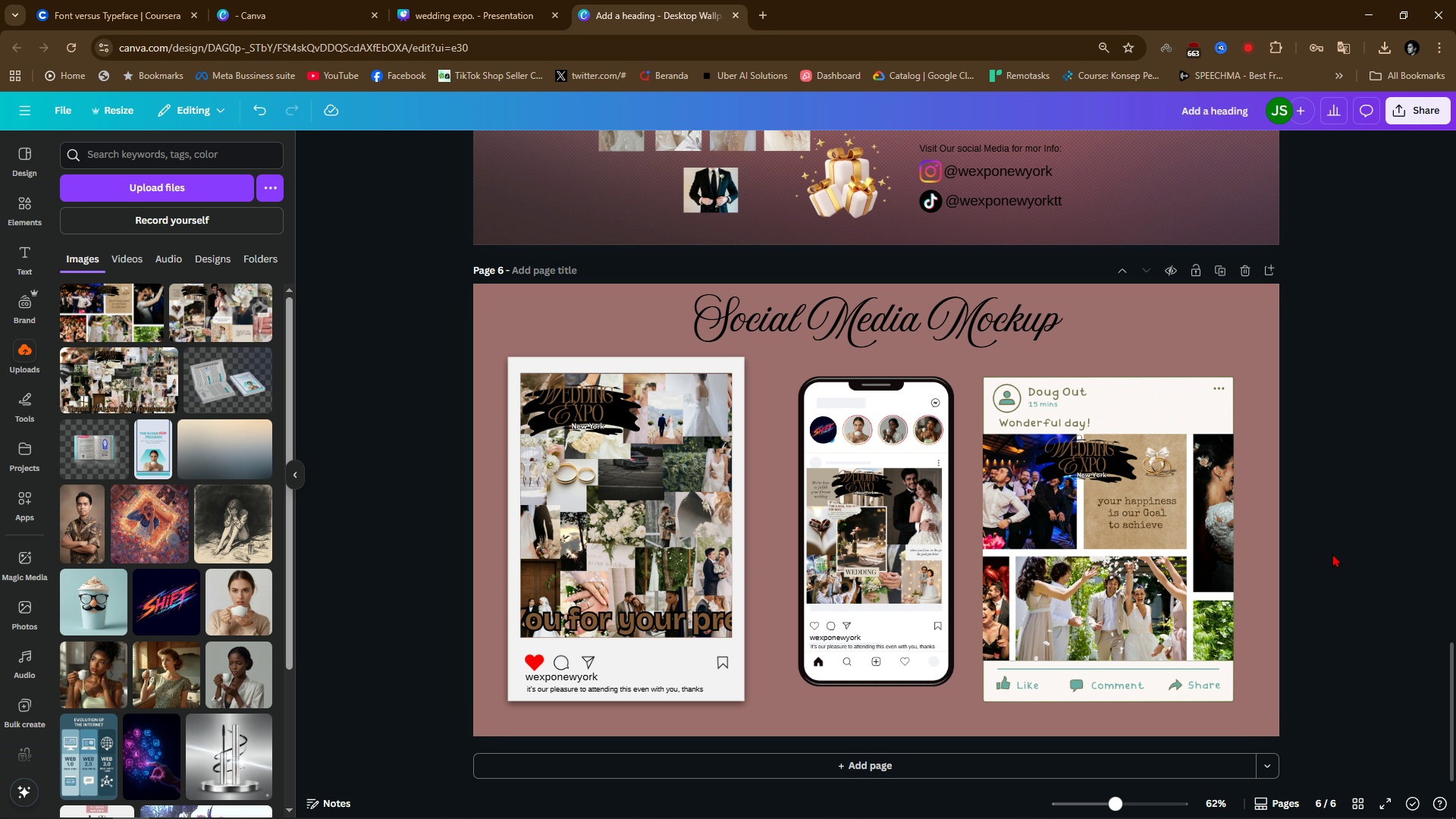 
left_click([1349, 470])
 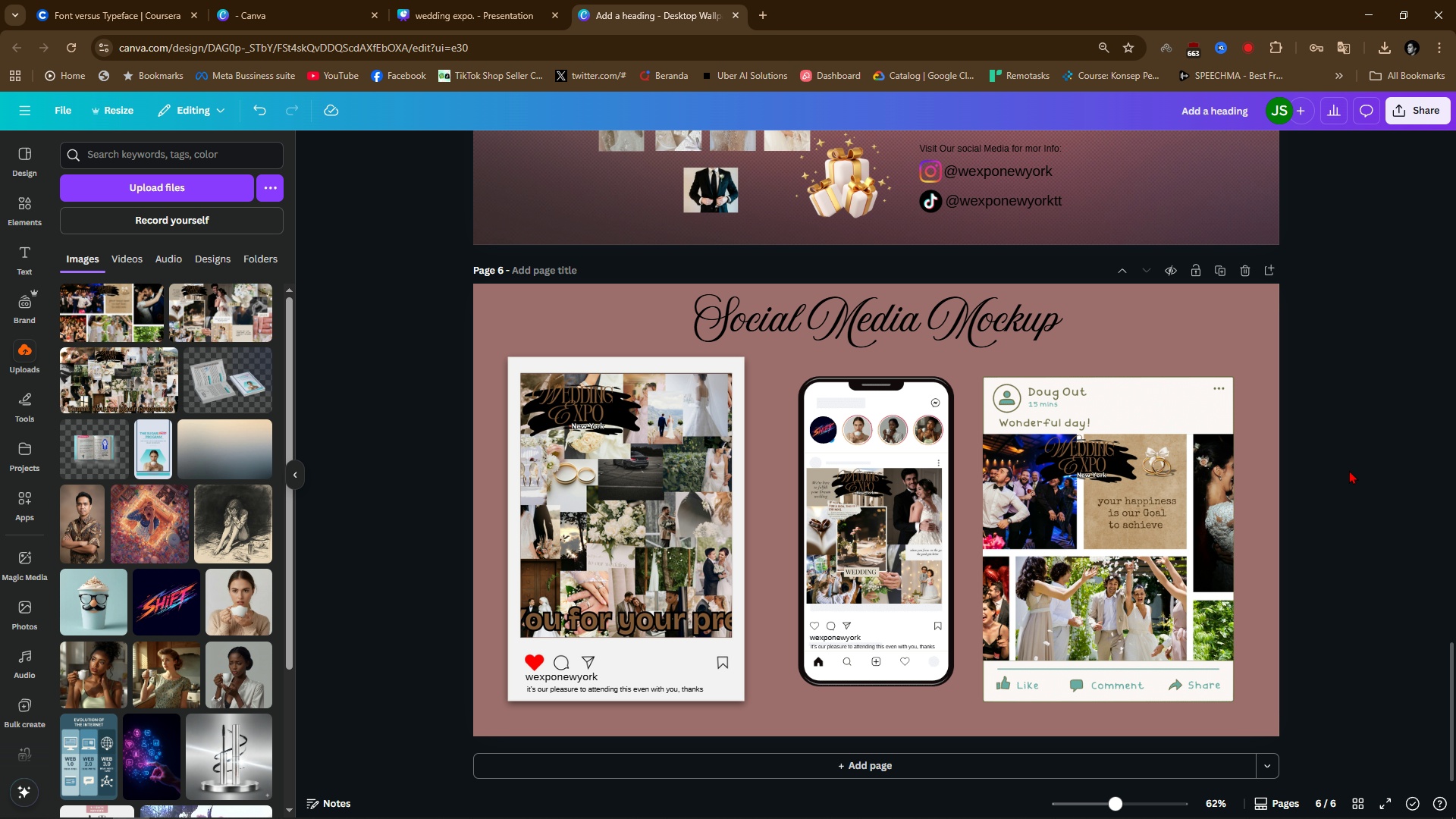 
wait(10.52)
 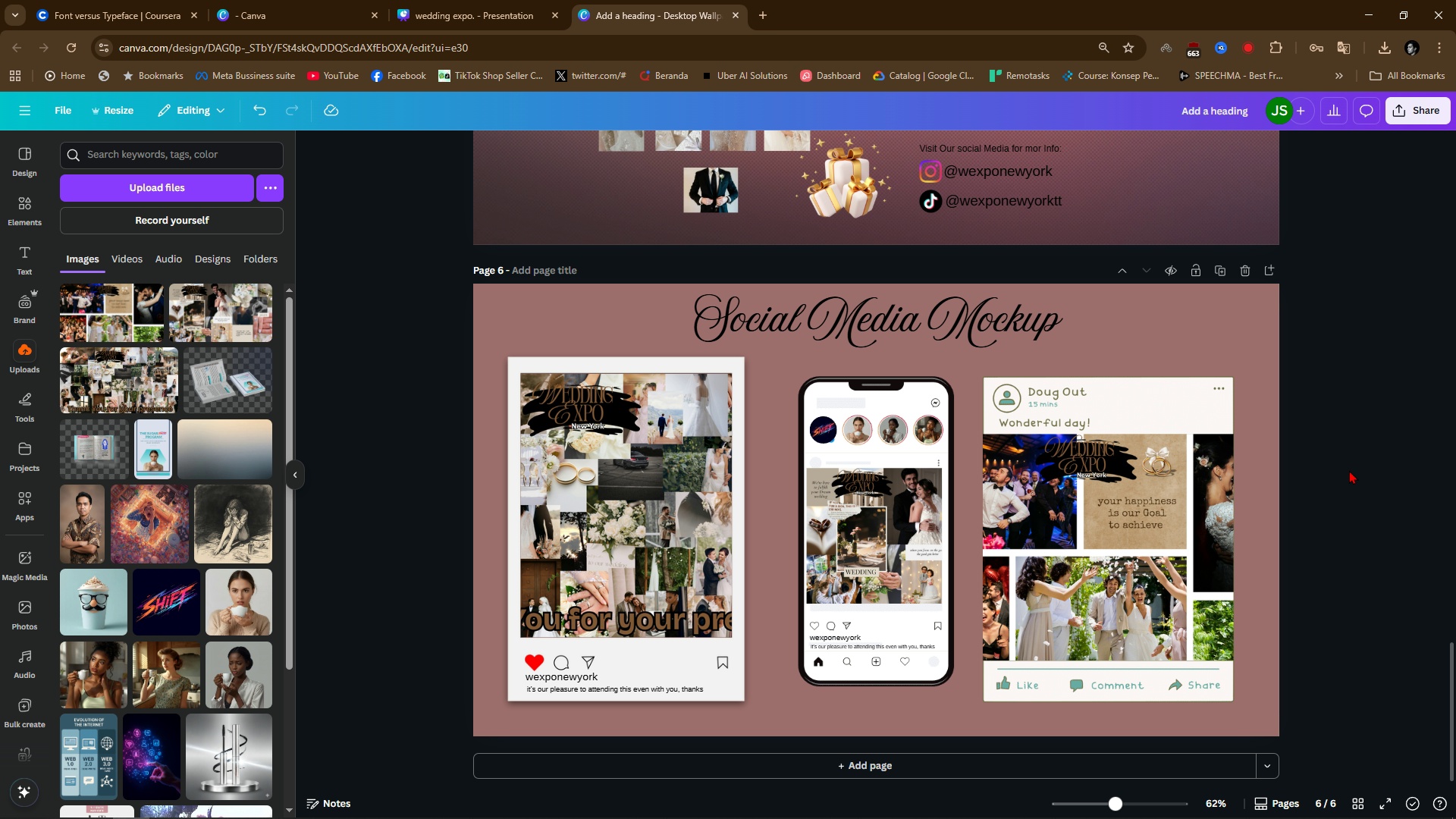 
left_click([1349, 470])
 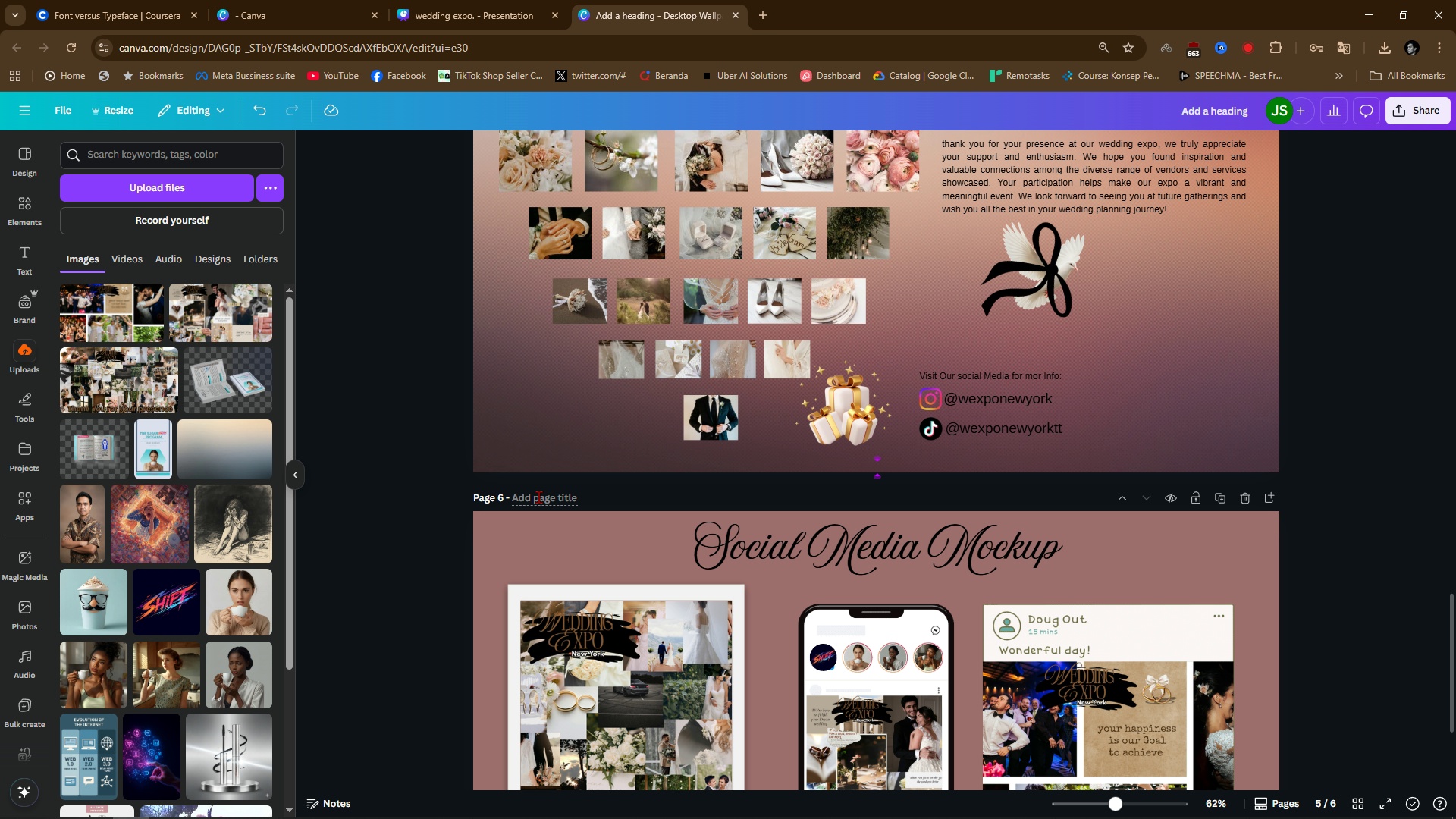 
scroll: coordinate [1349, 470], scroll_direction: up, amount: 3.0
 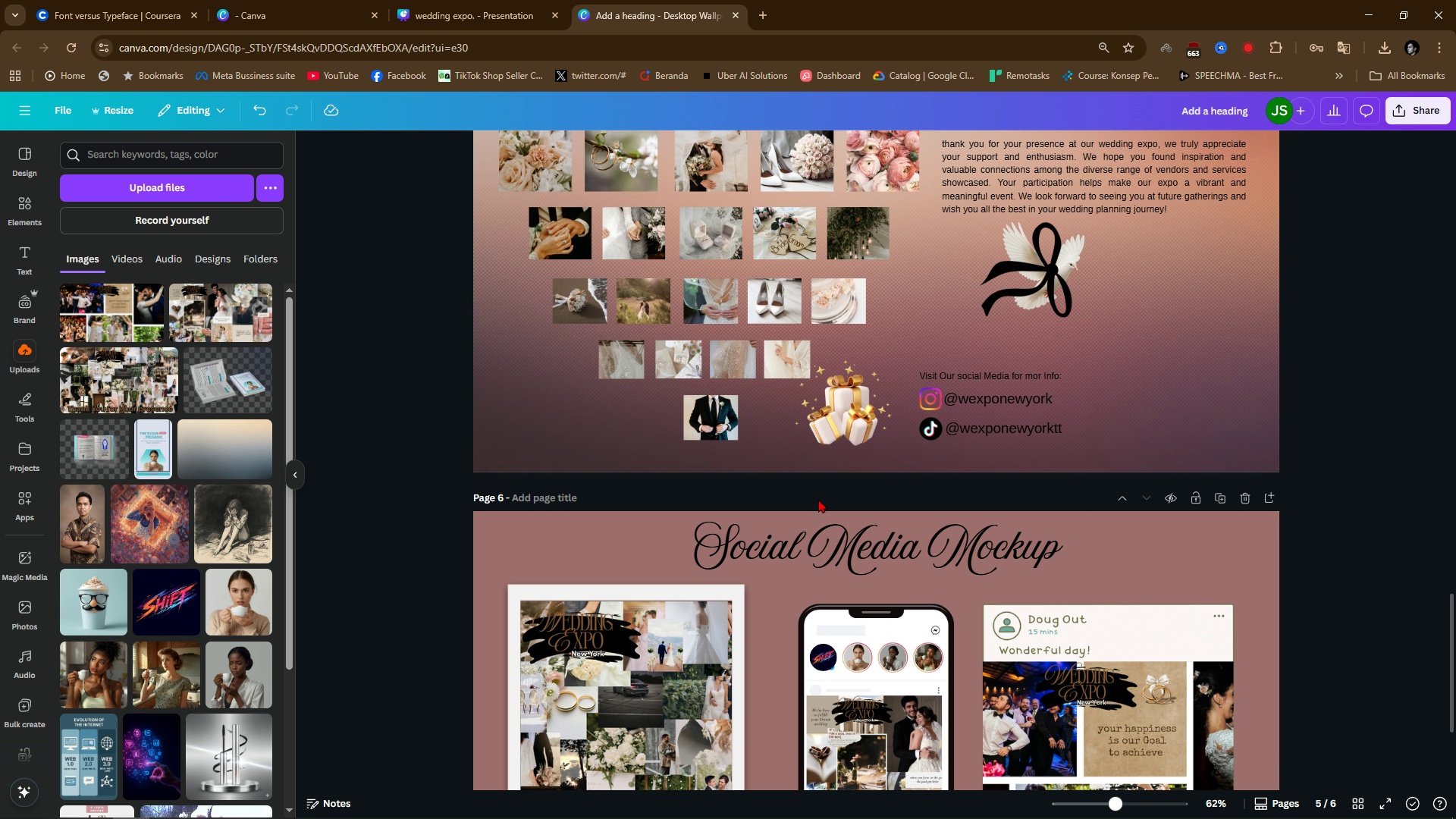 
left_click([548, 497])
 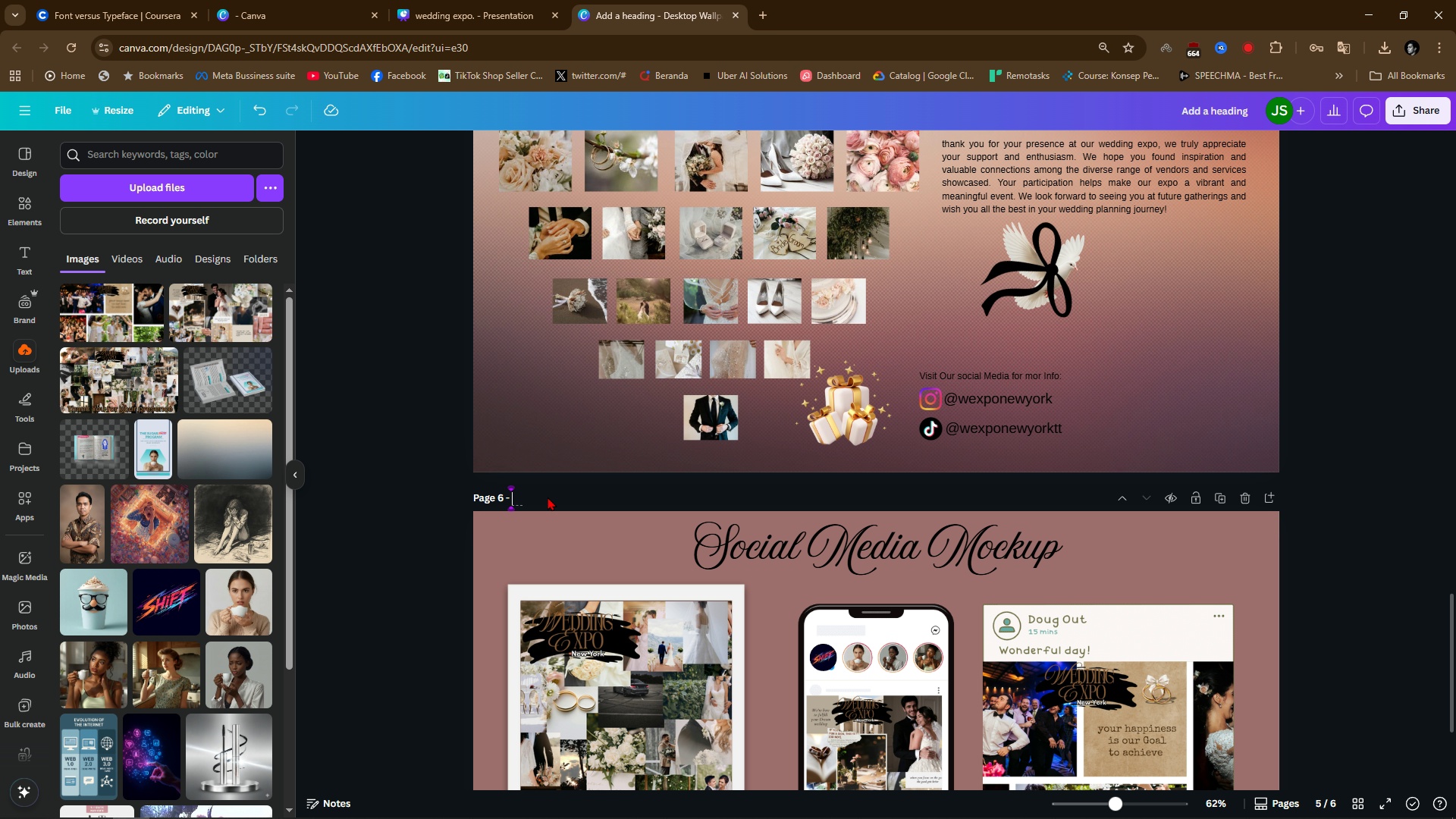 
type(Social Media Mockup)
 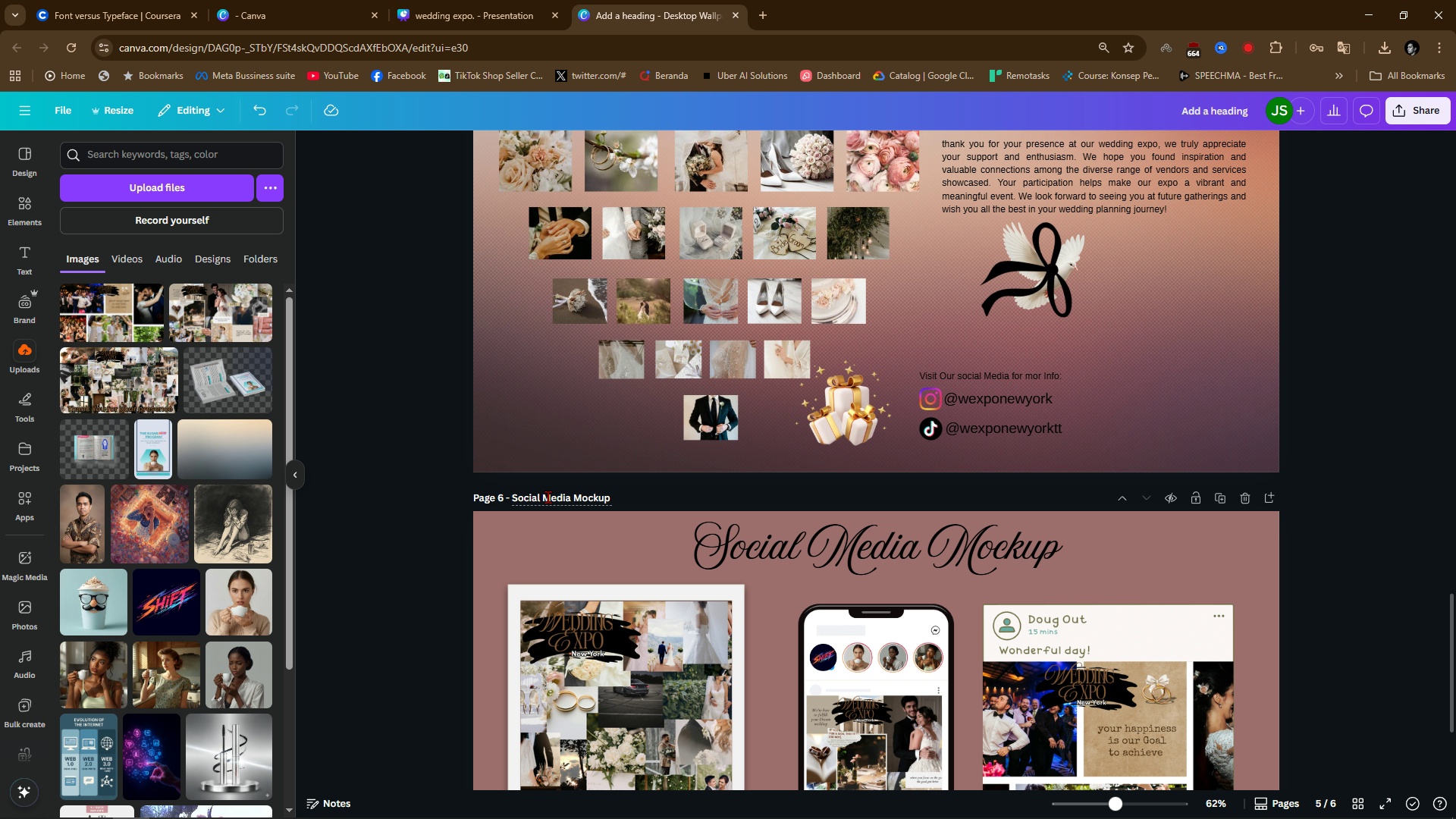 
 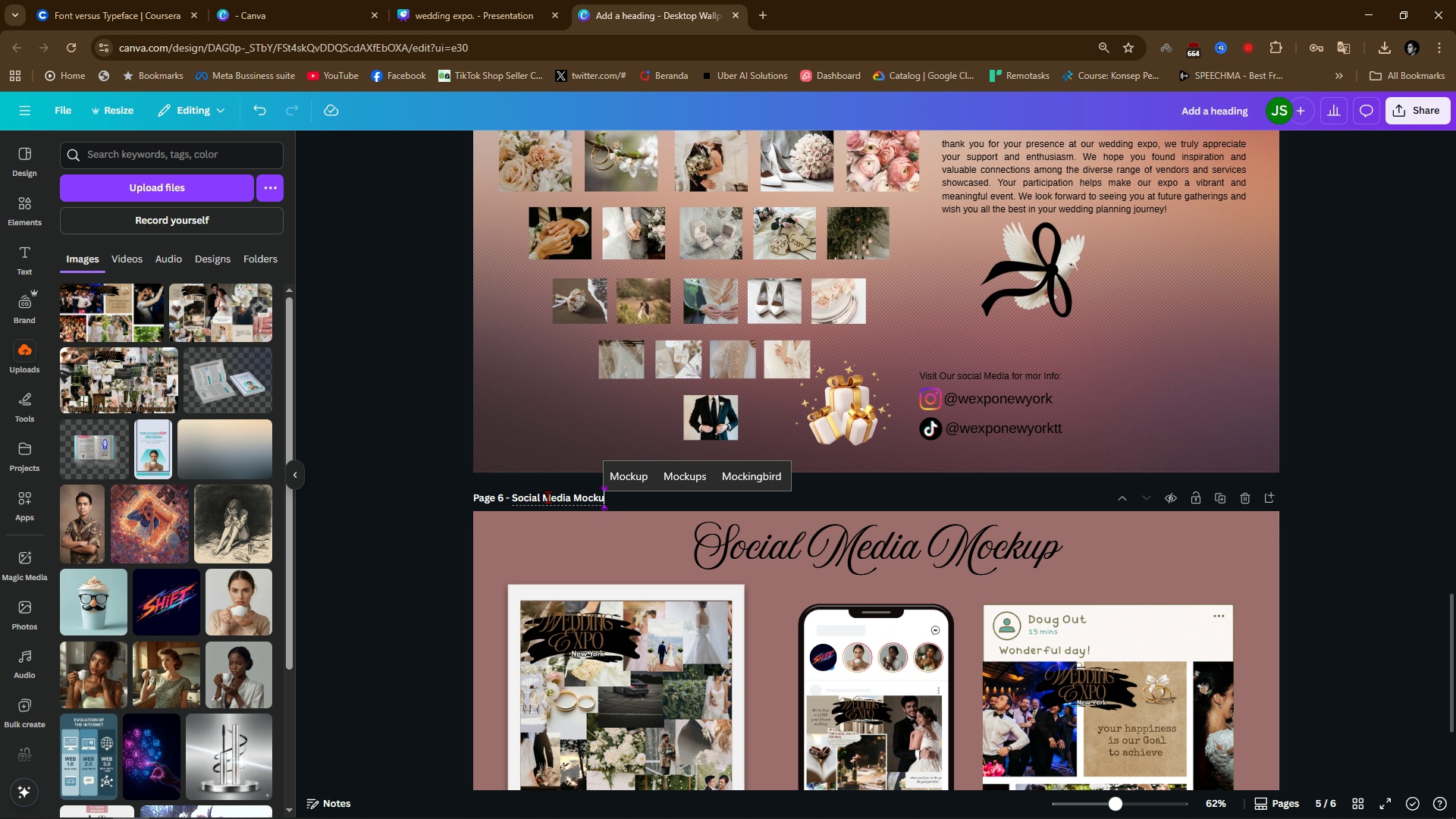 
key(Enter)
 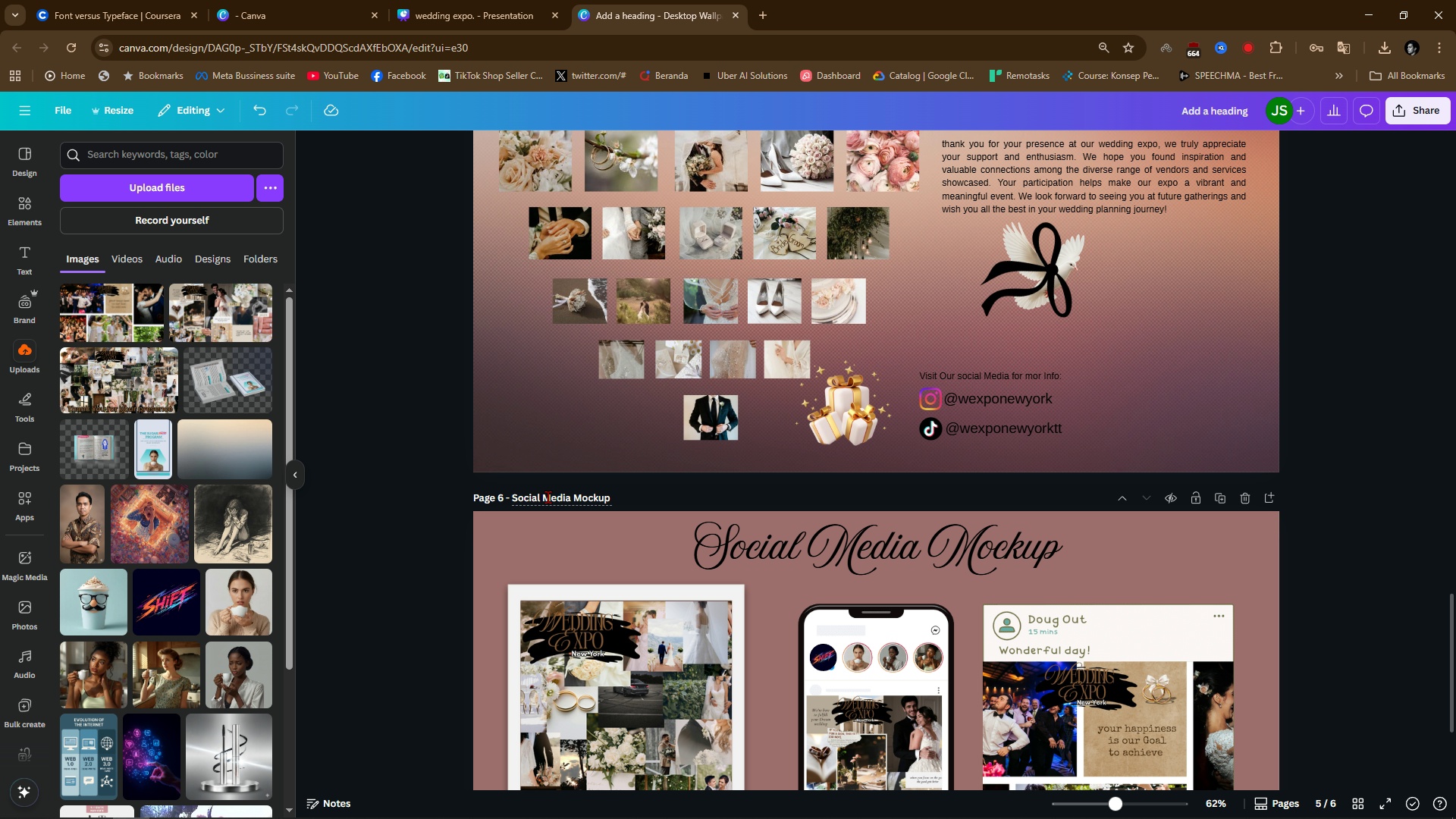 
scroll: coordinate [614, 469], scroll_direction: up, amount: 3.0
 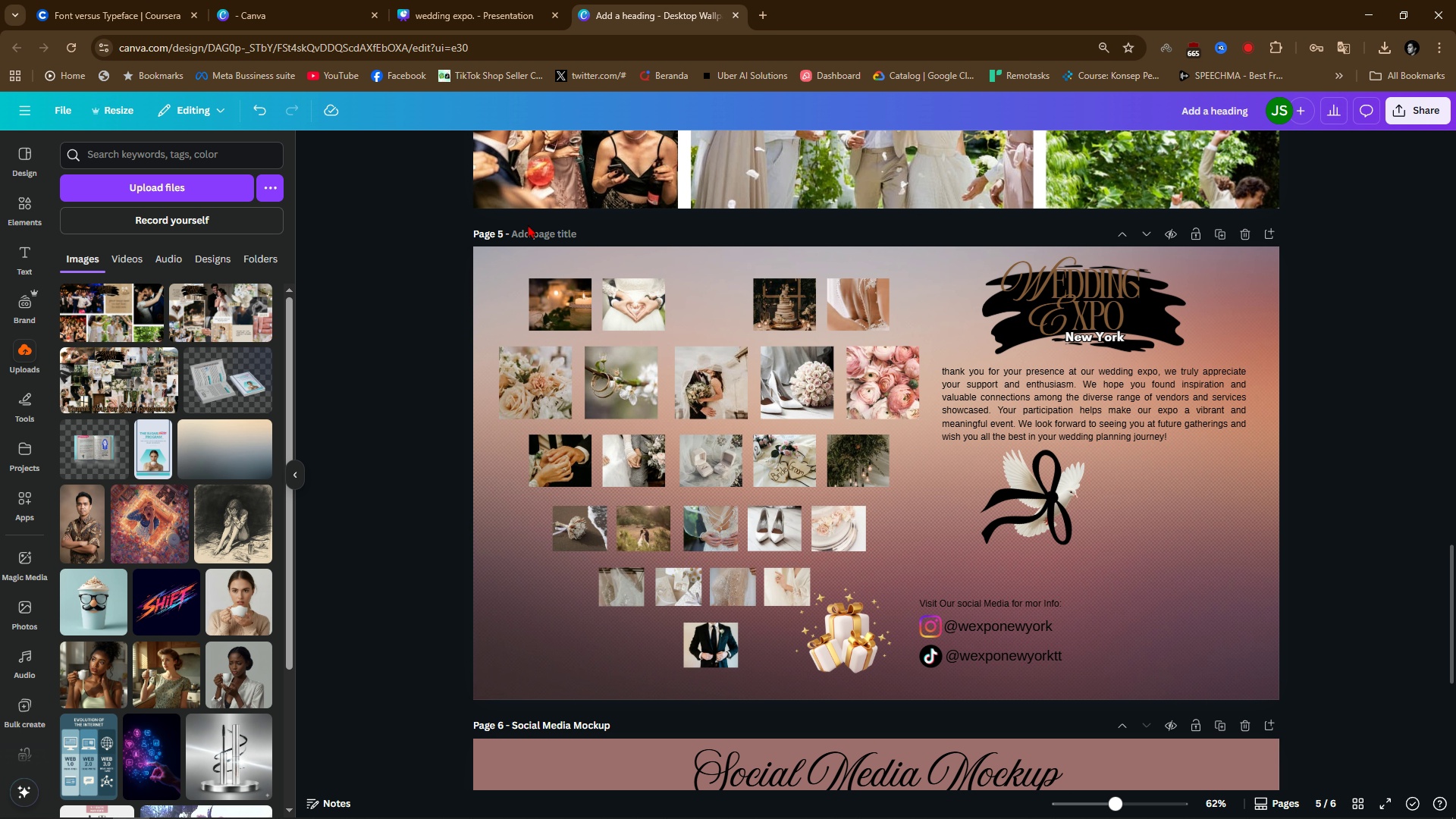 
left_click([539, 221])
 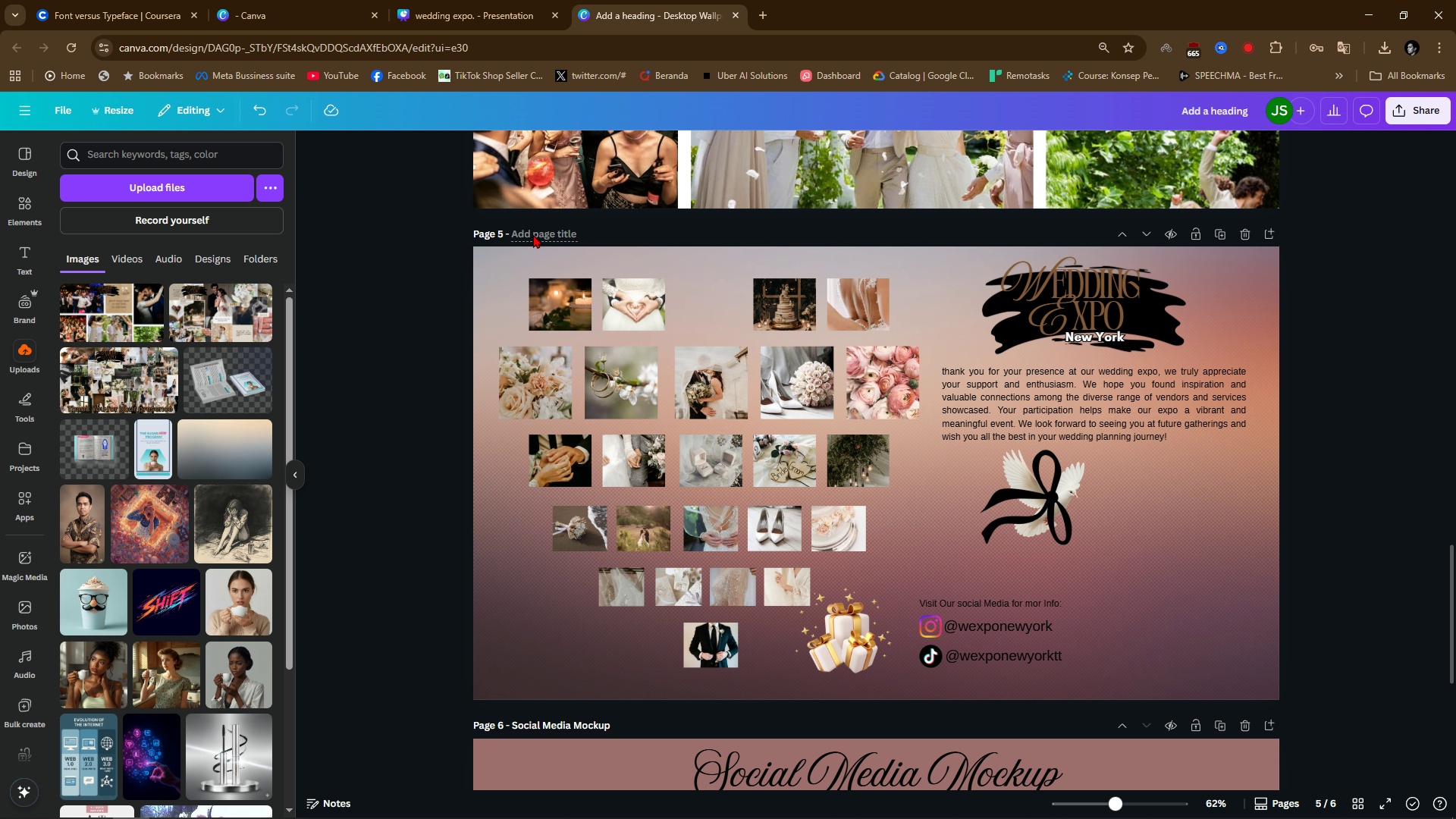 
double_click([533, 234])
 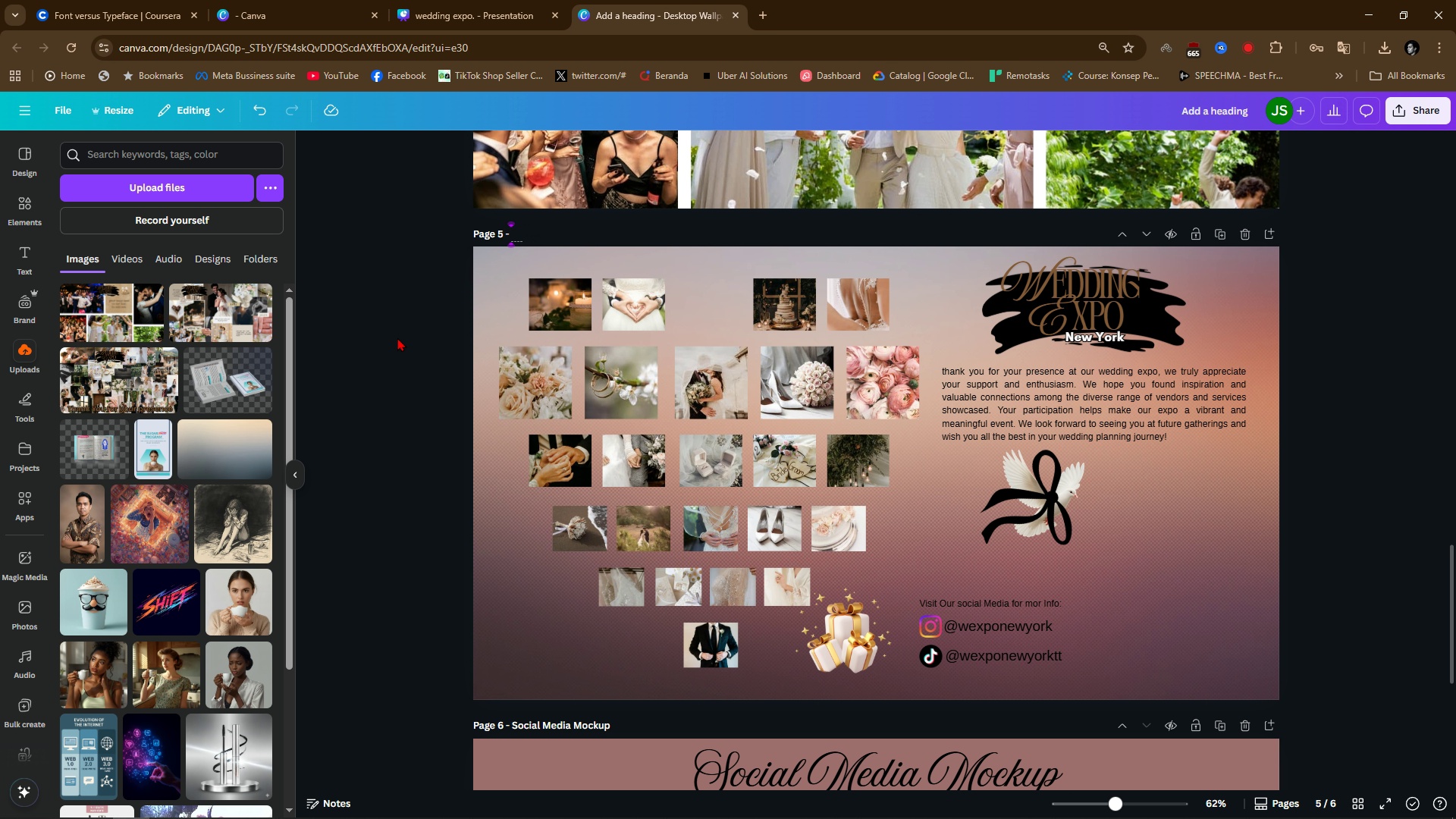 
left_click([397, 337])
 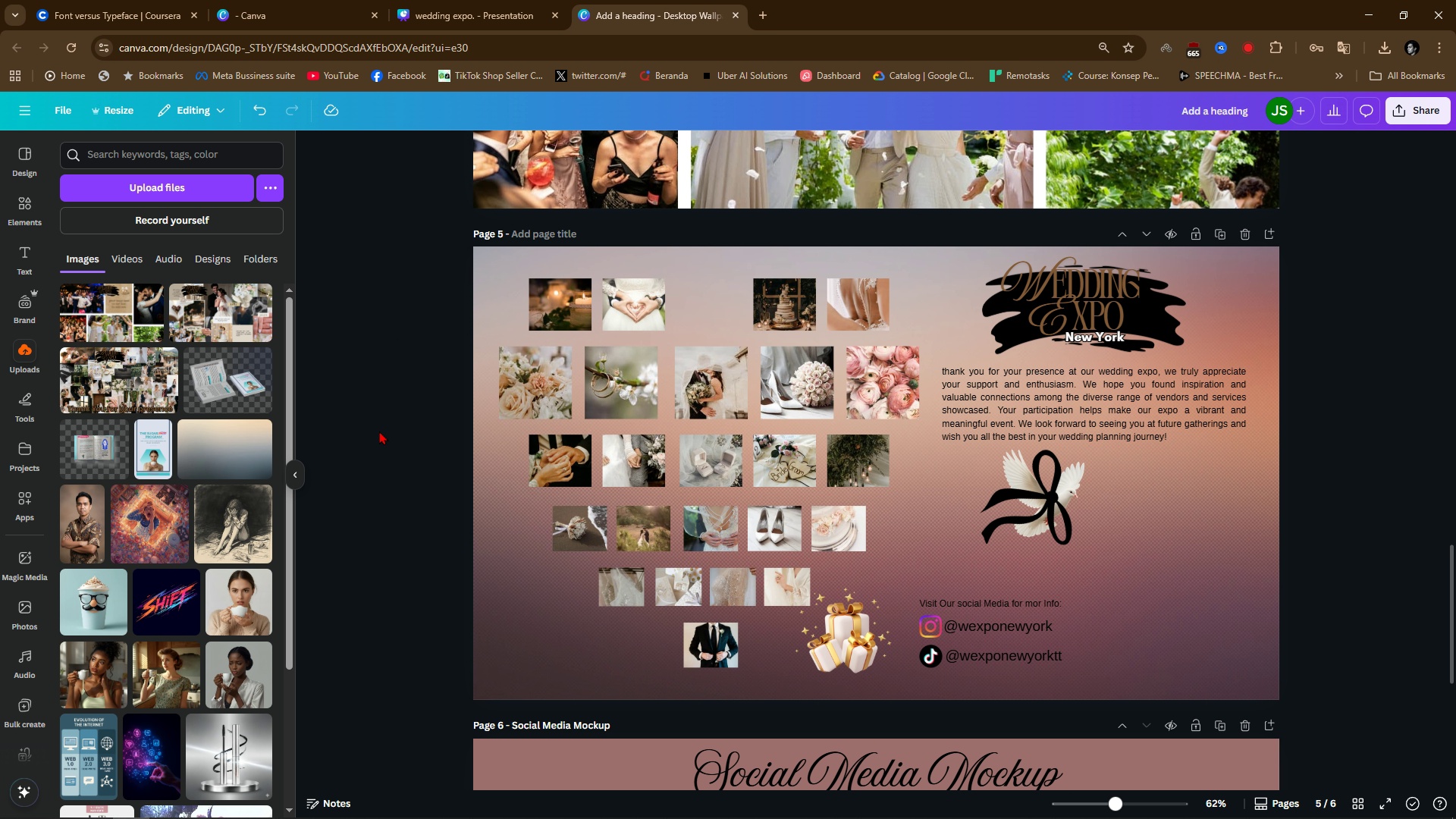 
scroll: coordinate [379, 444], scroll_direction: up, amount: 37.0
 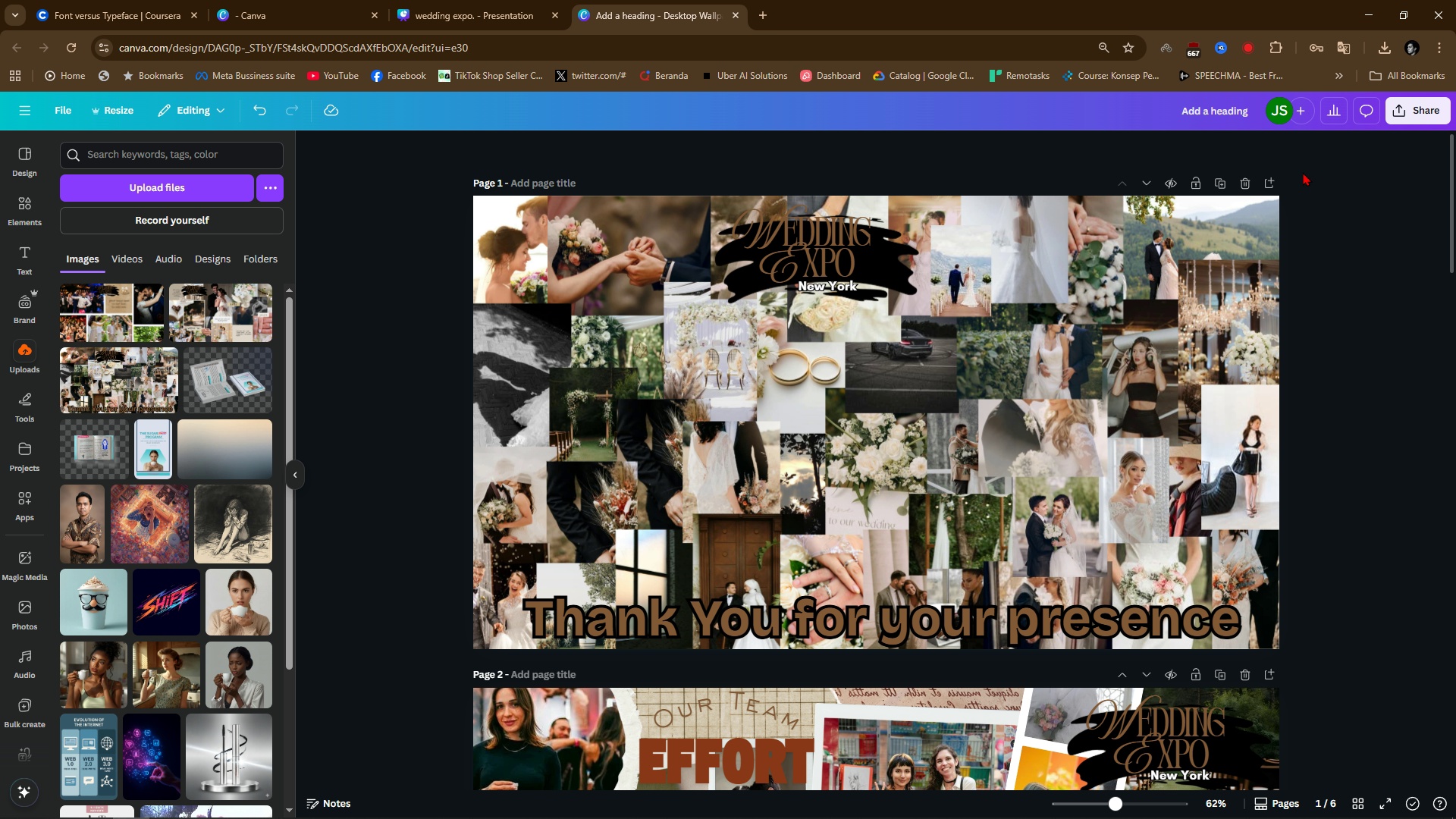 
left_click([1416, 124])
 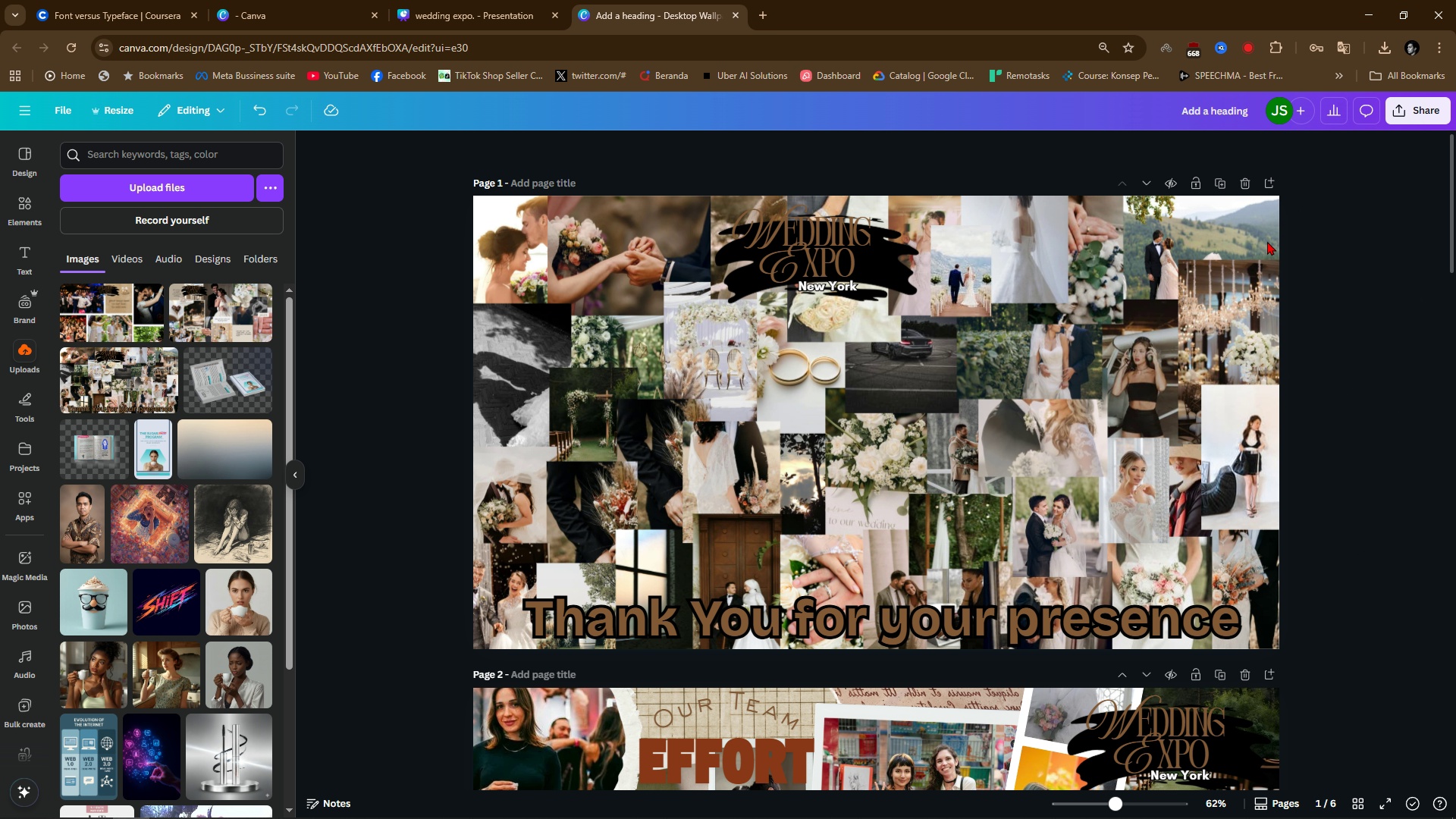 
double_click([1228, 102])
 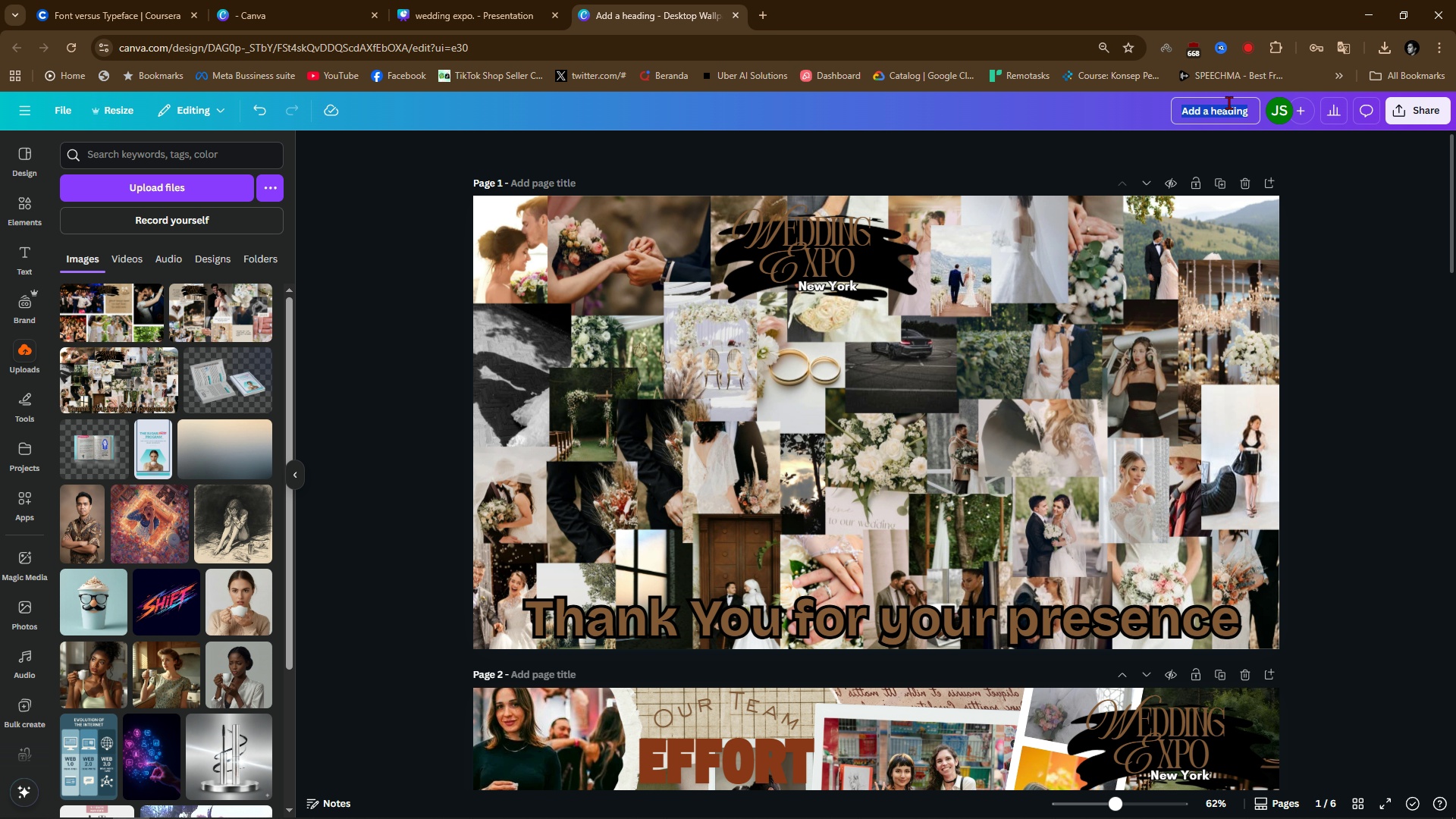 
triple_click([1228, 102])
 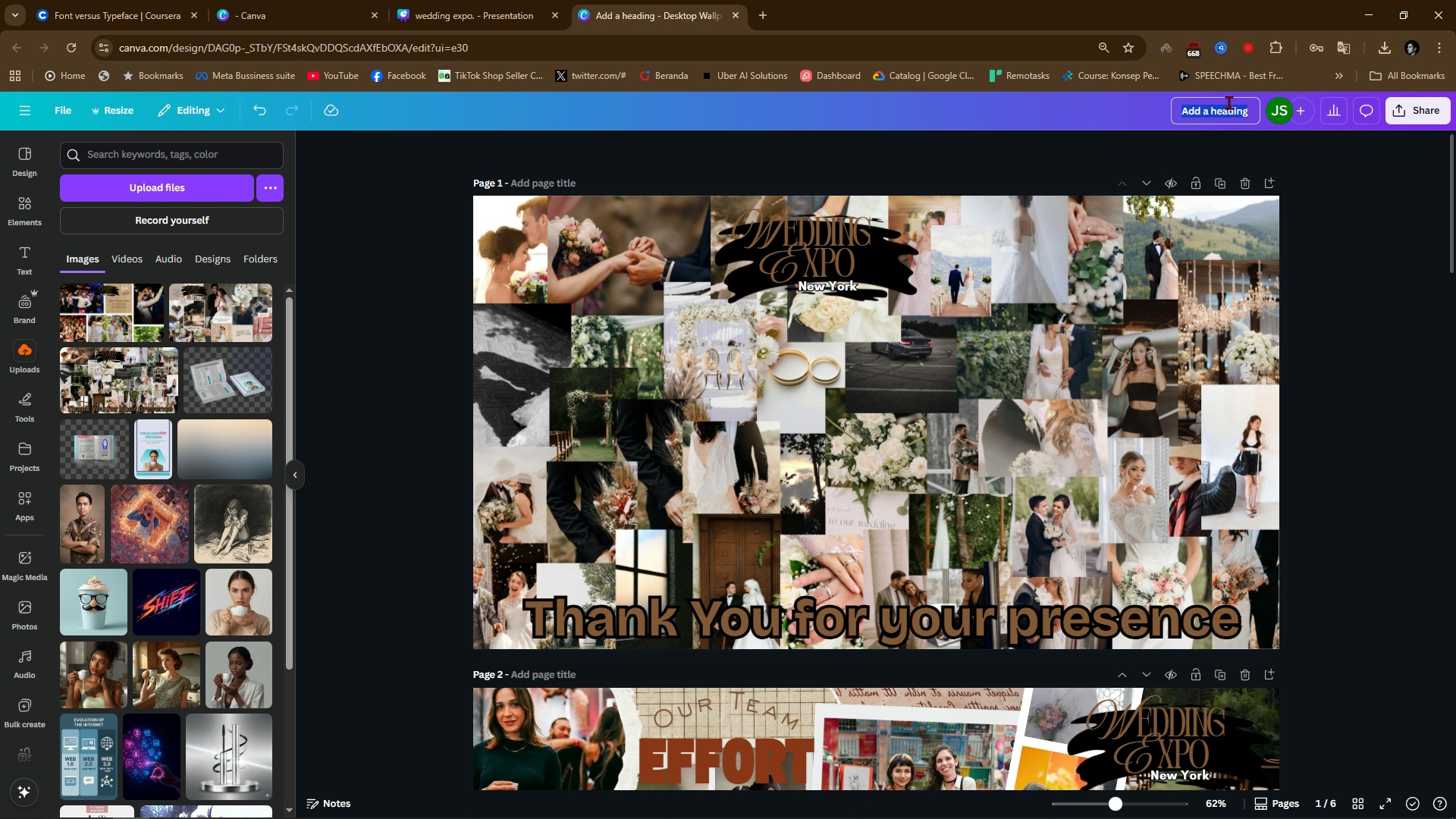 
type(Socia)
key(Backspace)
key(Backspace)
key(Backspace)
key(Backspace)
key(Backspace)
key(Tab)
key(Tab)
 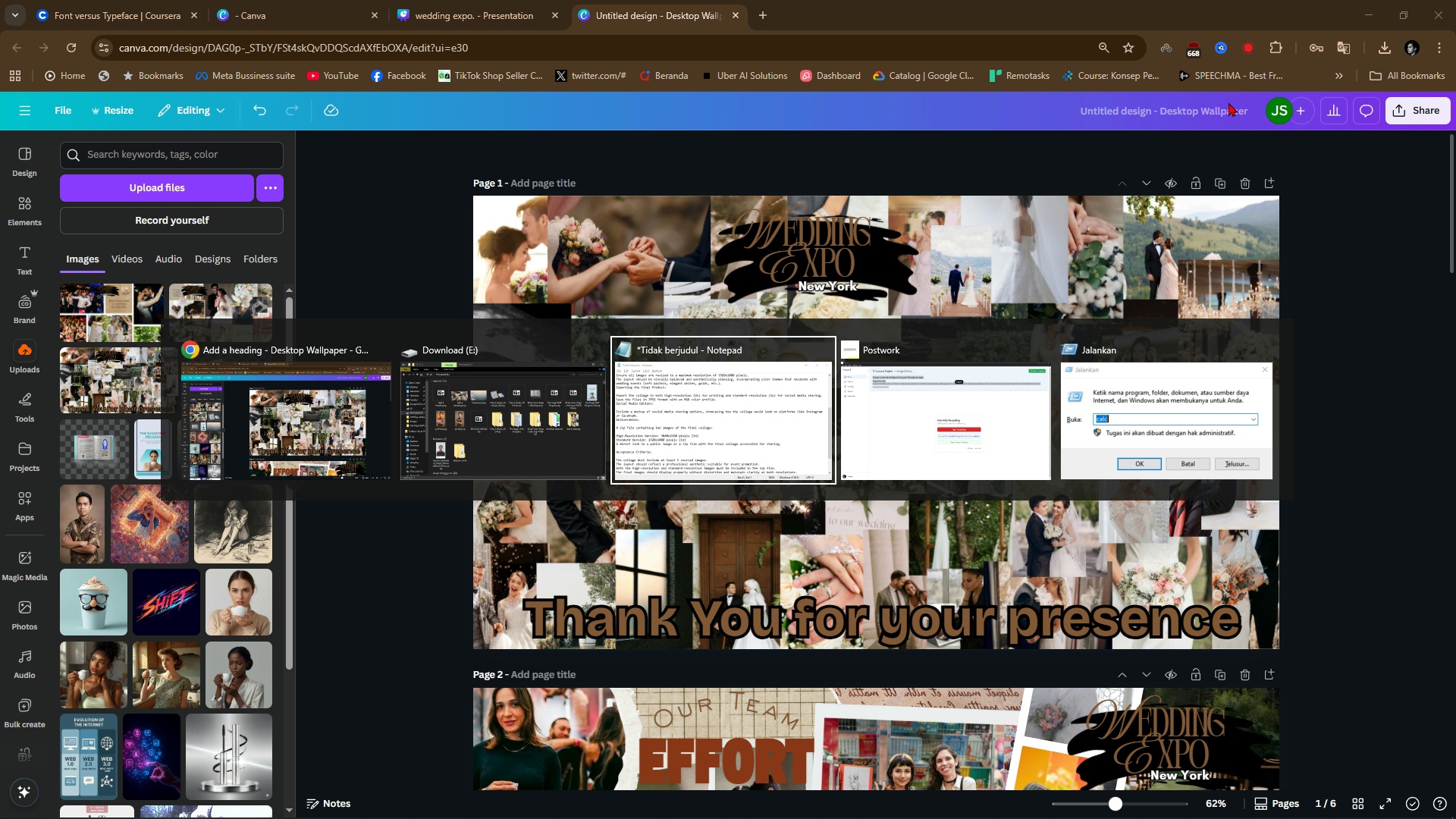 
hold_key(key=AltLeft, duration=1.31)
 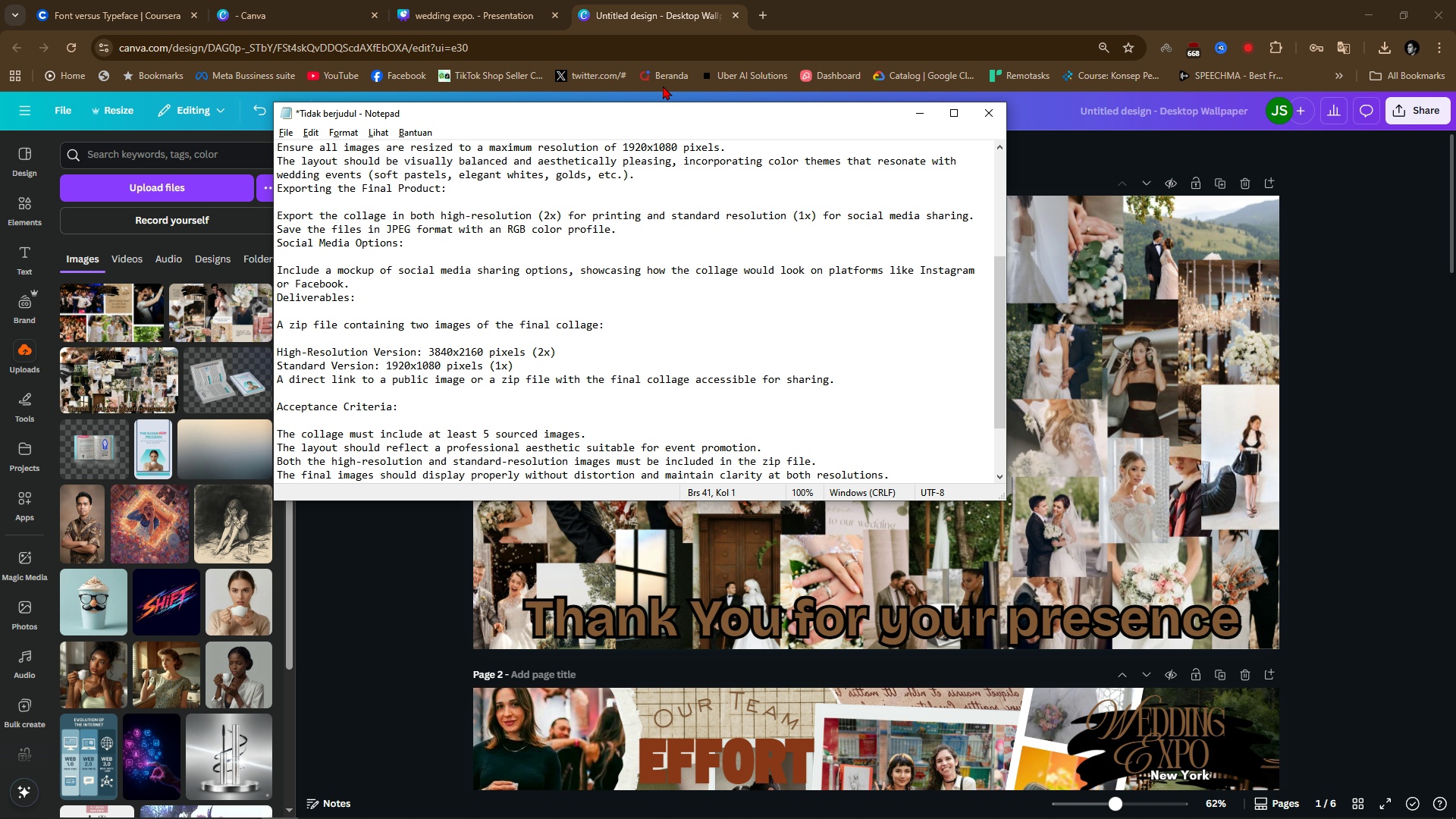 
scroll: coordinate [422, 292], scroll_direction: up, amount: 15.0
 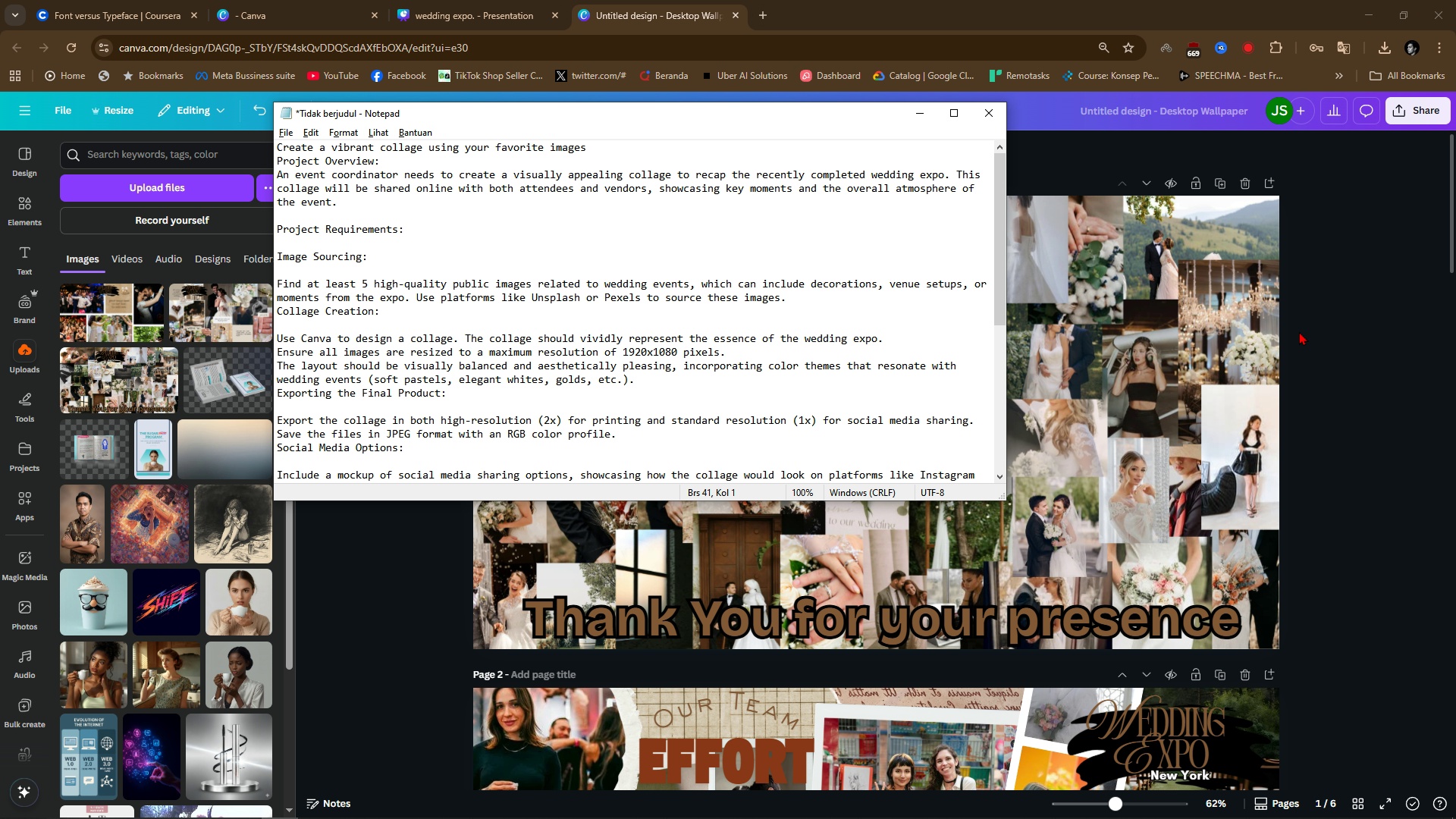 
left_click([1207, 103])
 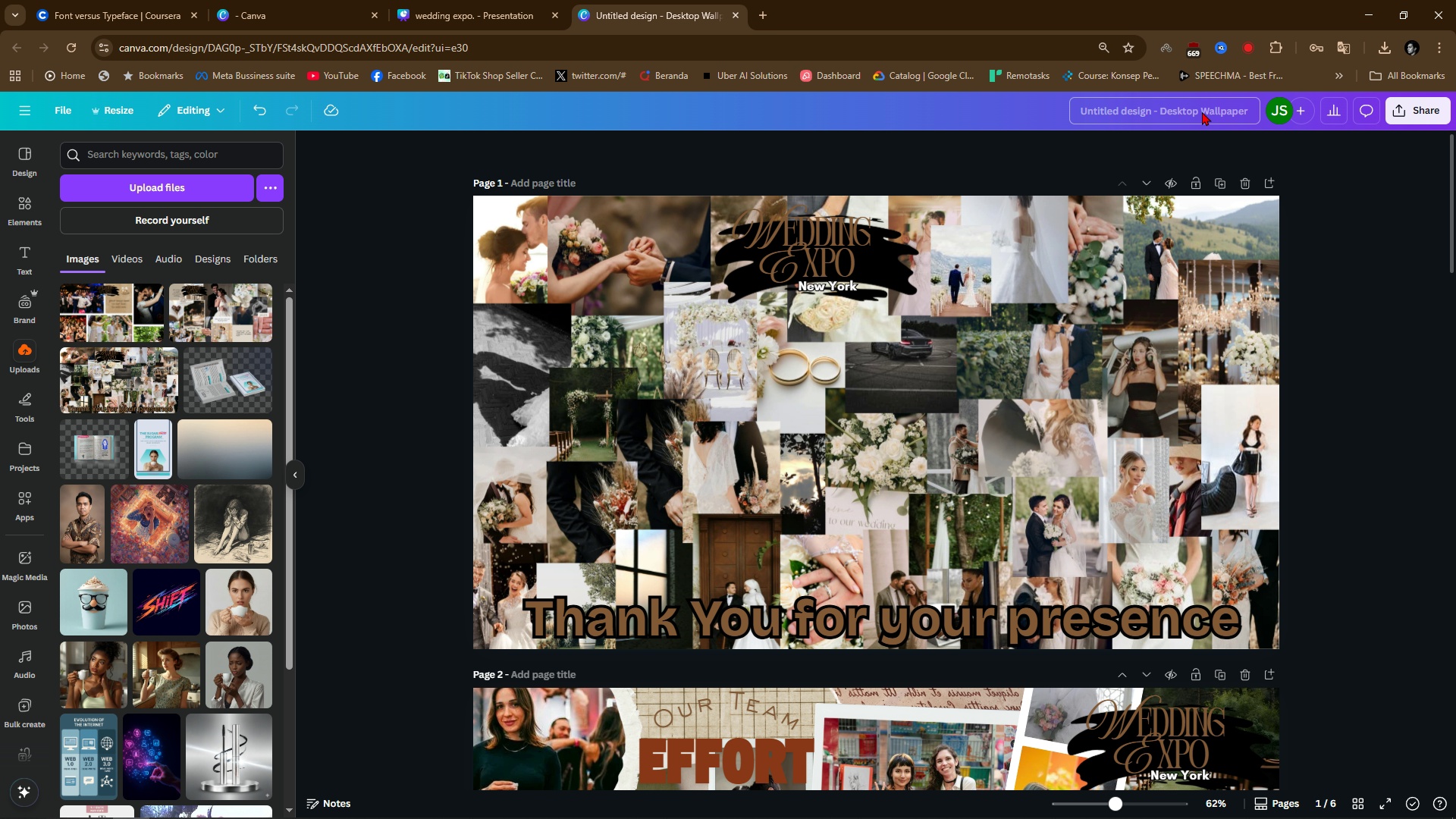 
left_click([1202, 111])
 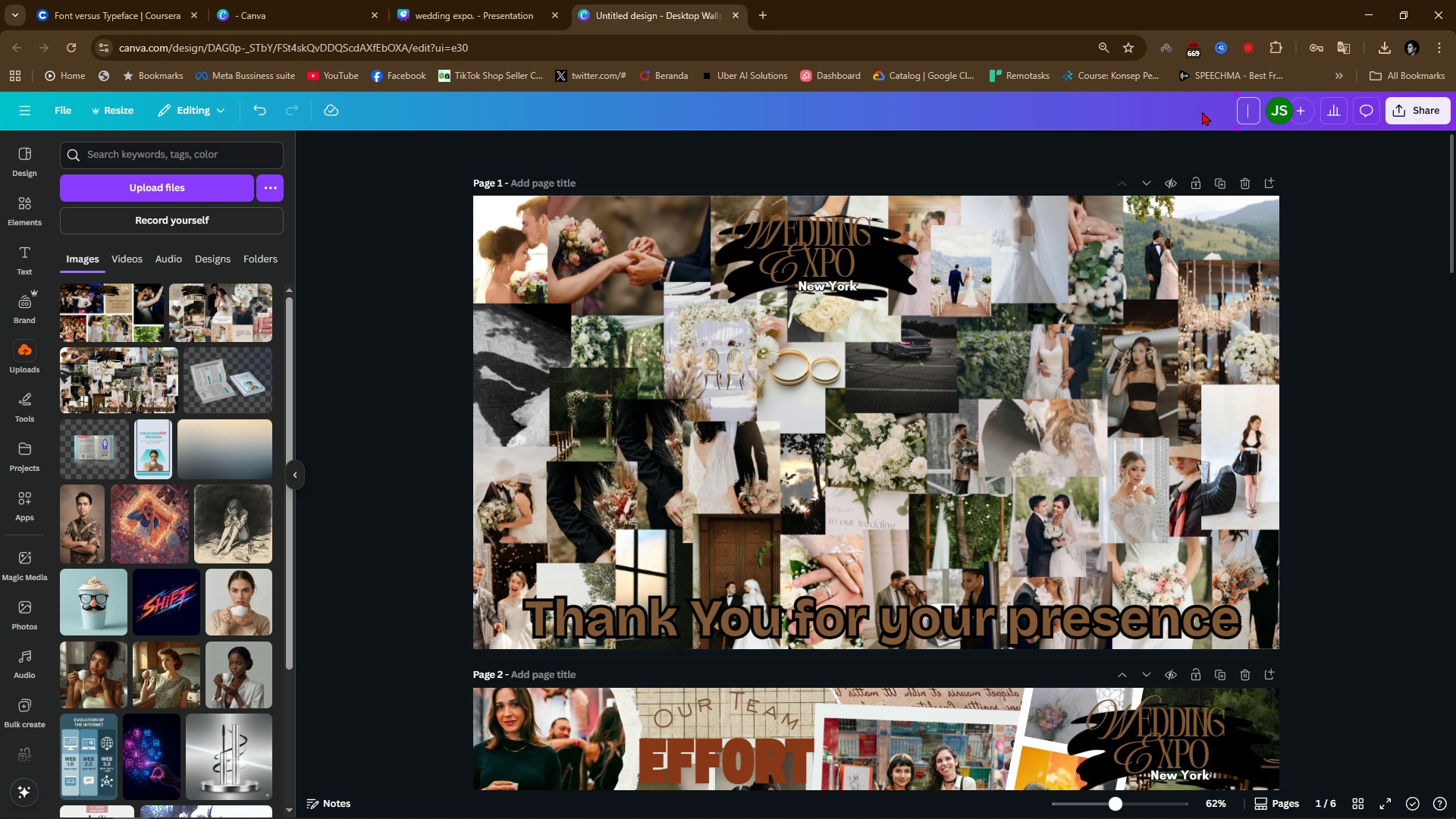 
type(Wedding COlla)
key(Backspace)
key(Backspace)
key(Backspace)
key(Backspace)
type(ollage)
 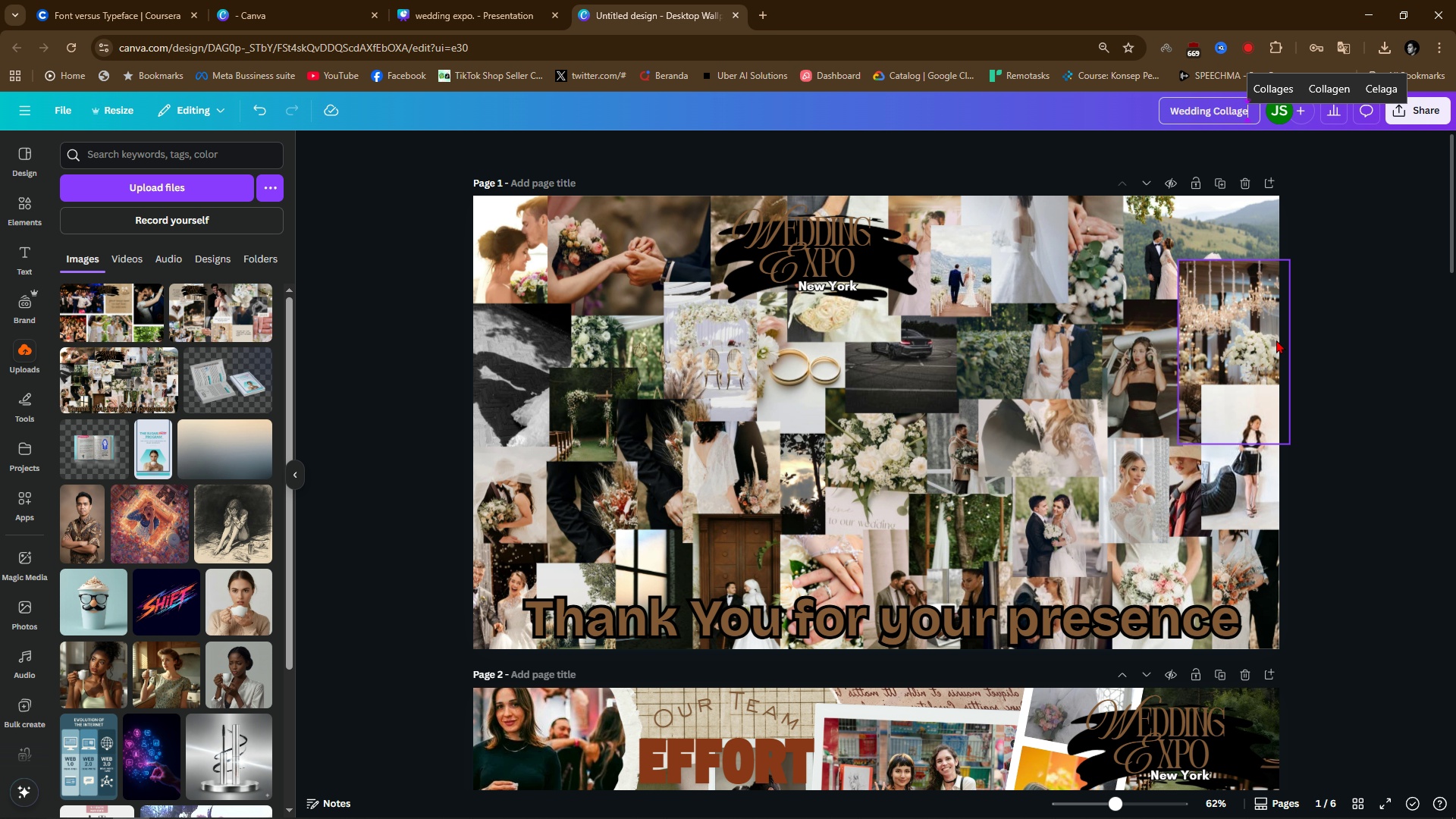 
left_click([1342, 360])
 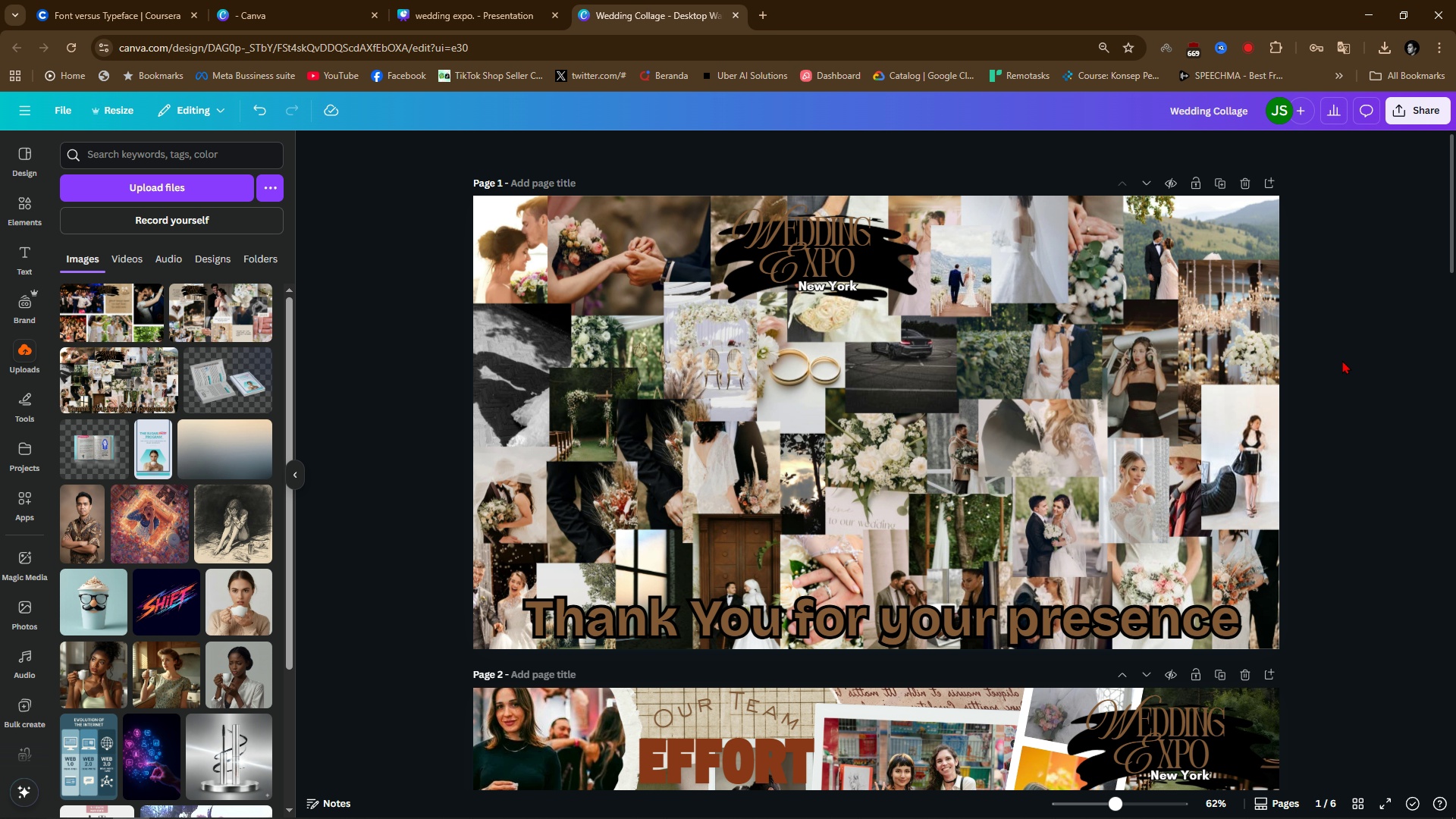 
key(Alt+AltLeft)
 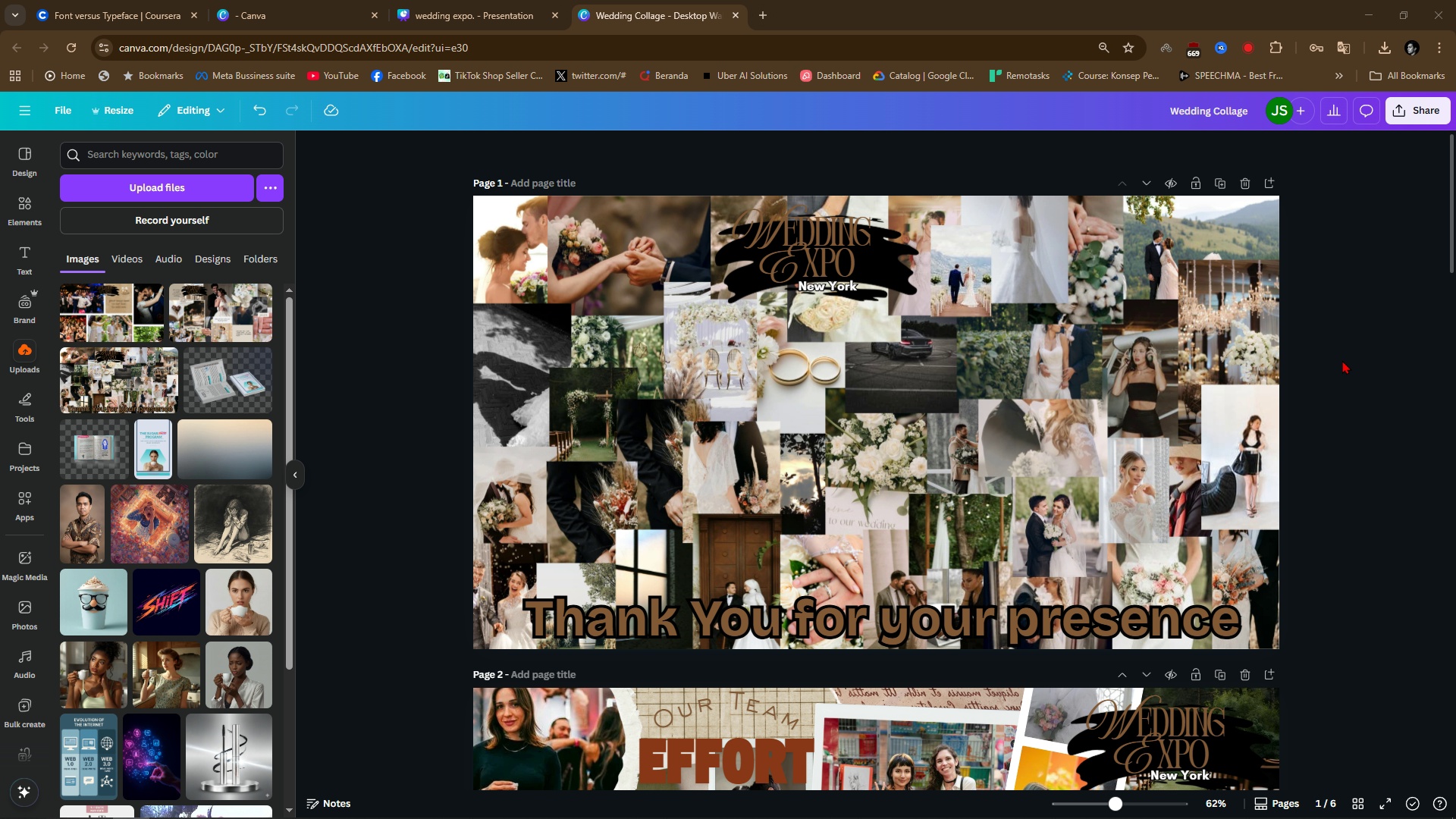 
key(Alt+Tab)
 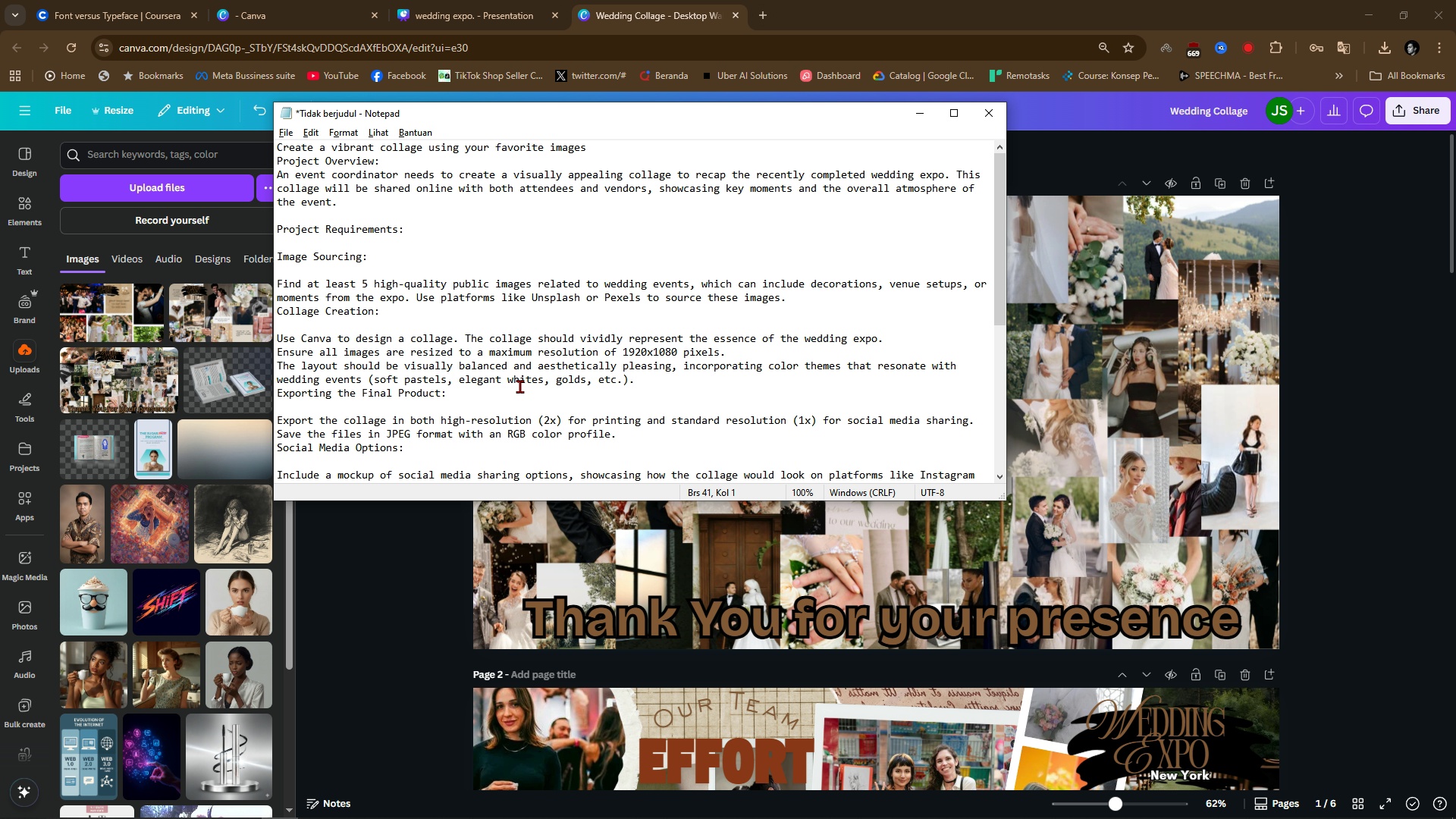 
scroll: coordinate [504, 423], scroll_direction: down, amount: 2.0
 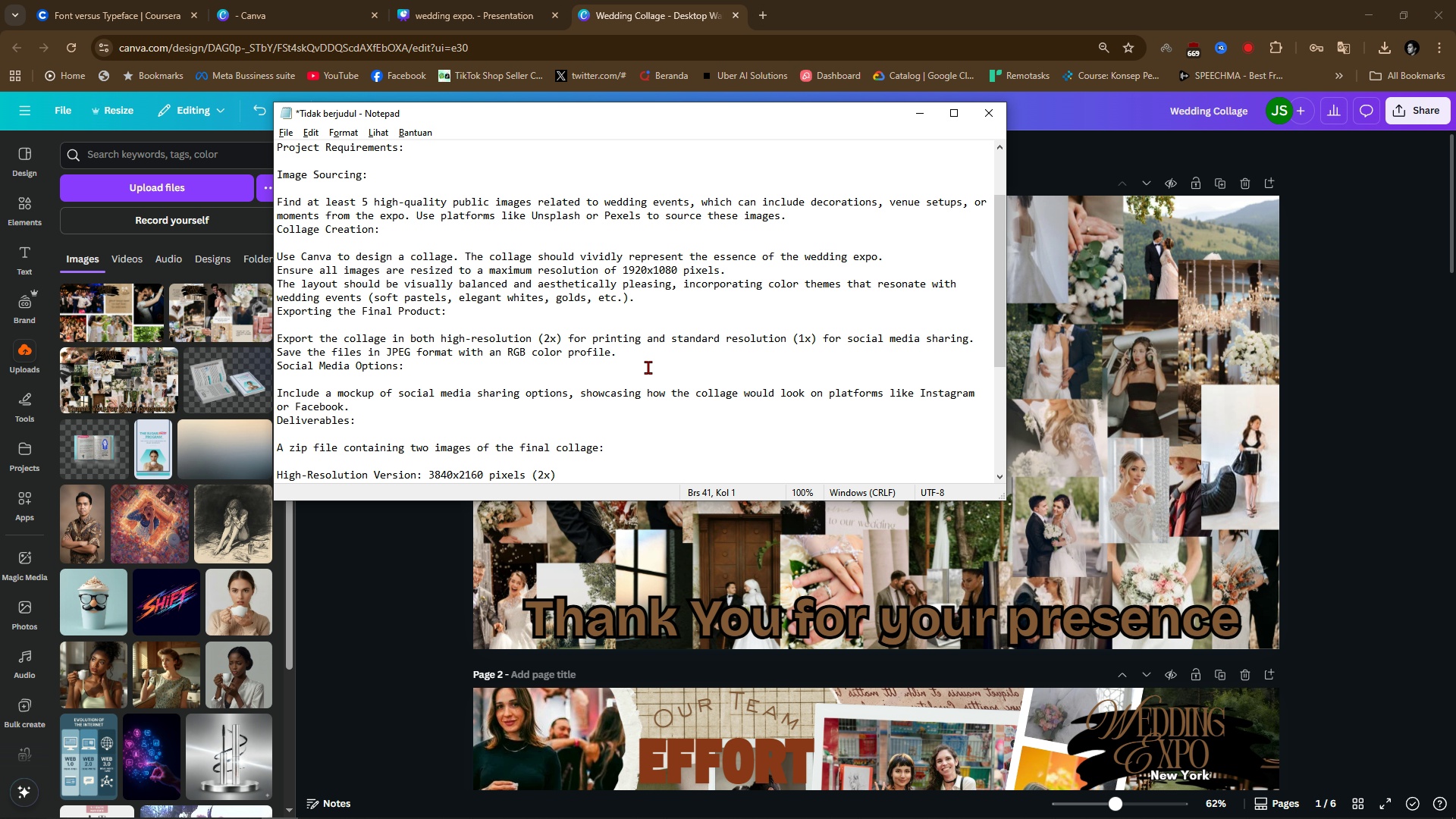 
left_click([1362, 307])
 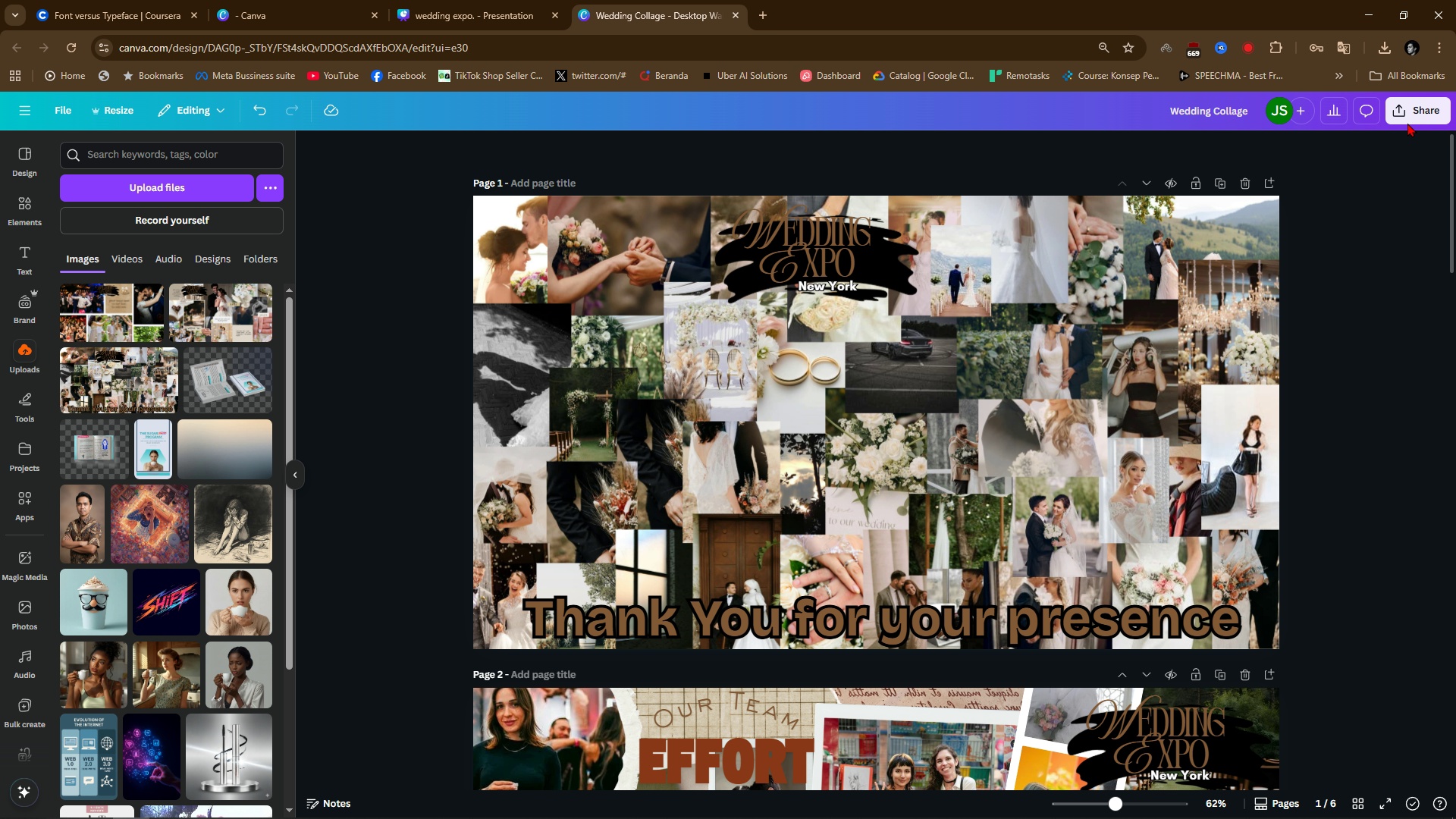 
left_click([1410, 125])
 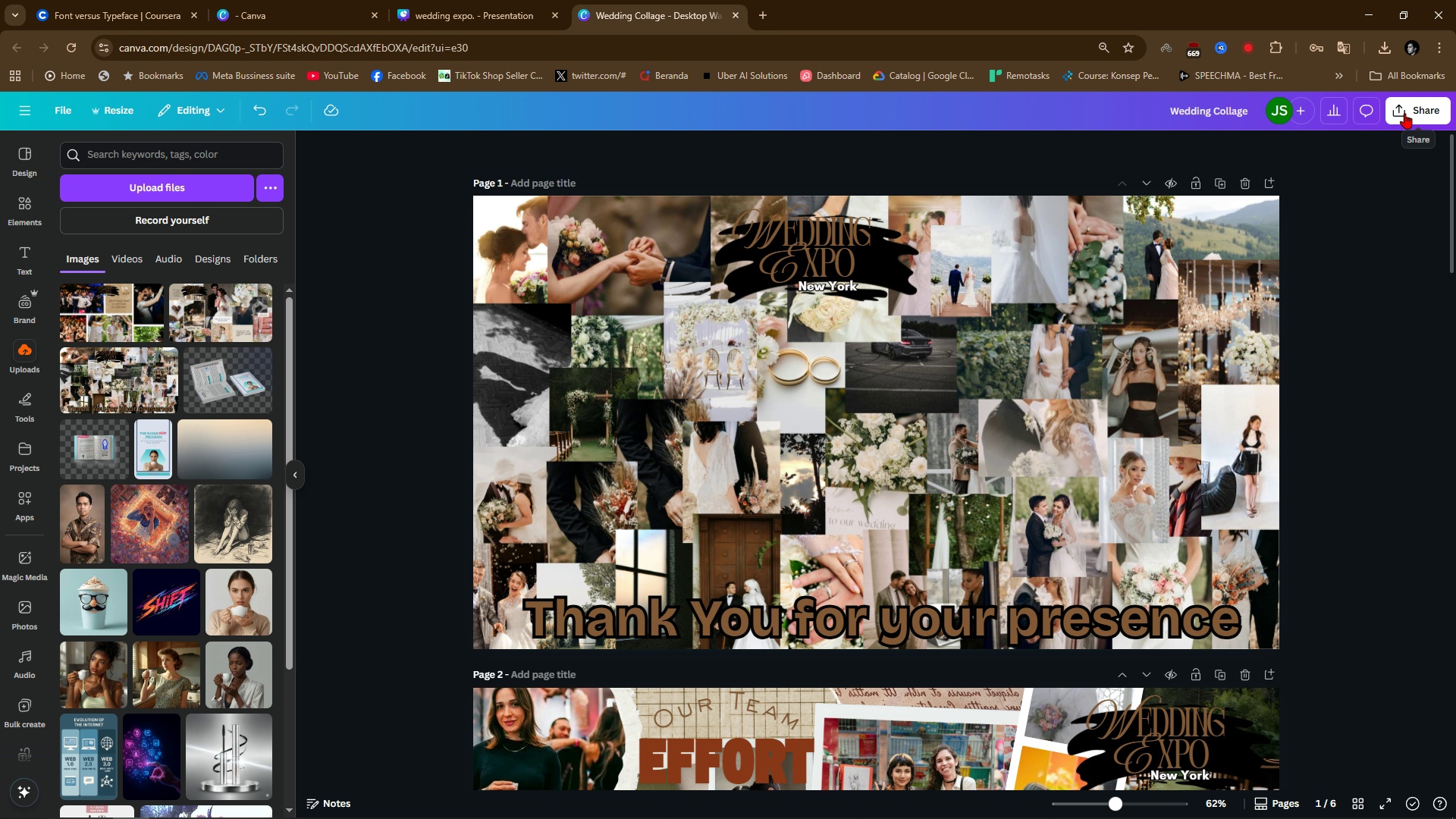 
left_click([1404, 113])
 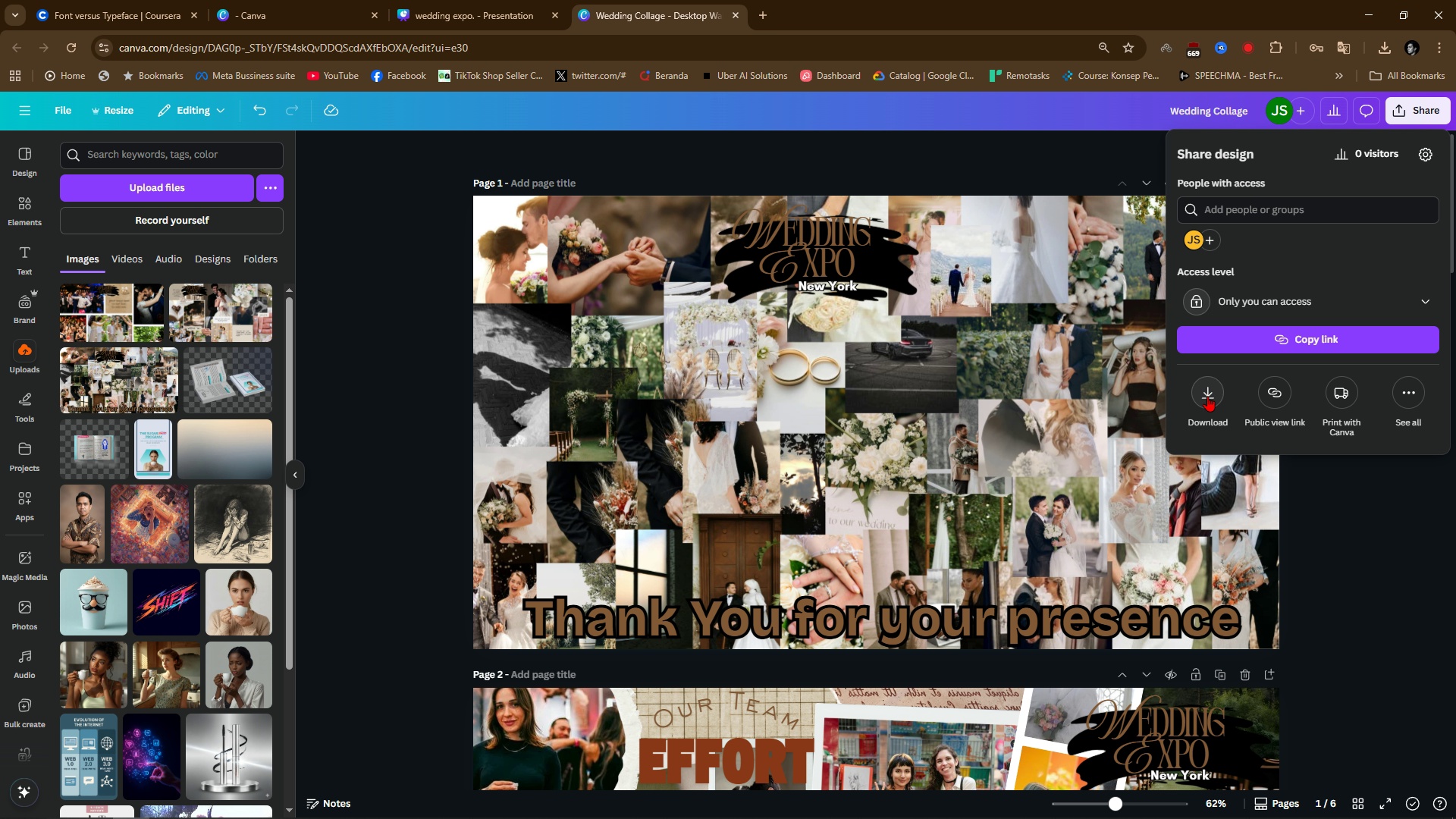 
left_click([1207, 396])
 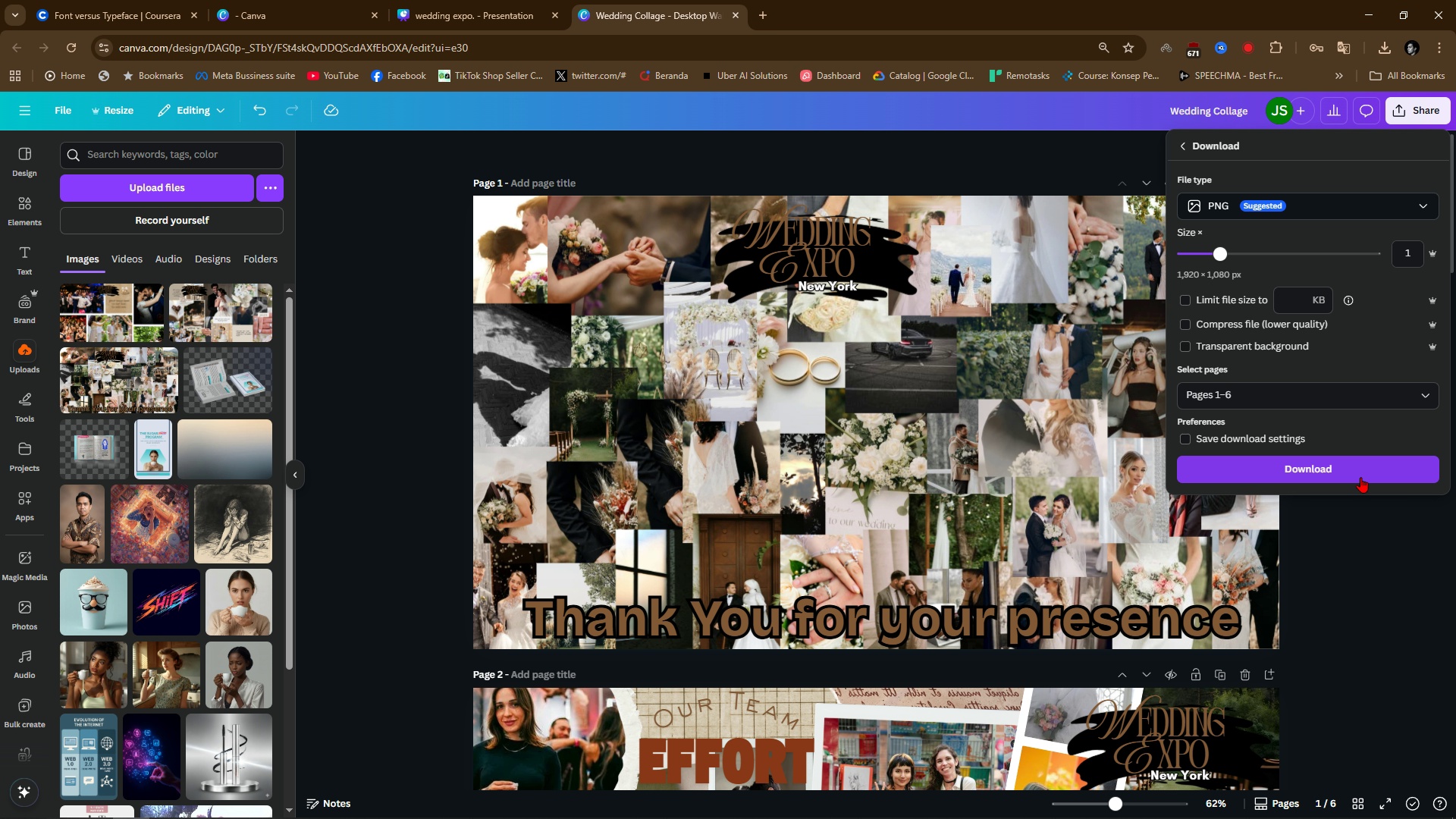 
left_click([1349, 466])
 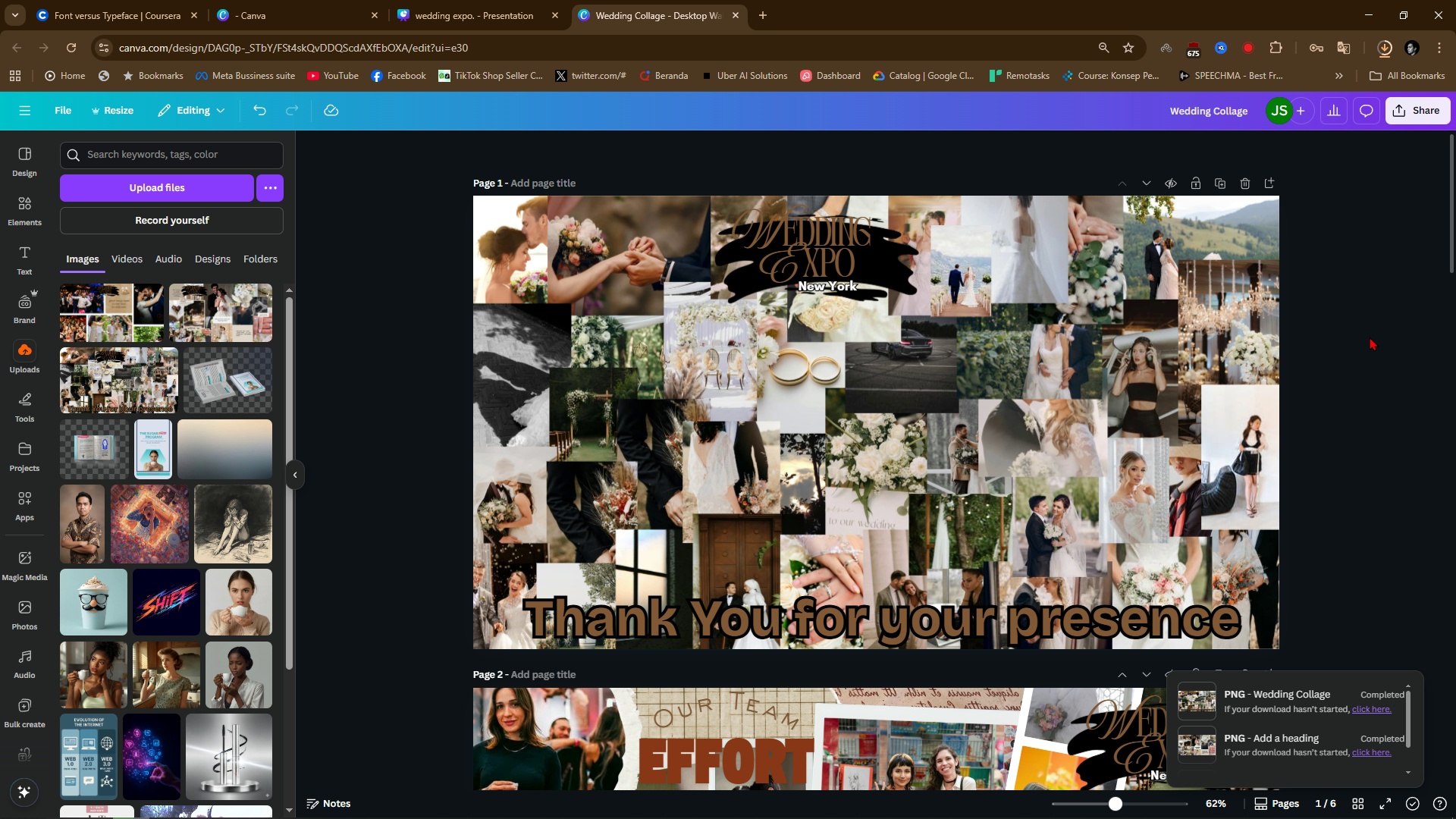 
wait(44.42)
 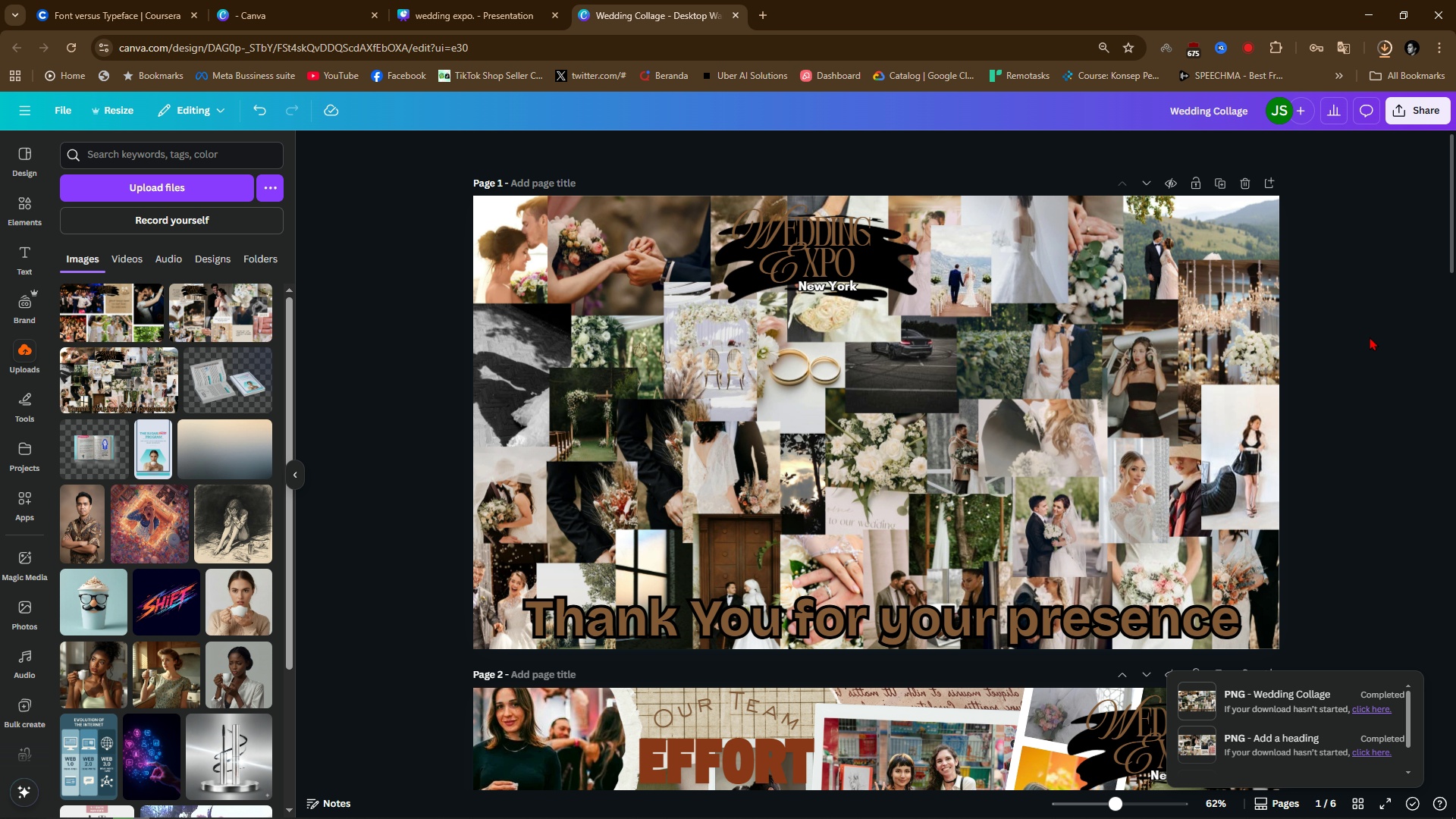 
left_click([959, 571])
 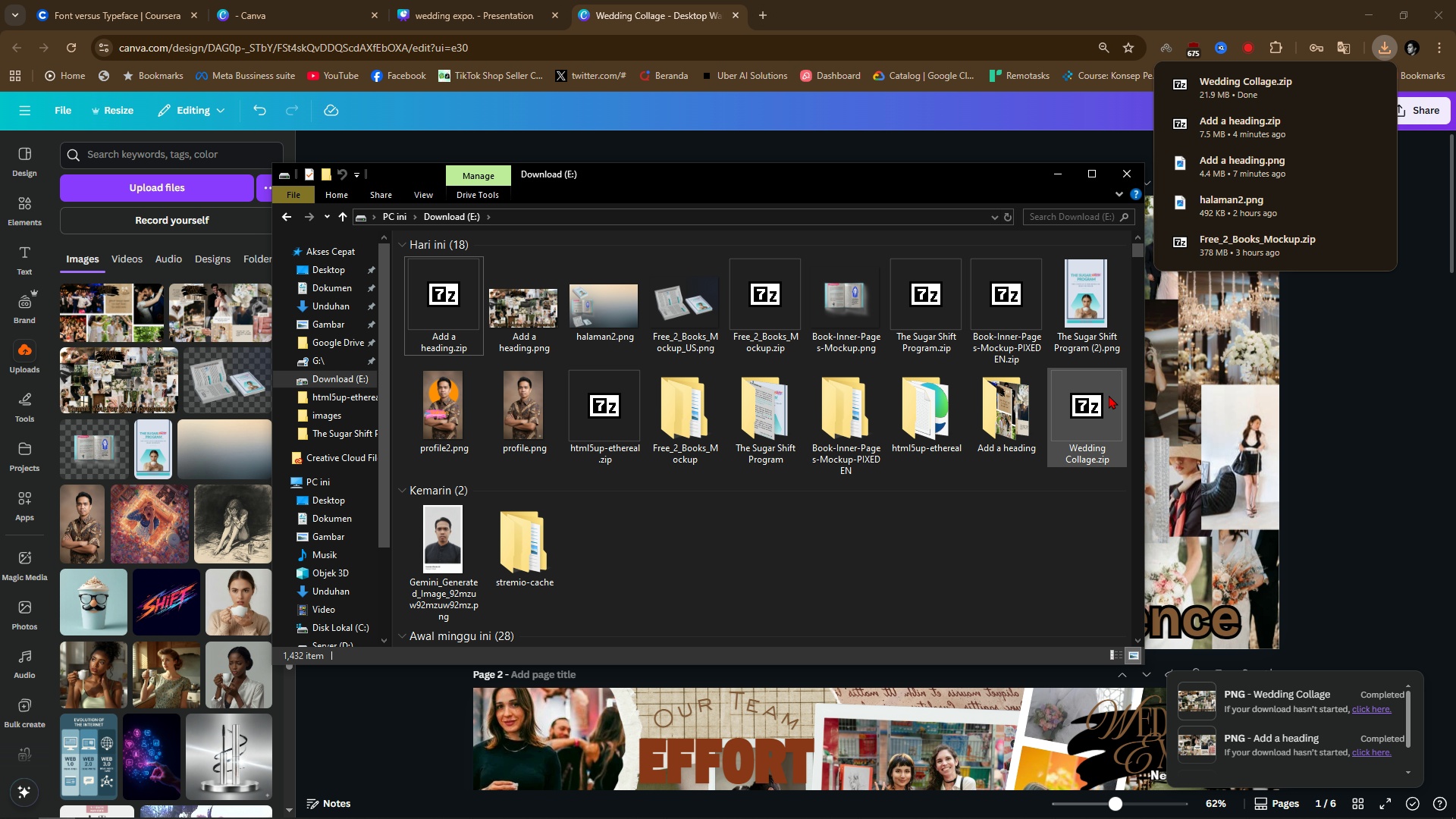 
left_click([1109, 395])
 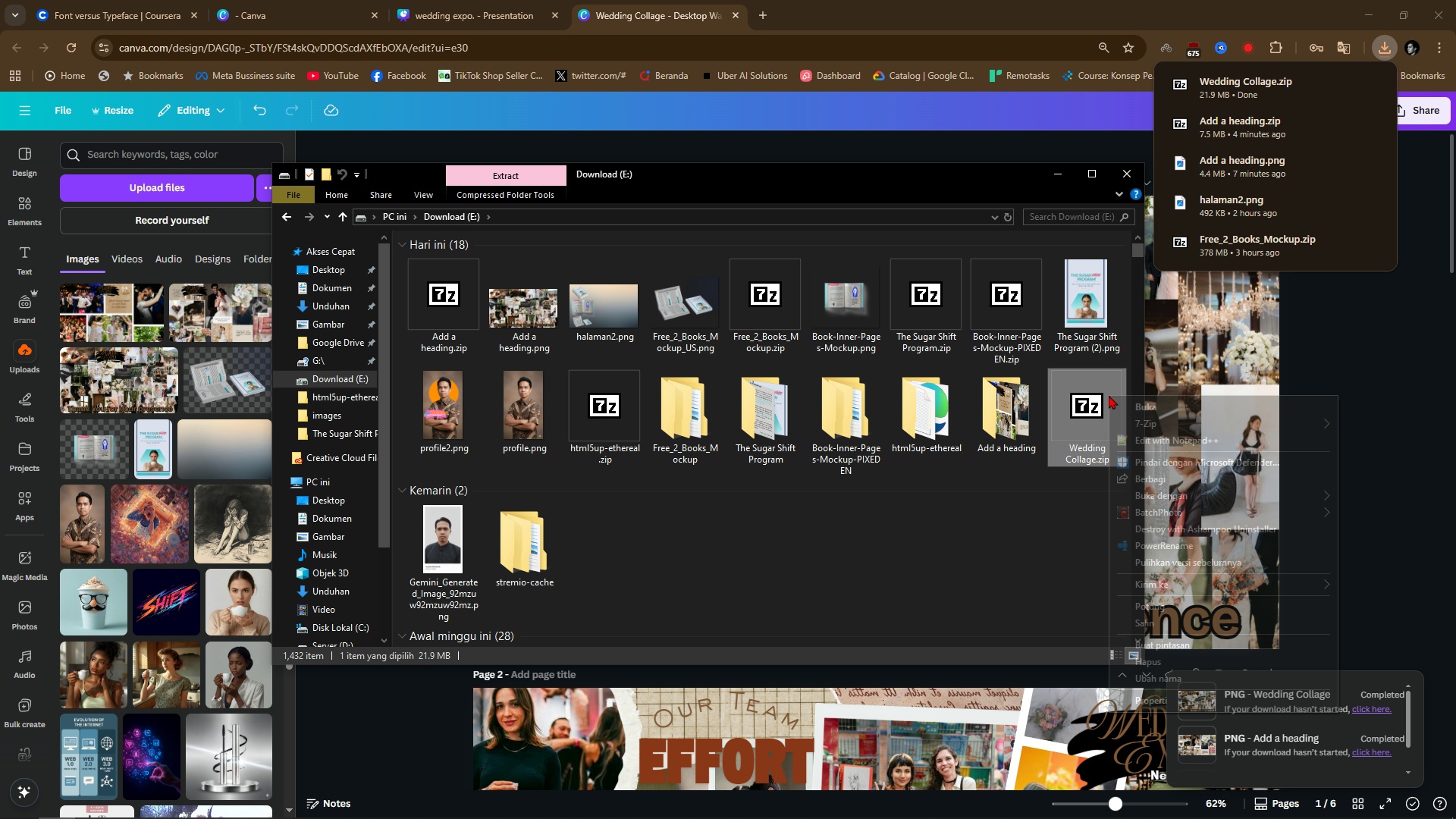 
right_click([1109, 395])
 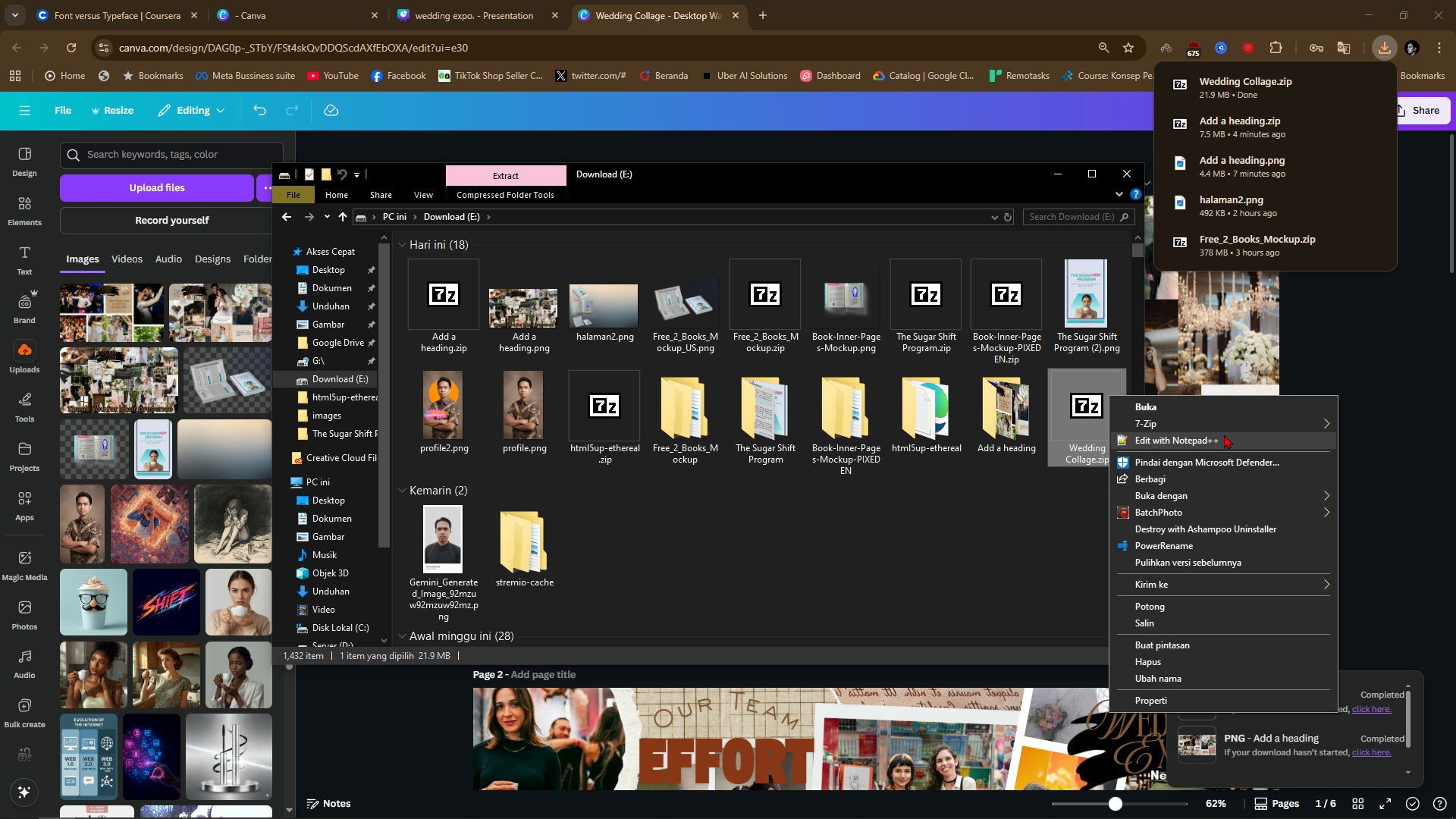 
left_click_drag(start_coordinate=[1224, 435], to_coordinate=[1218, 416])
 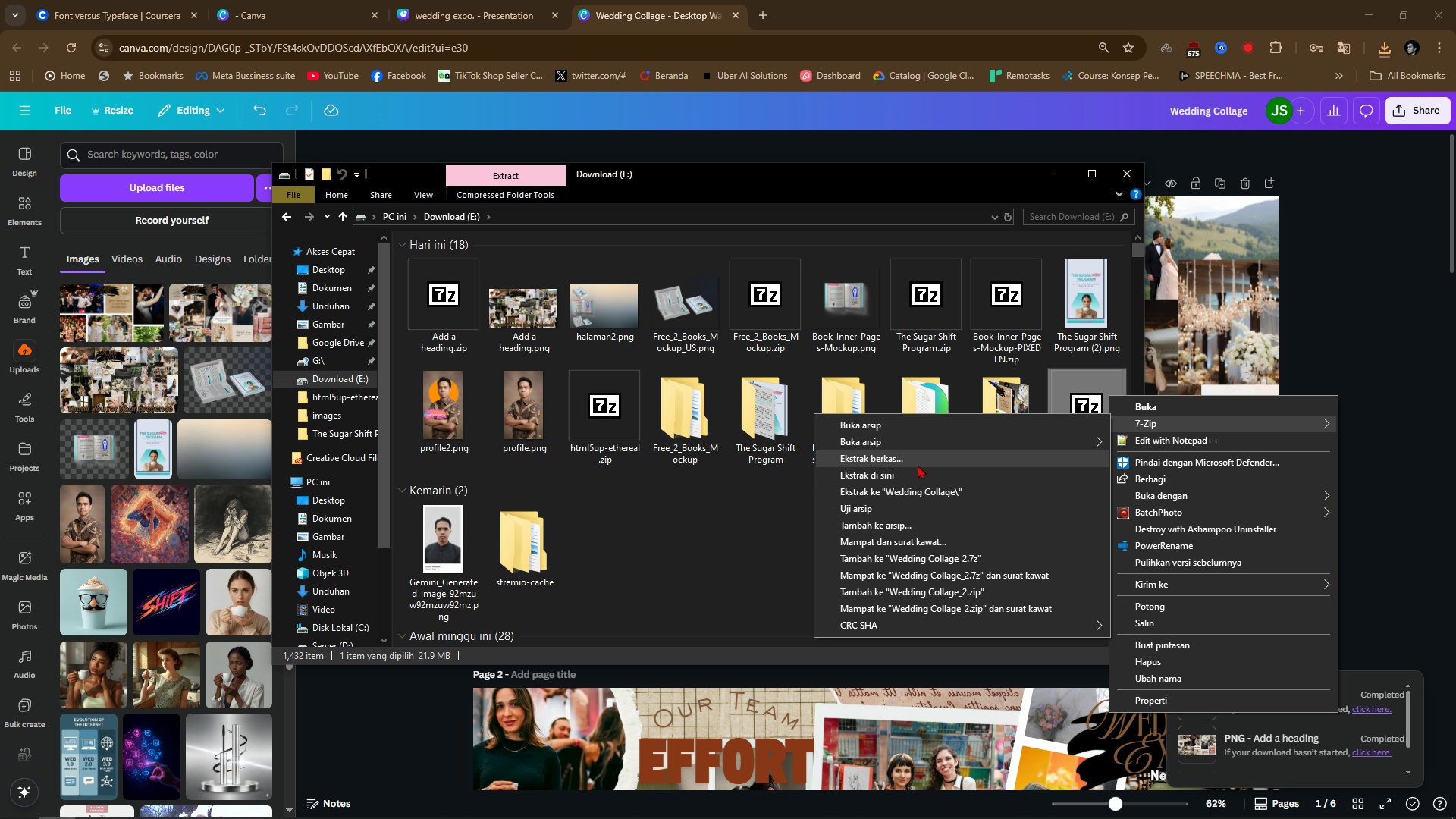 
left_click([918, 465])
 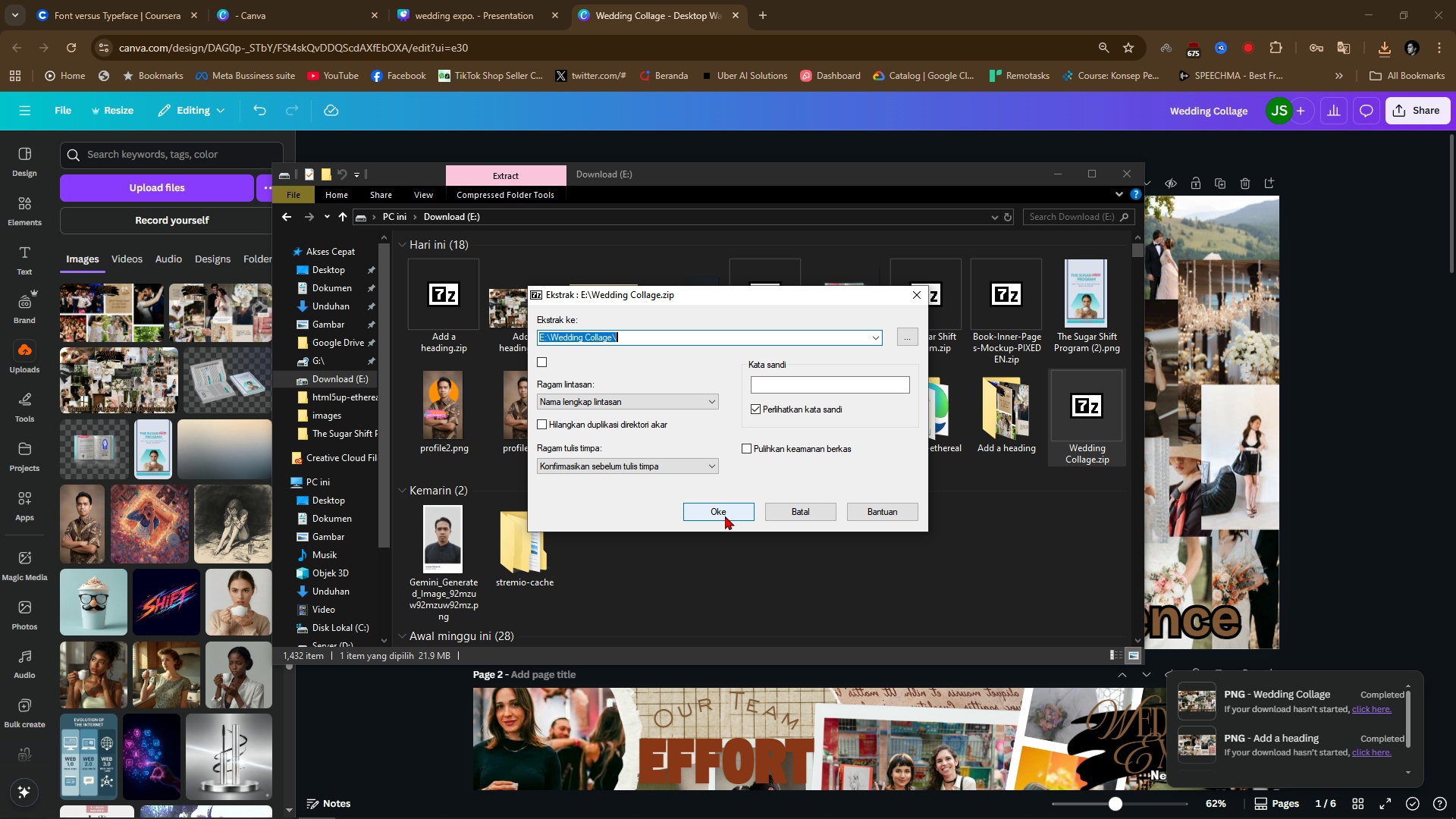 
left_click([725, 516])
 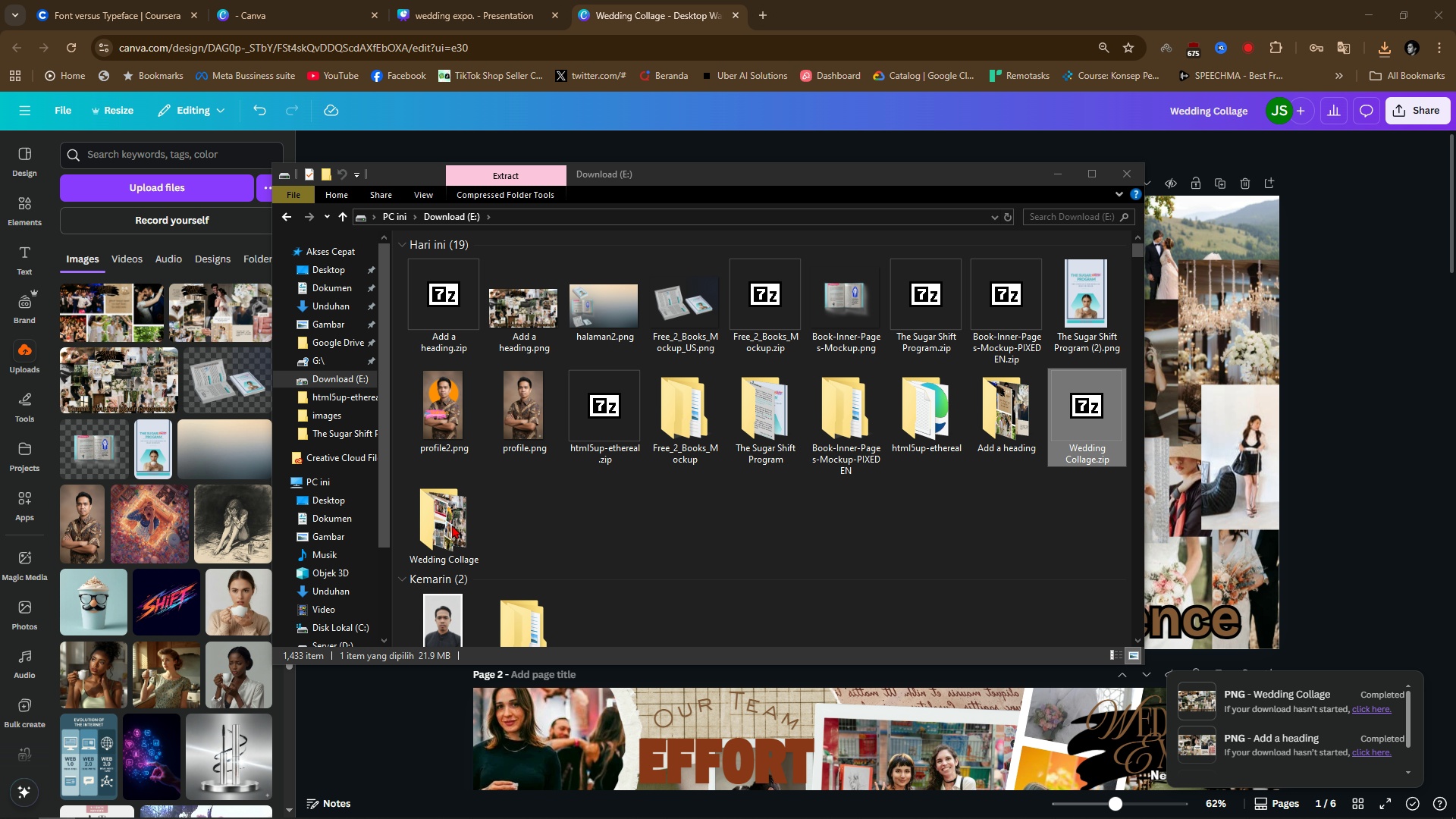 
double_click([443, 522])
 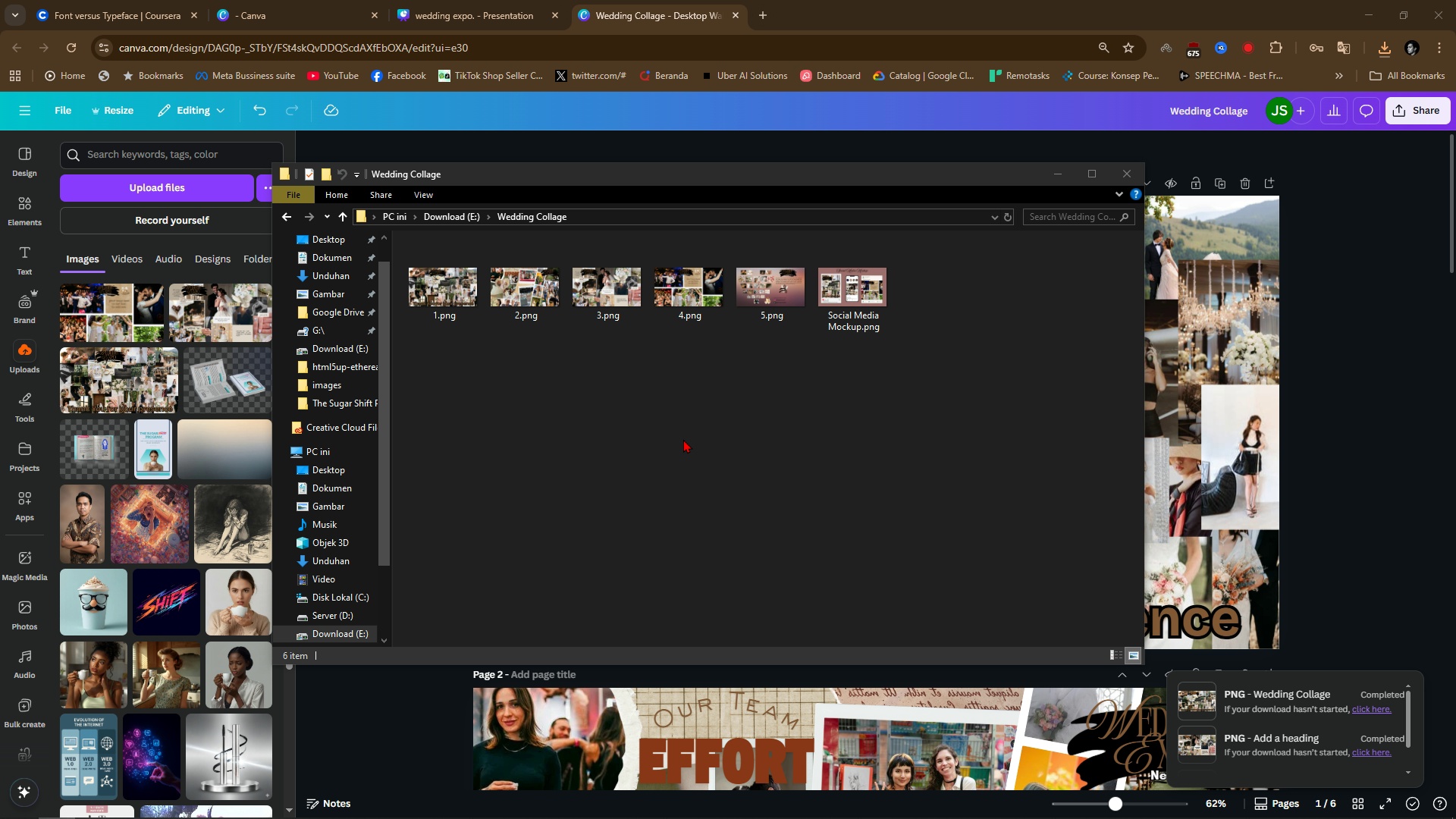 
left_click([692, 439])
 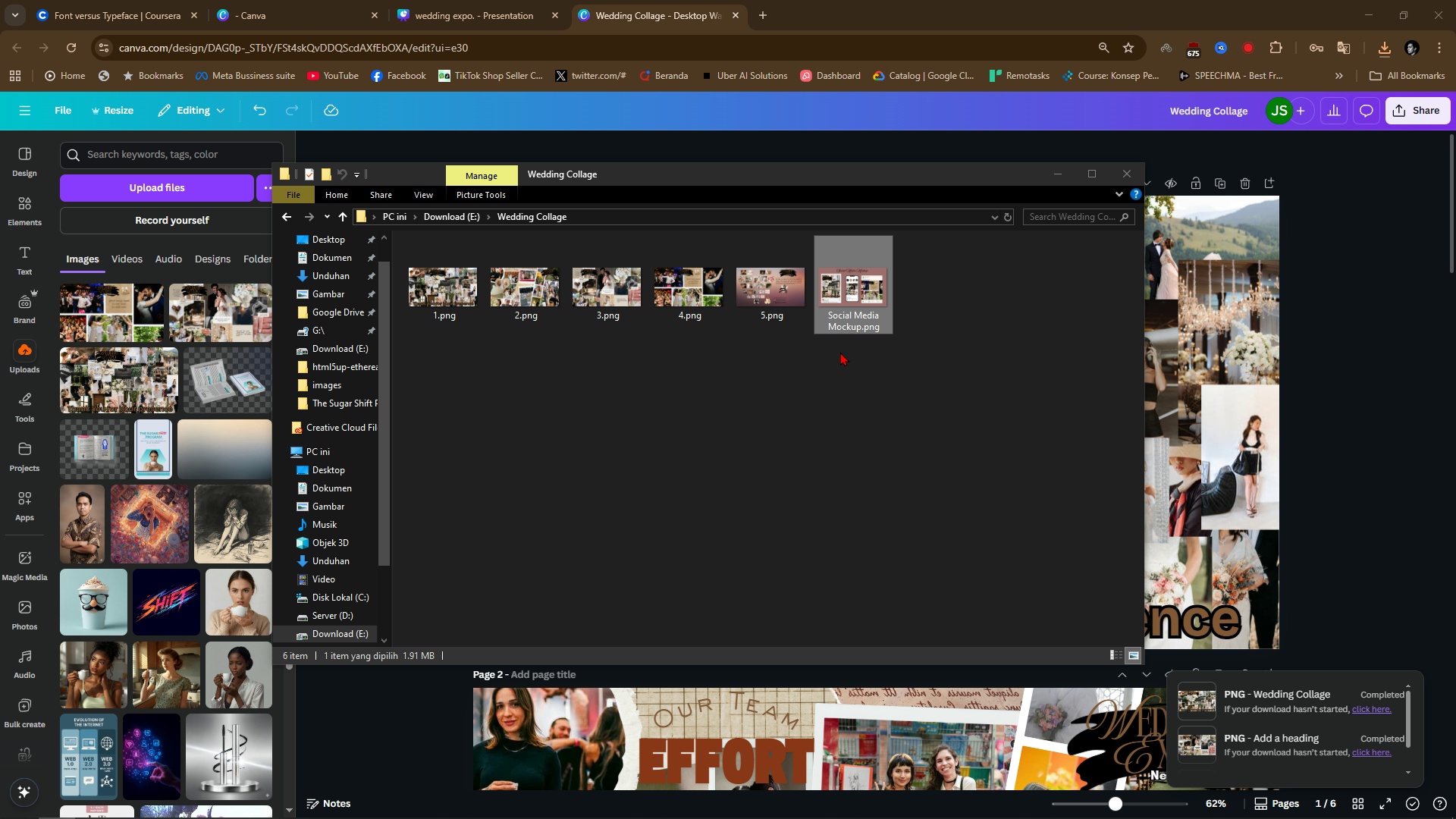 
double_click([840, 403])
 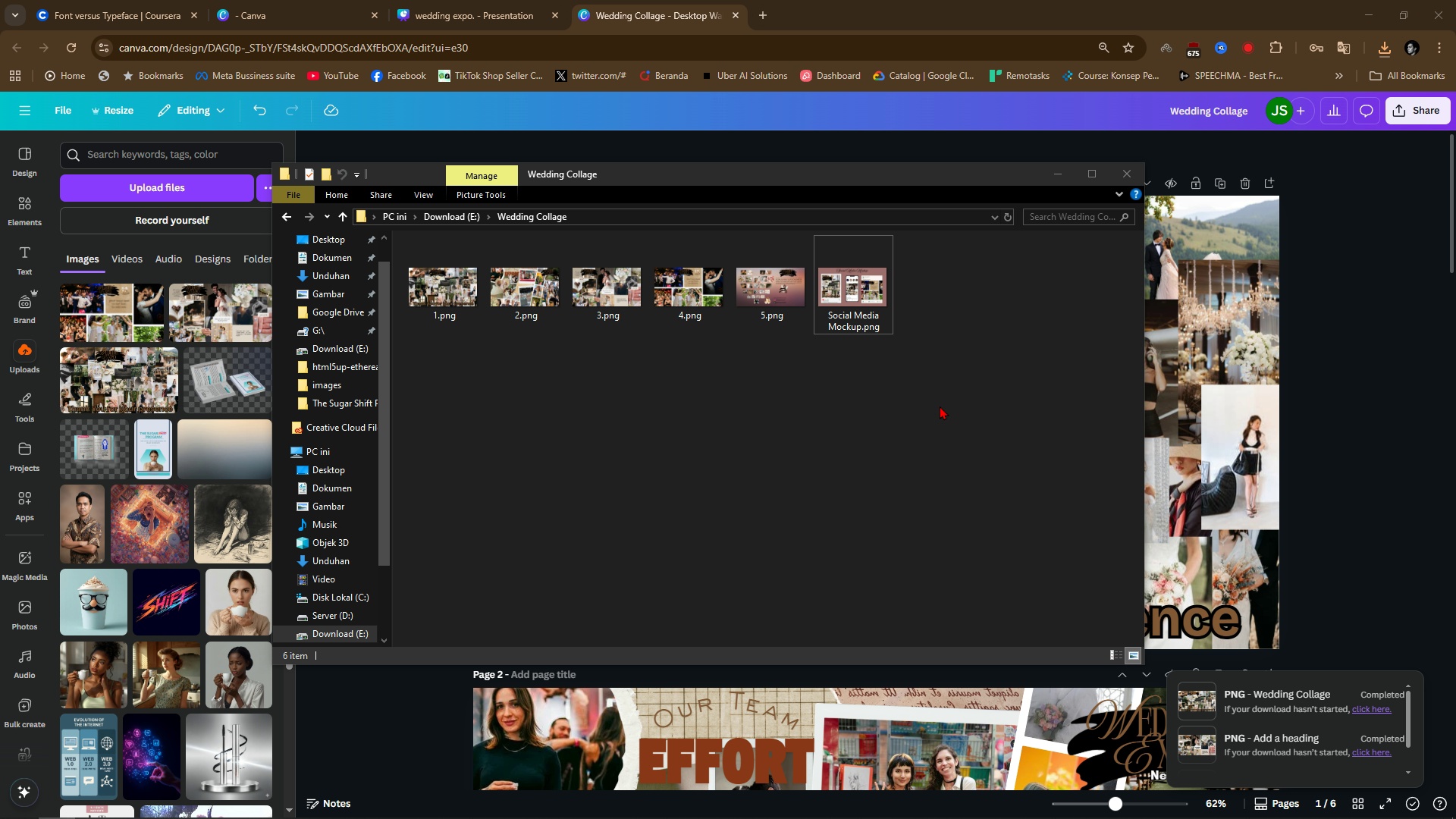 
left_click_drag(start_coordinate=[949, 406], to_coordinate=[451, 273])
 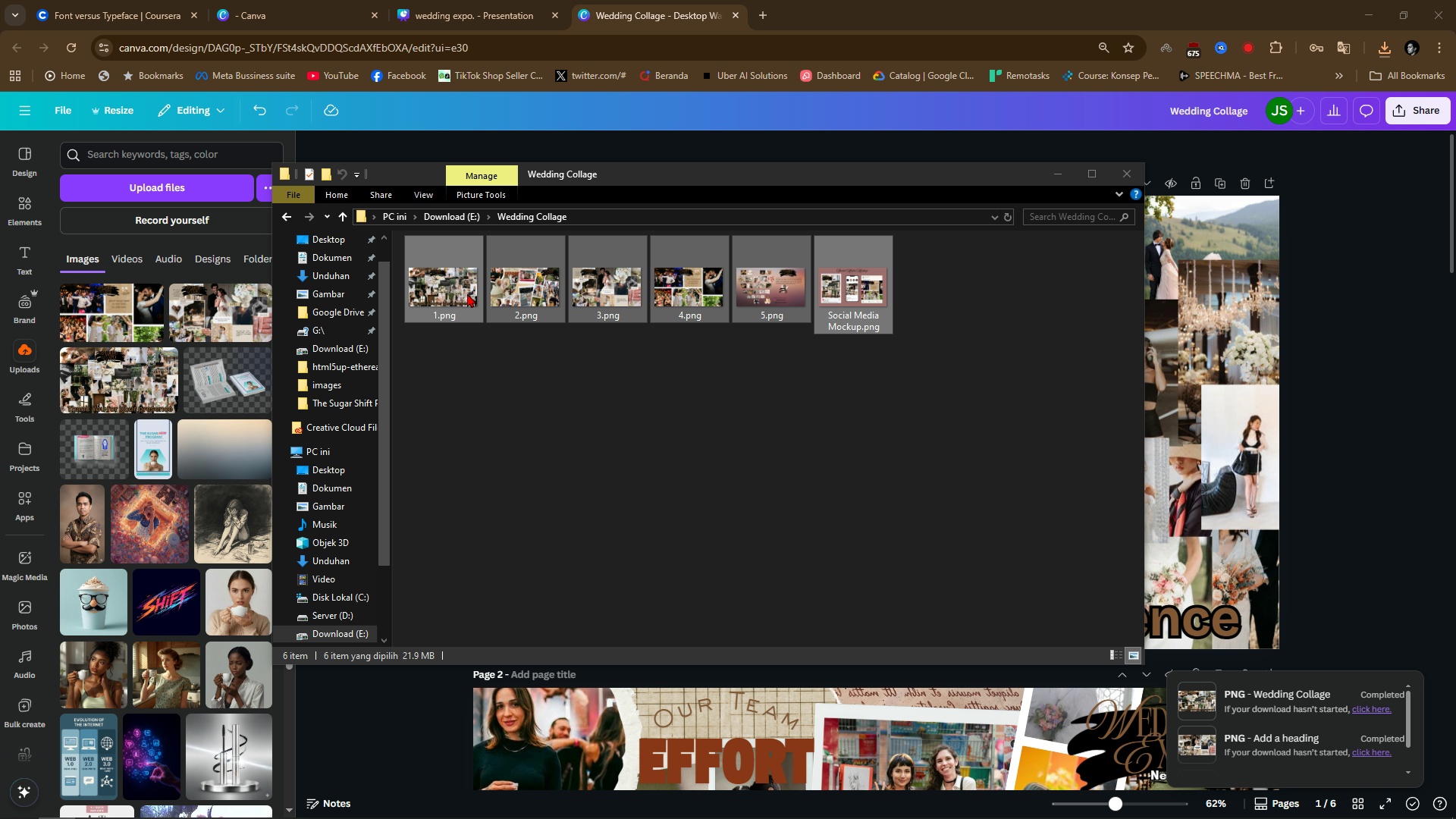 
left_click_drag(start_coordinate=[507, 399], to_coordinate=[502, 413])
 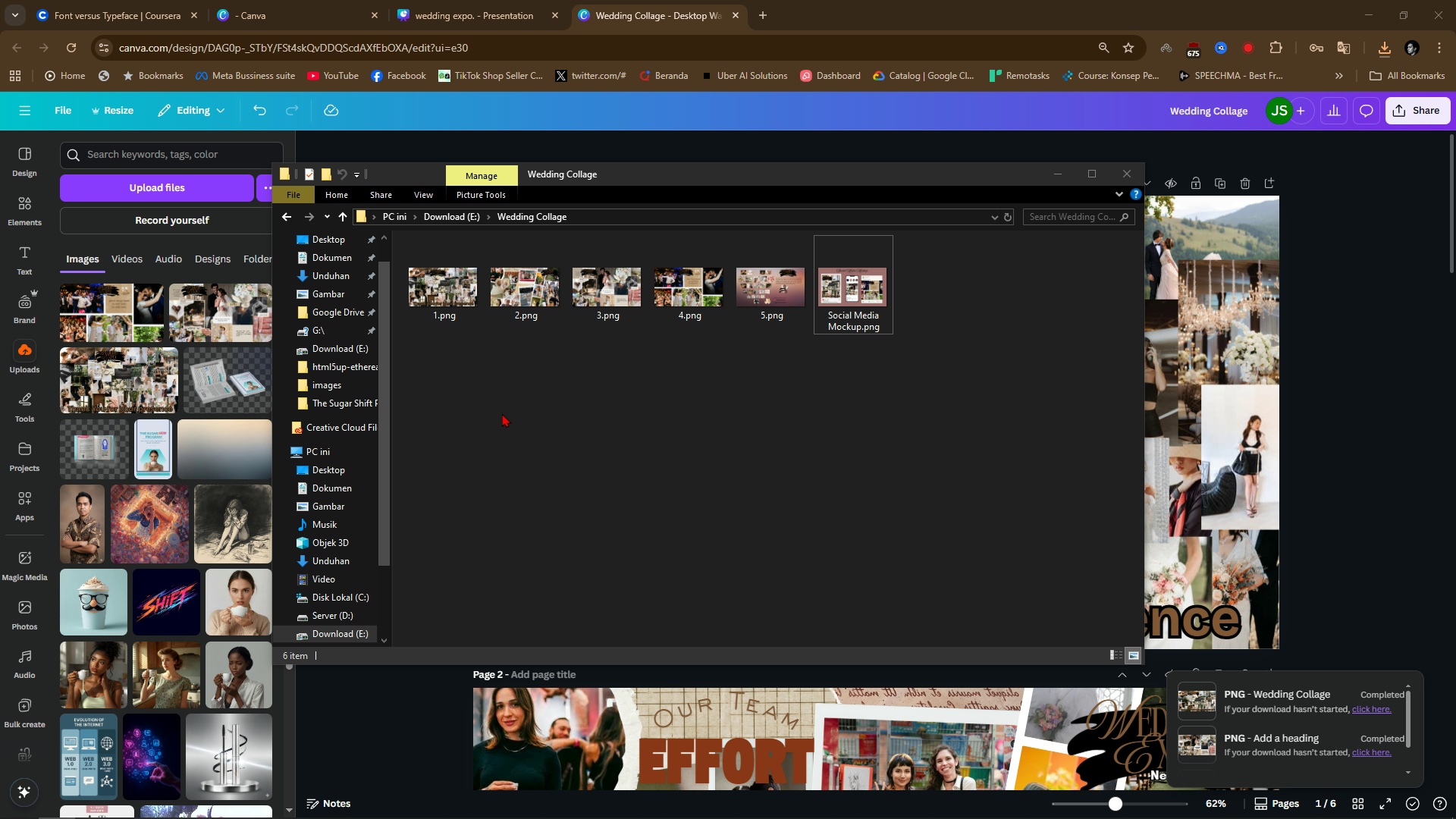 
right_click([502, 413])
 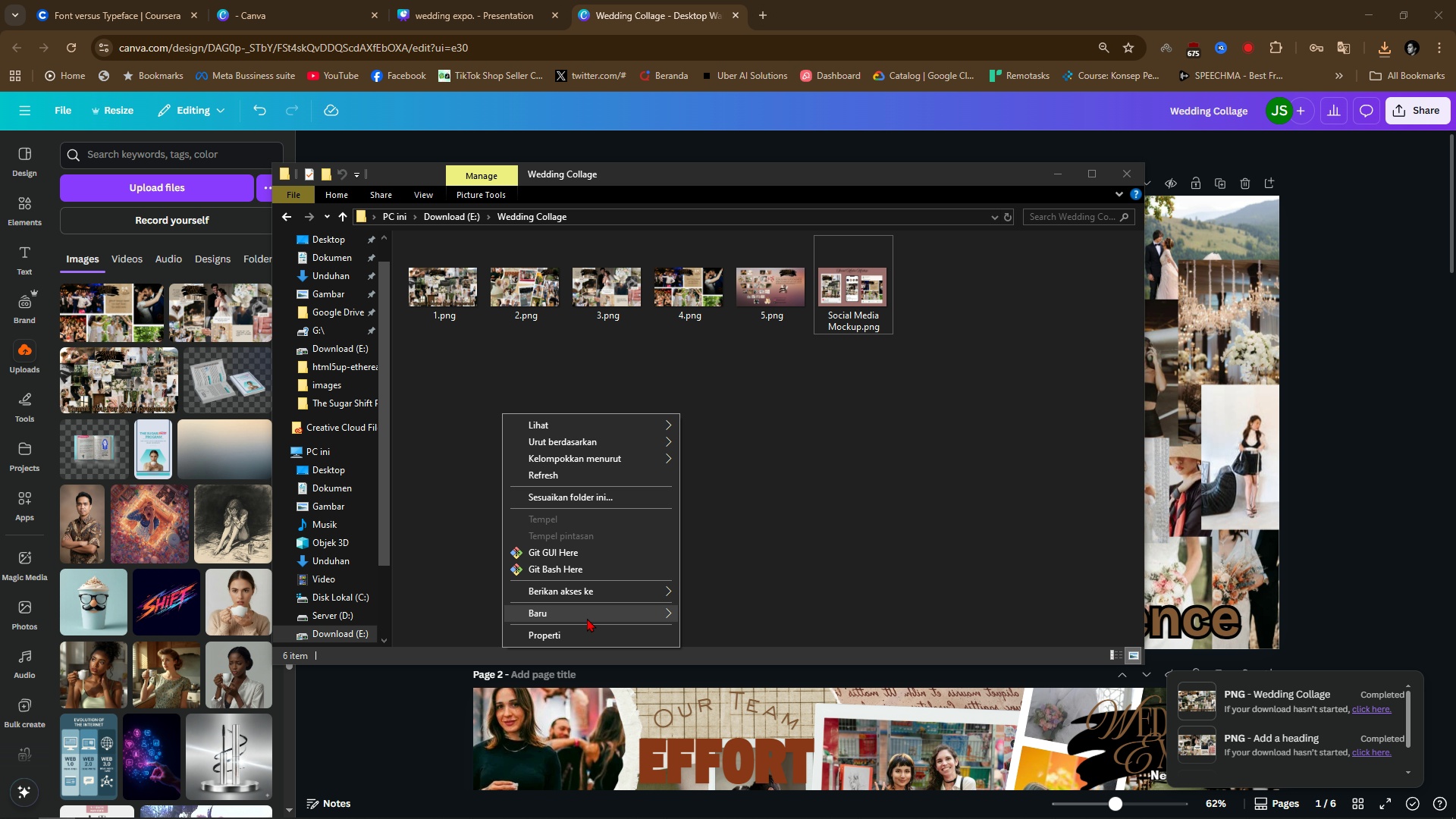 
left_click([583, 618])
 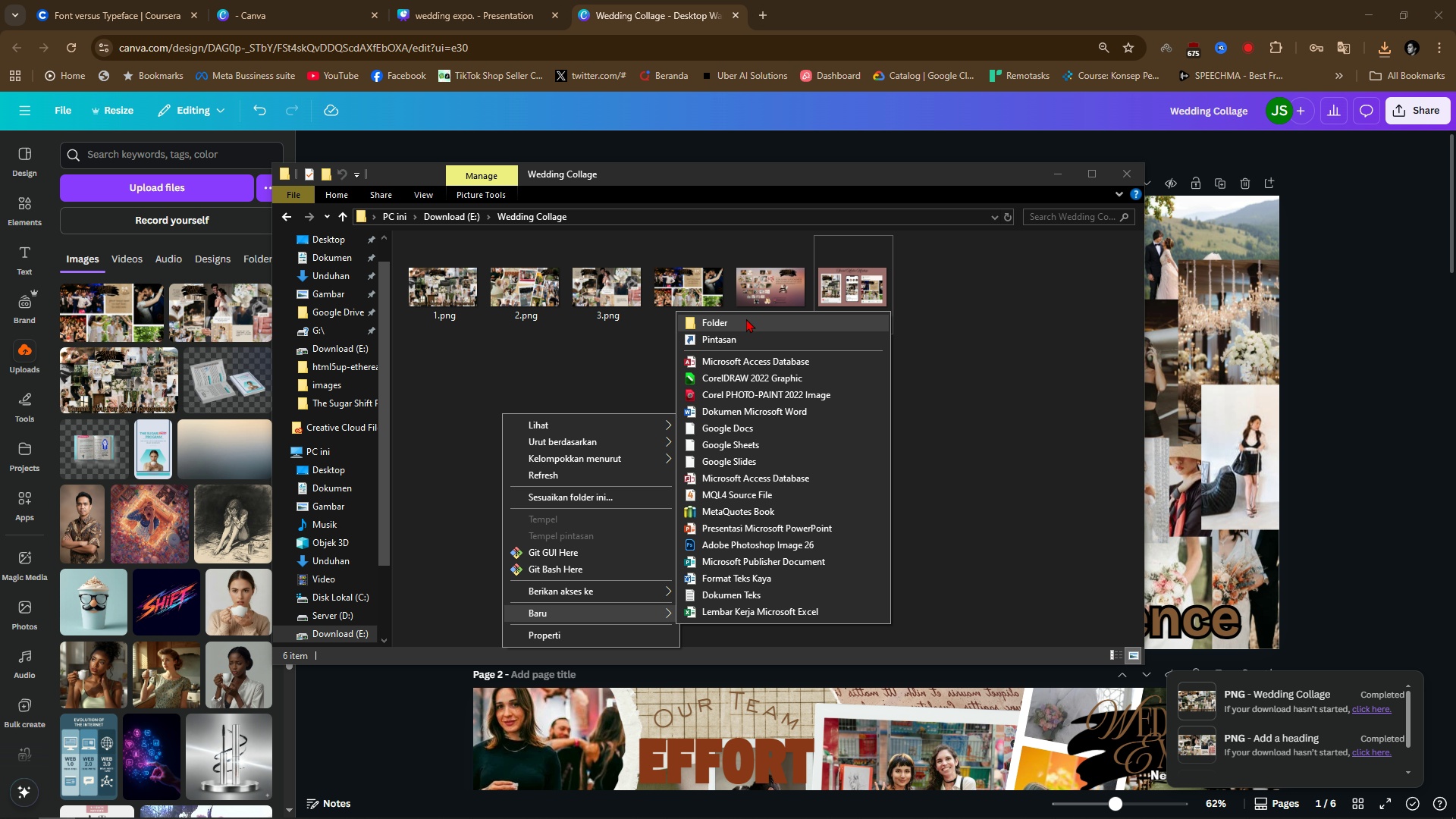 
left_click([746, 318])
 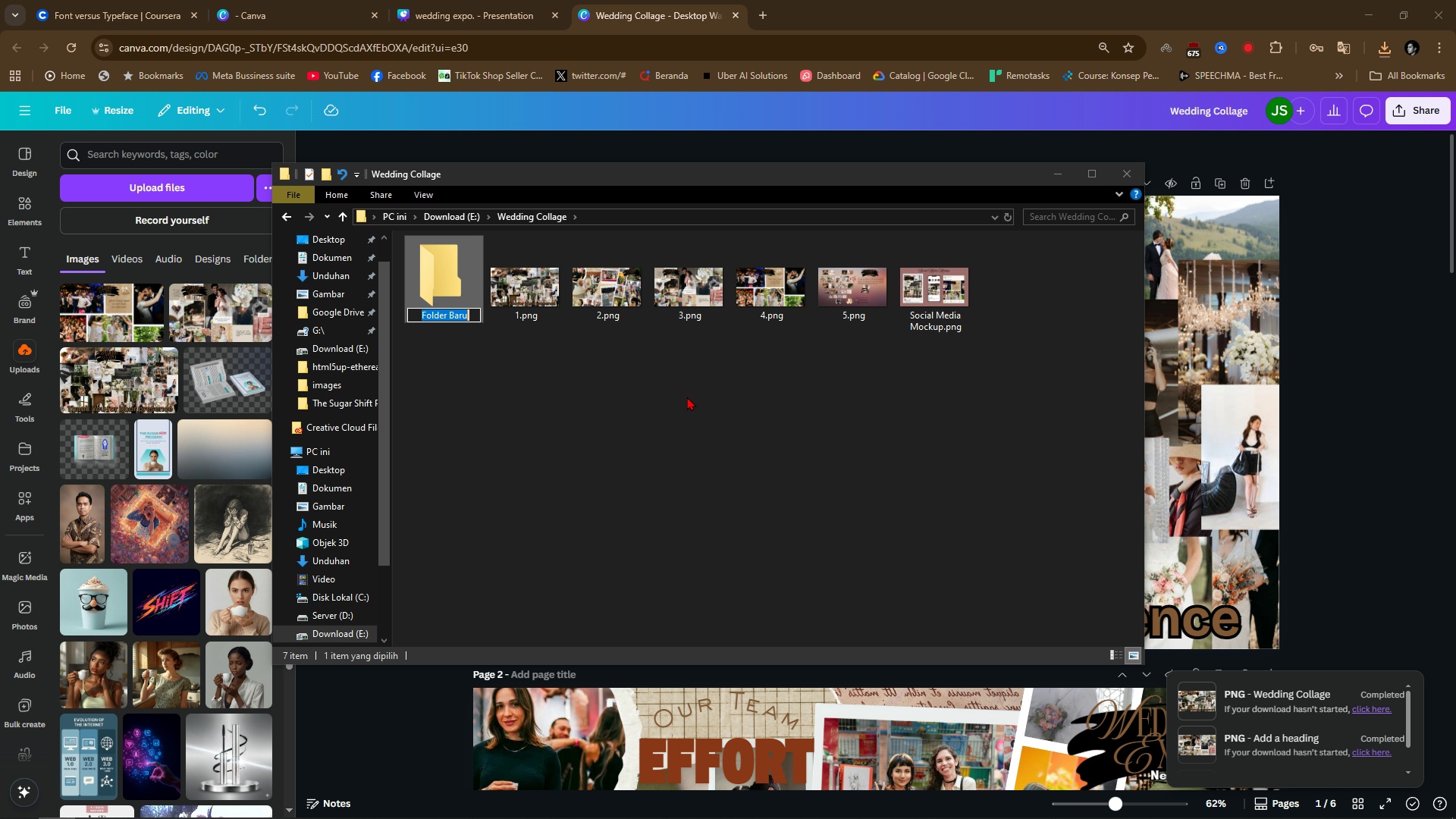 
type(1x)
 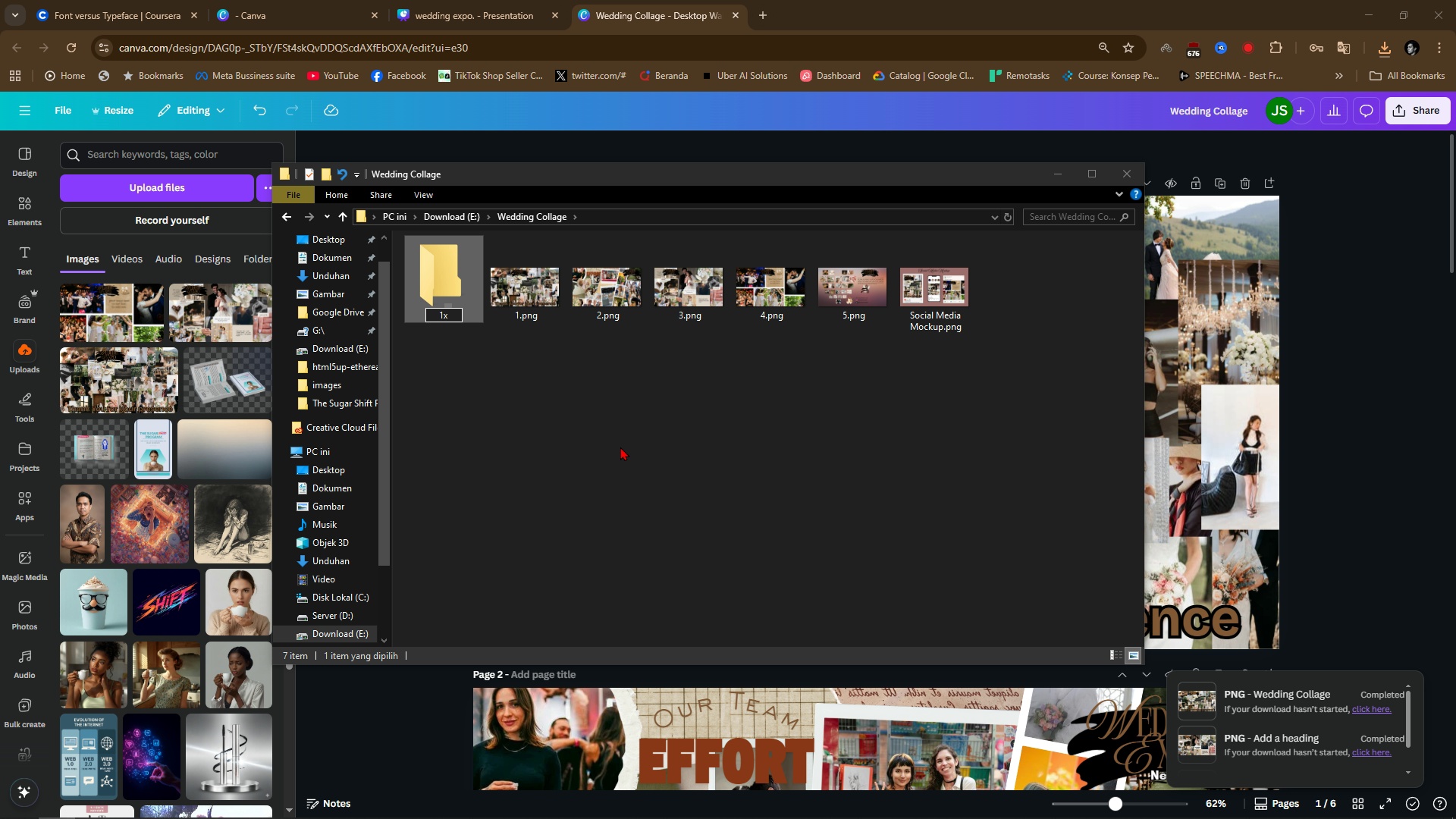 
left_click([620, 447])
 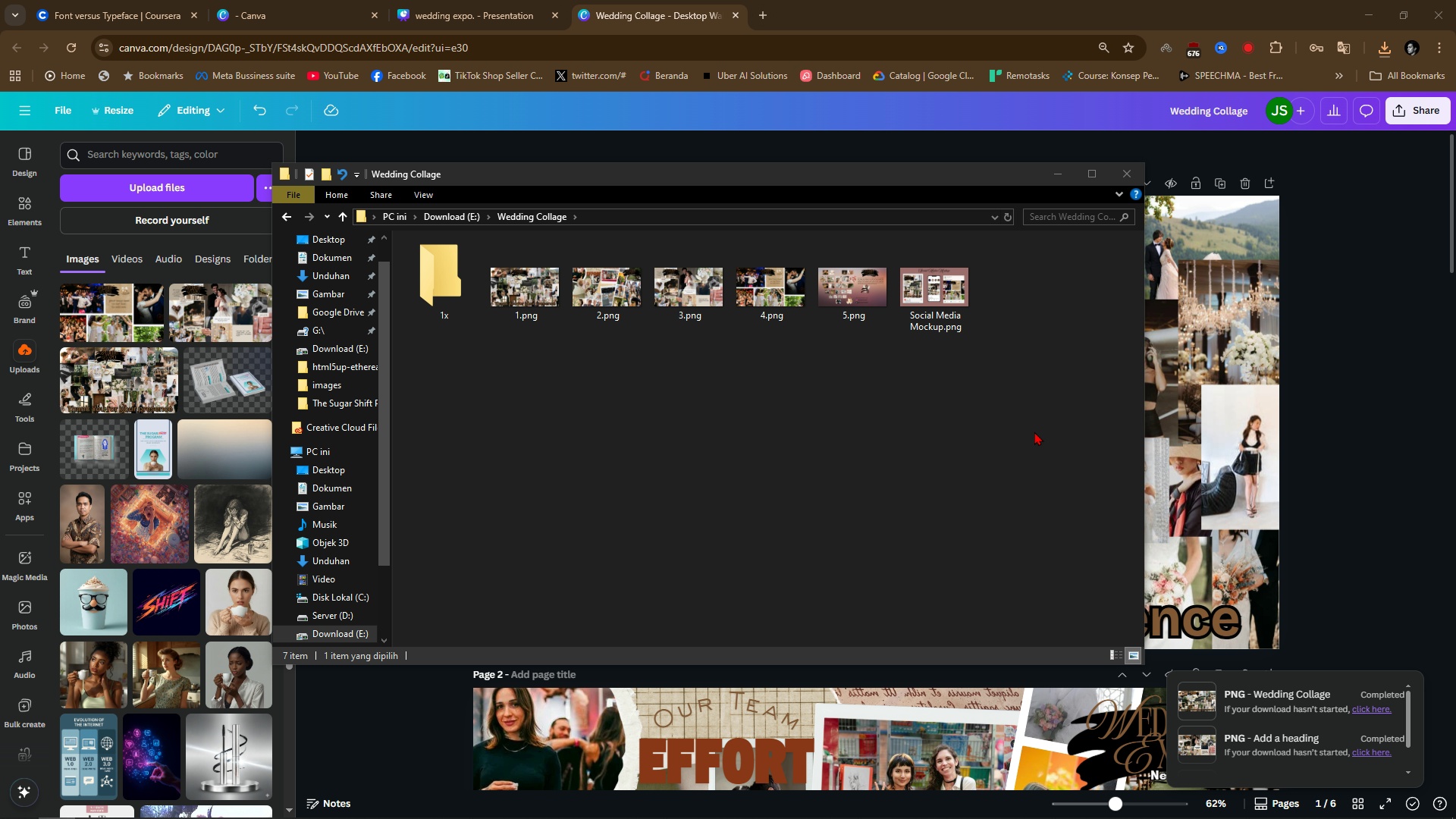 
left_click_drag(start_coordinate=[1026, 408], to_coordinate=[521, 267])
 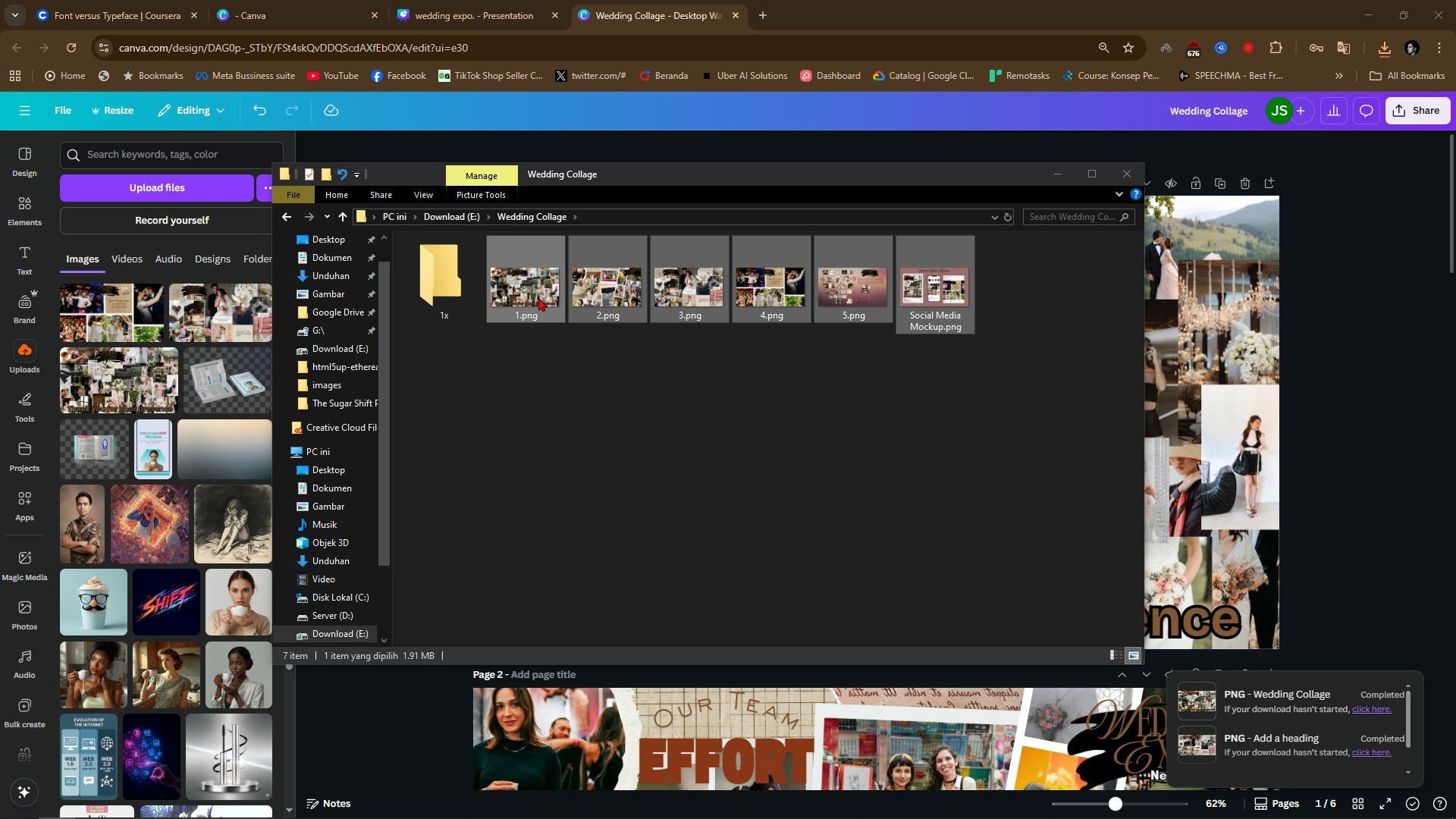 
left_click_drag(start_coordinate=[535, 289], to_coordinate=[454, 288])
 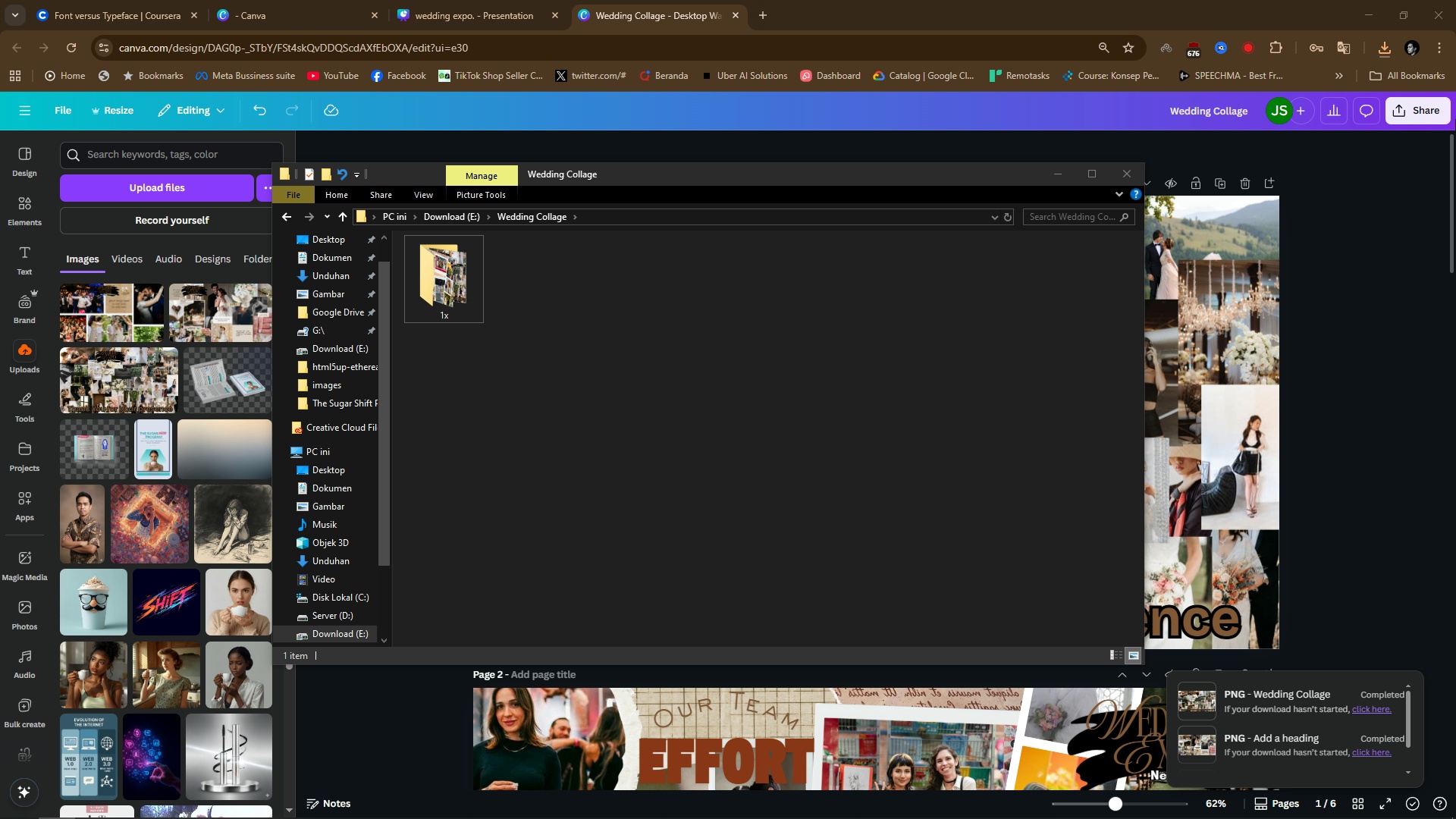 
left_click([1394, 110])
 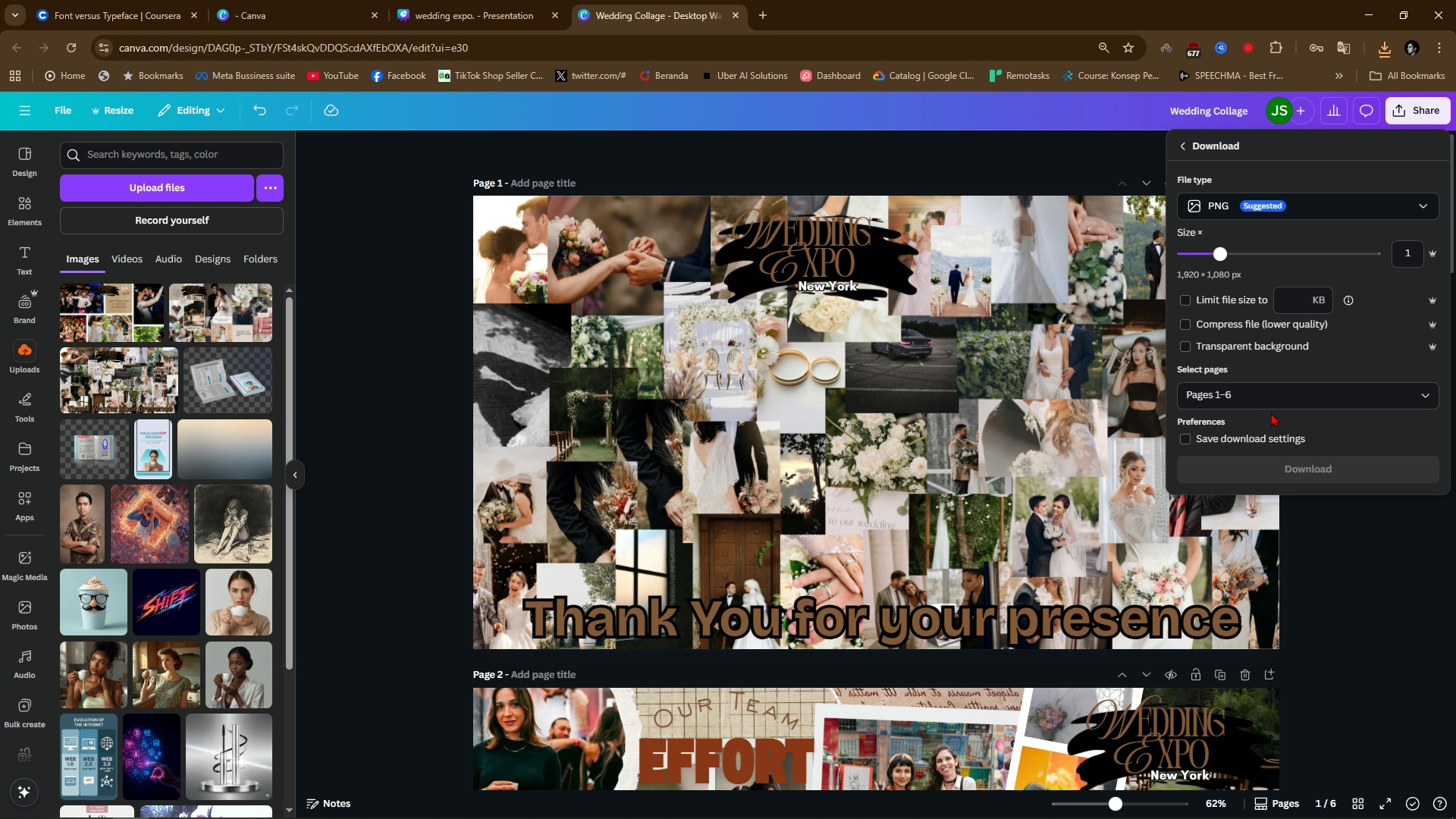 
left_click_drag(start_coordinate=[1223, 240], to_coordinate=[1295, 257])
 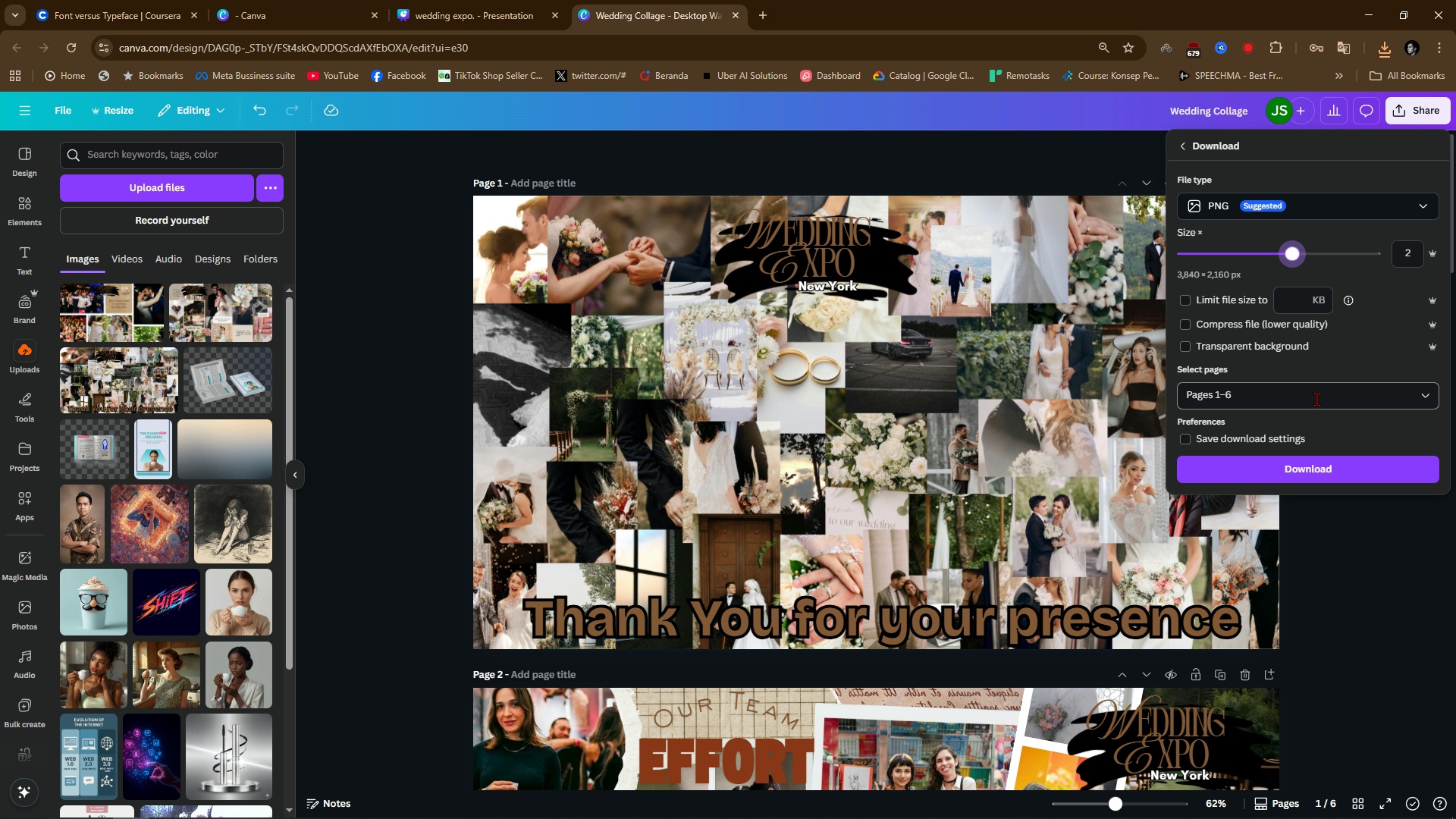 
left_click([1254, 107])
 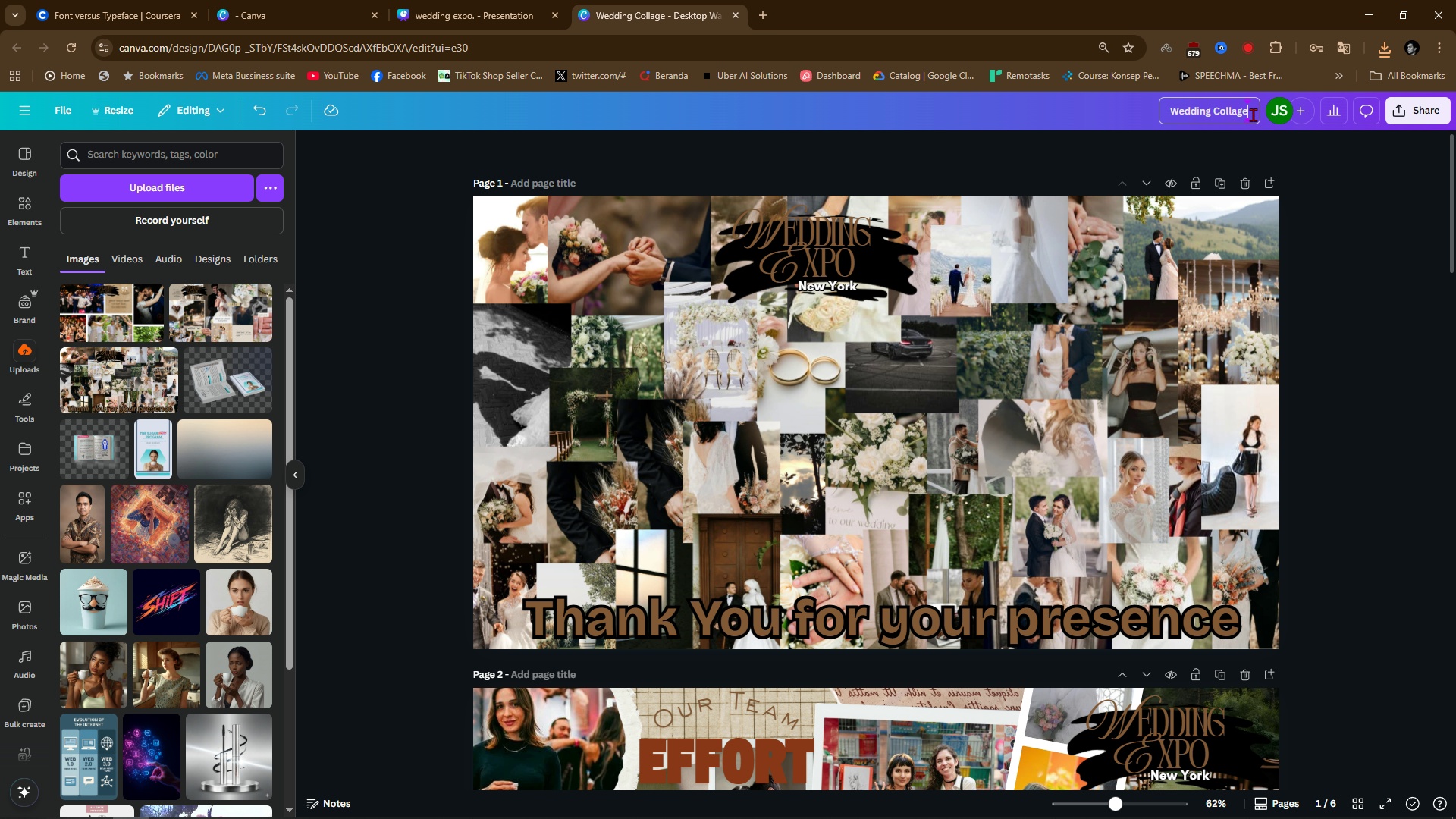 
left_click([1253, 115])
 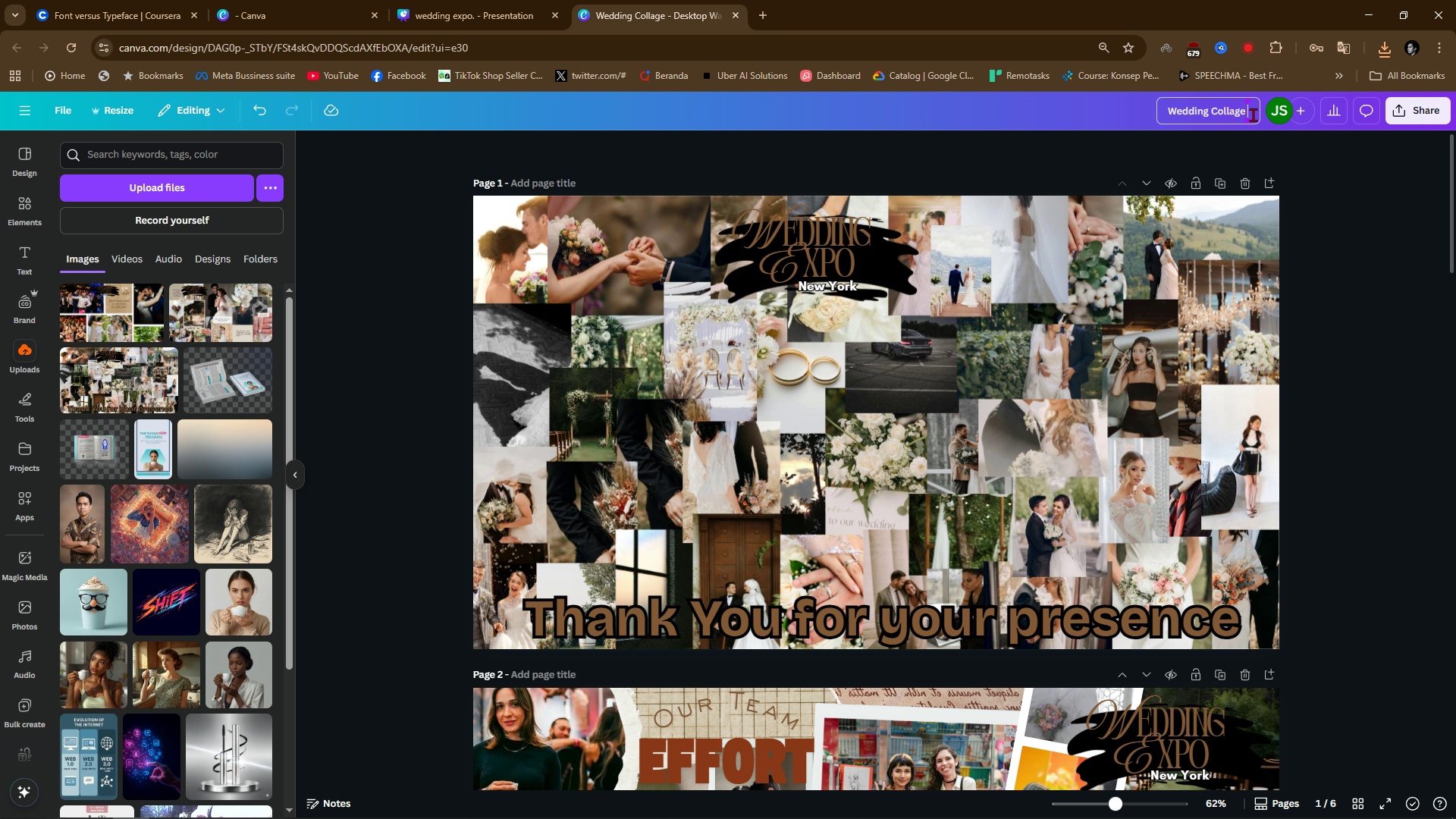 
key(Space)
 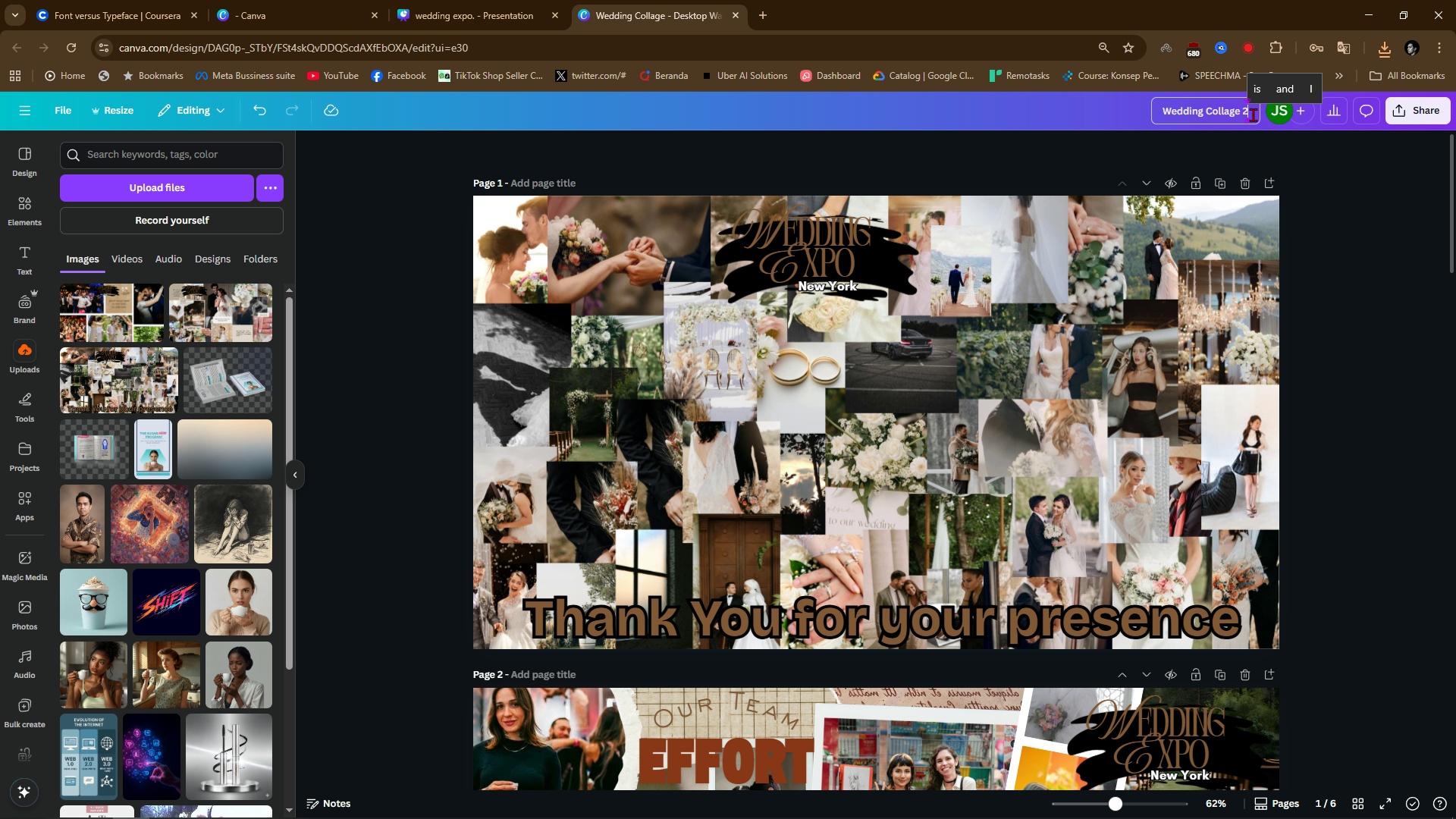 
key(2)
 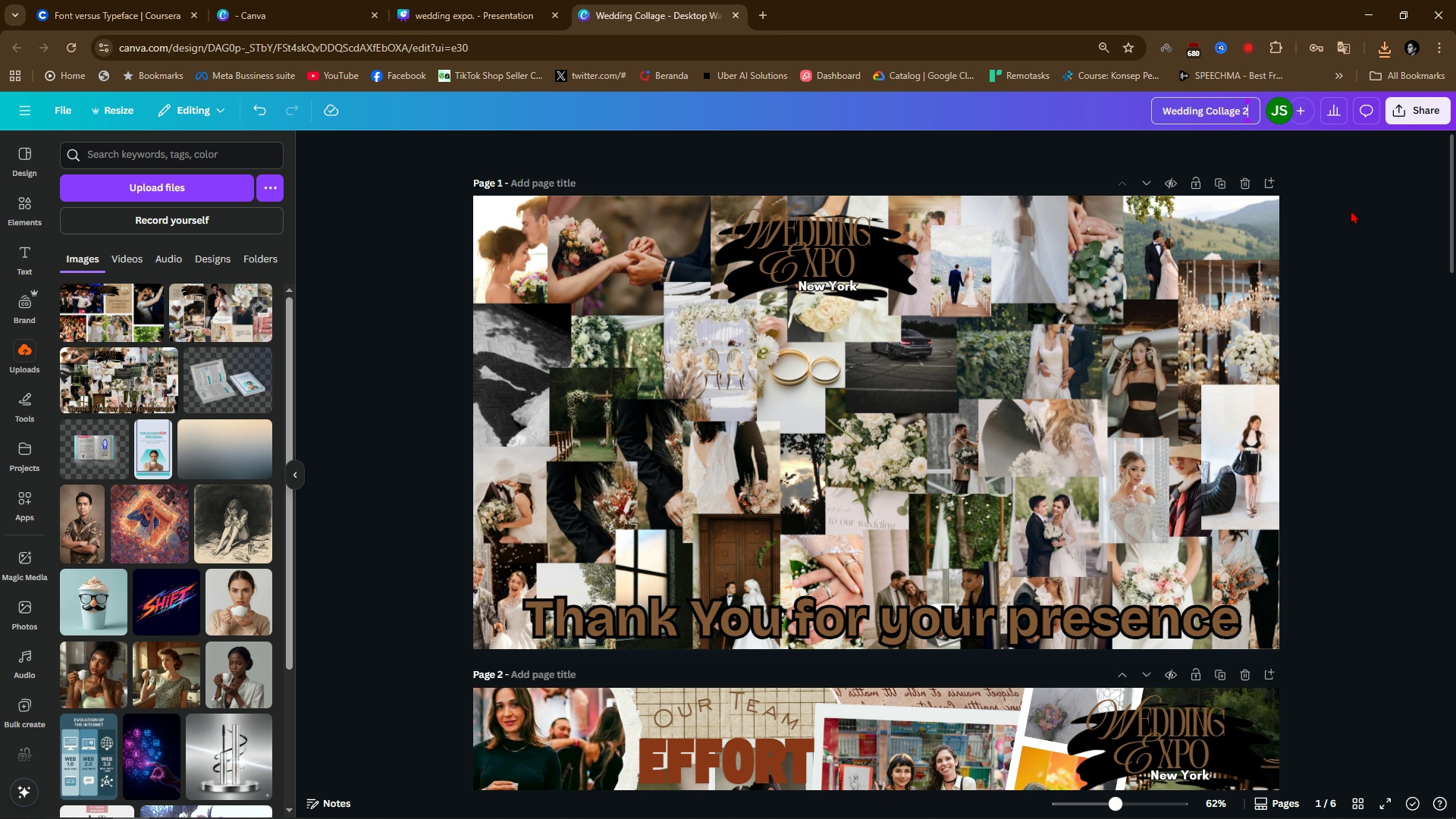 
left_click([1357, 214])
 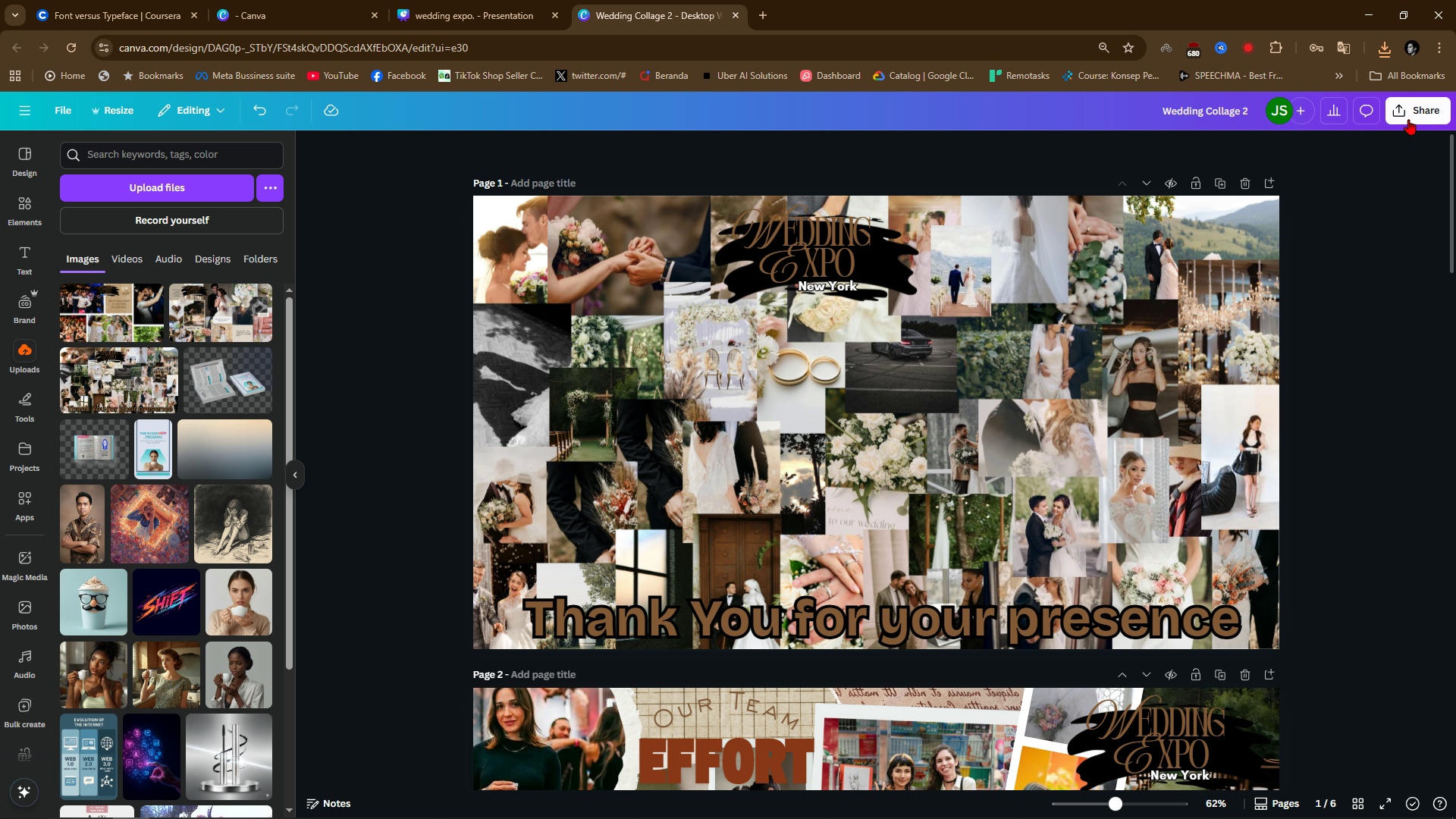 
left_click([1408, 119])
 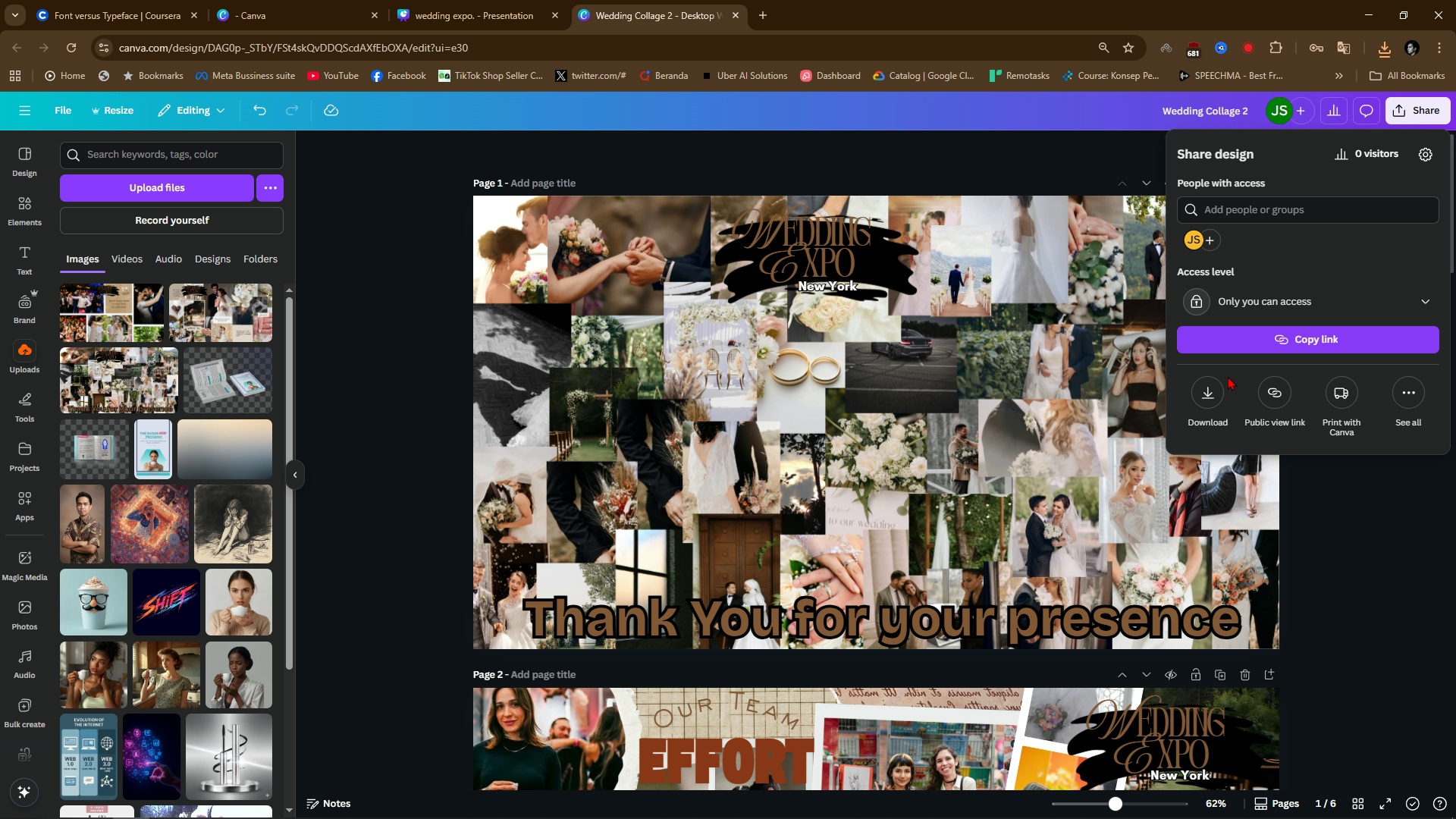 
left_click([1210, 397])
 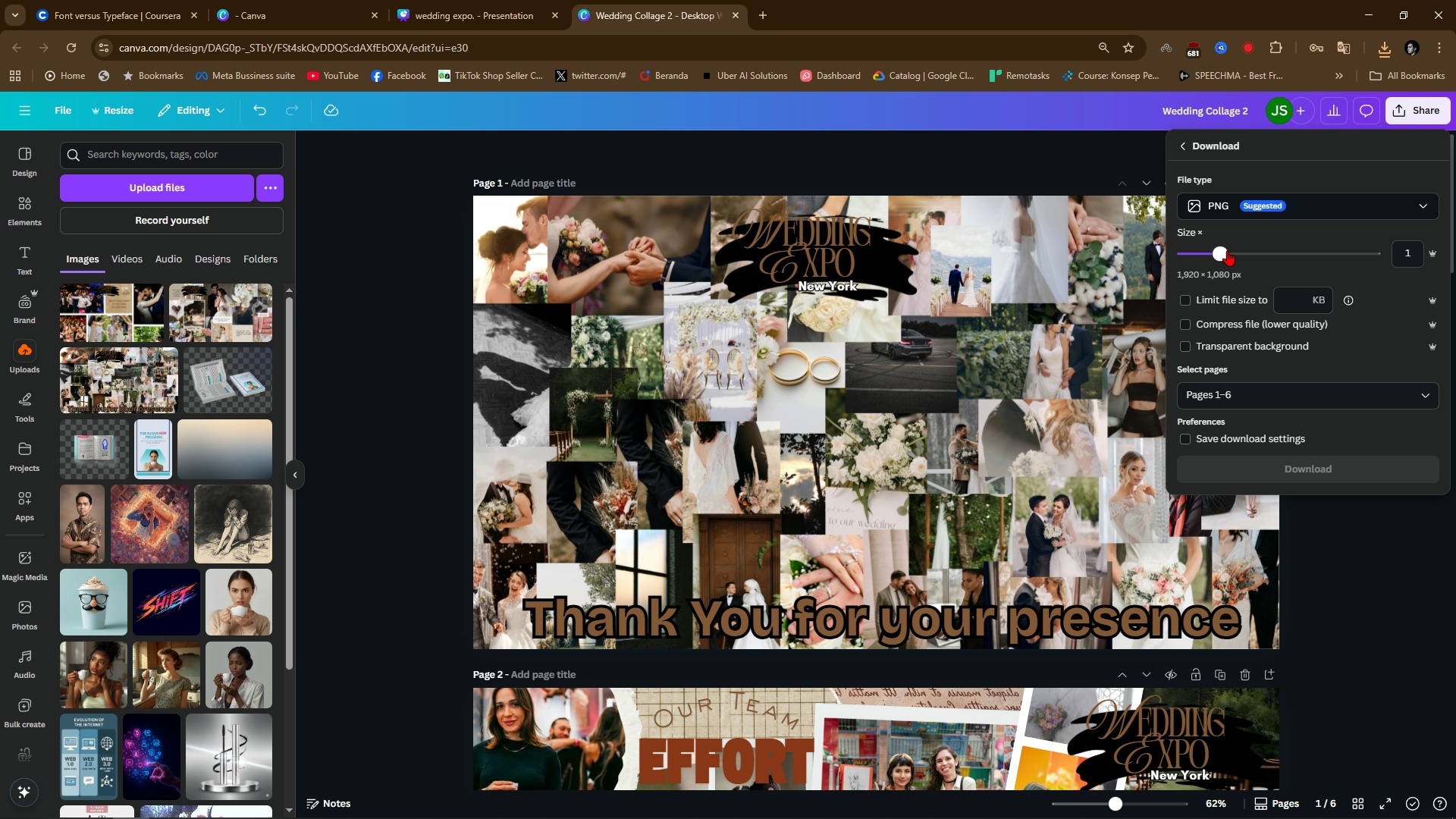 
left_click_drag(start_coordinate=[1222, 249], to_coordinate=[1295, 257])
 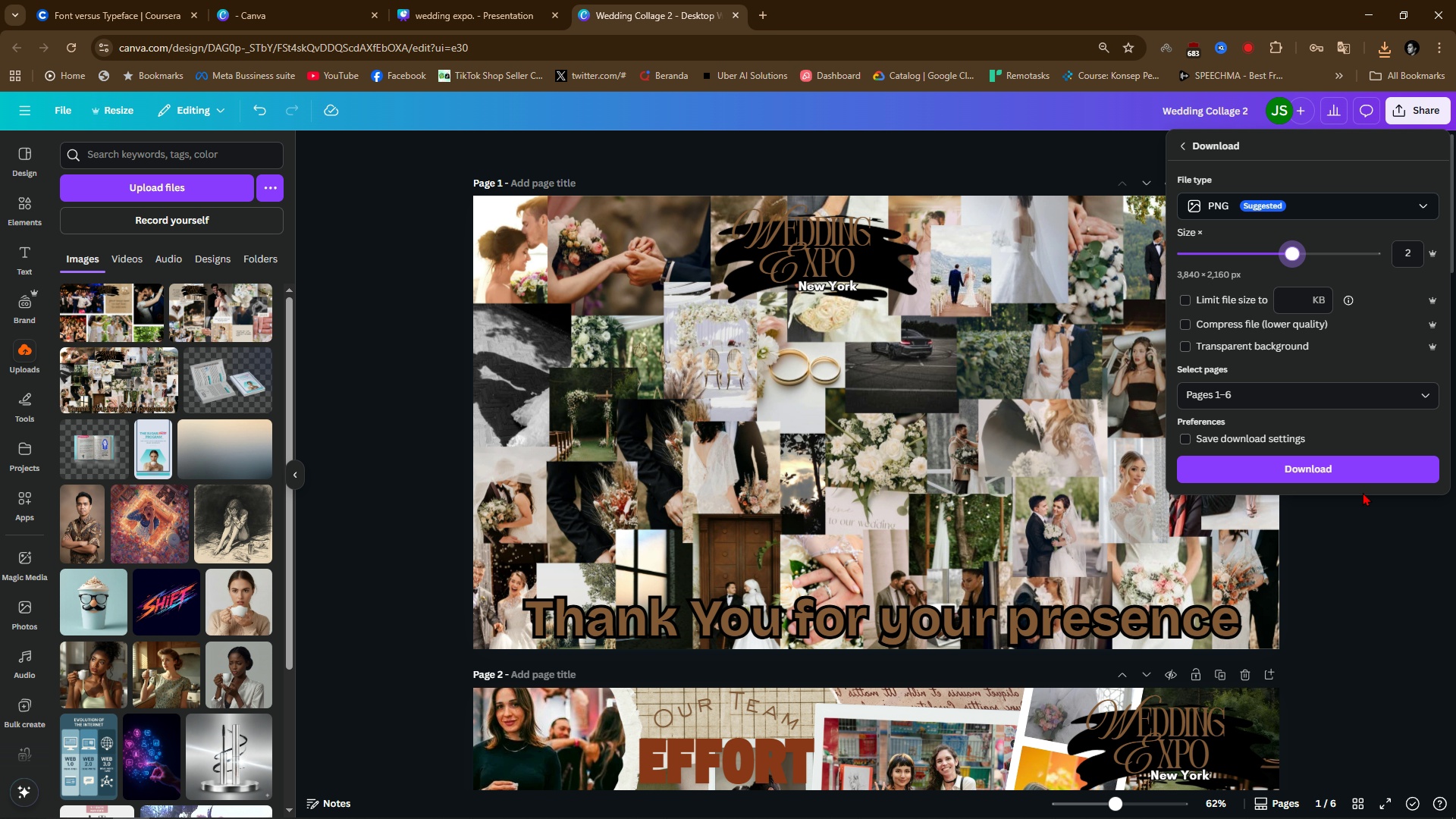 
left_click([1336, 471])
 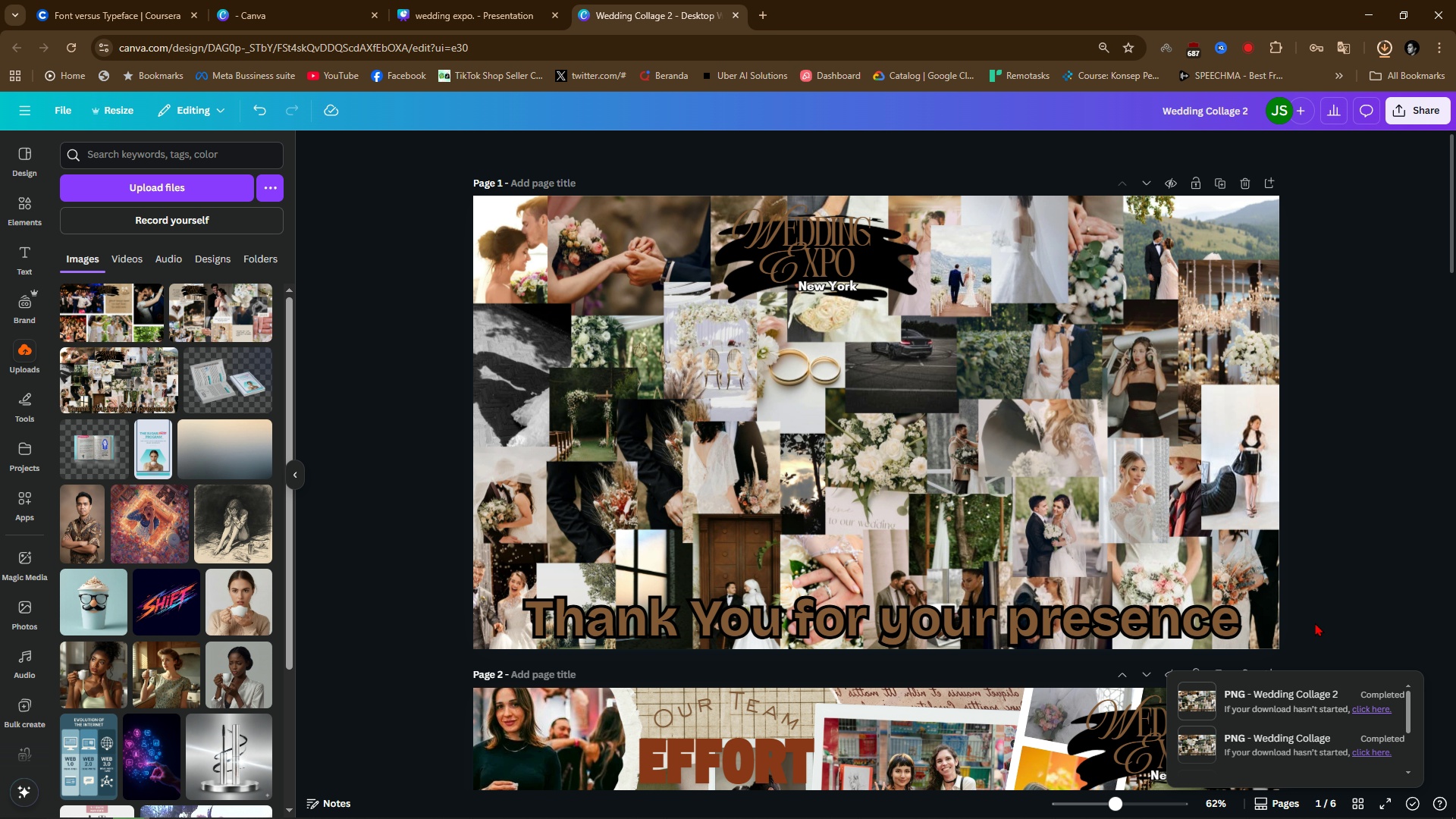 
wait(84.78)
 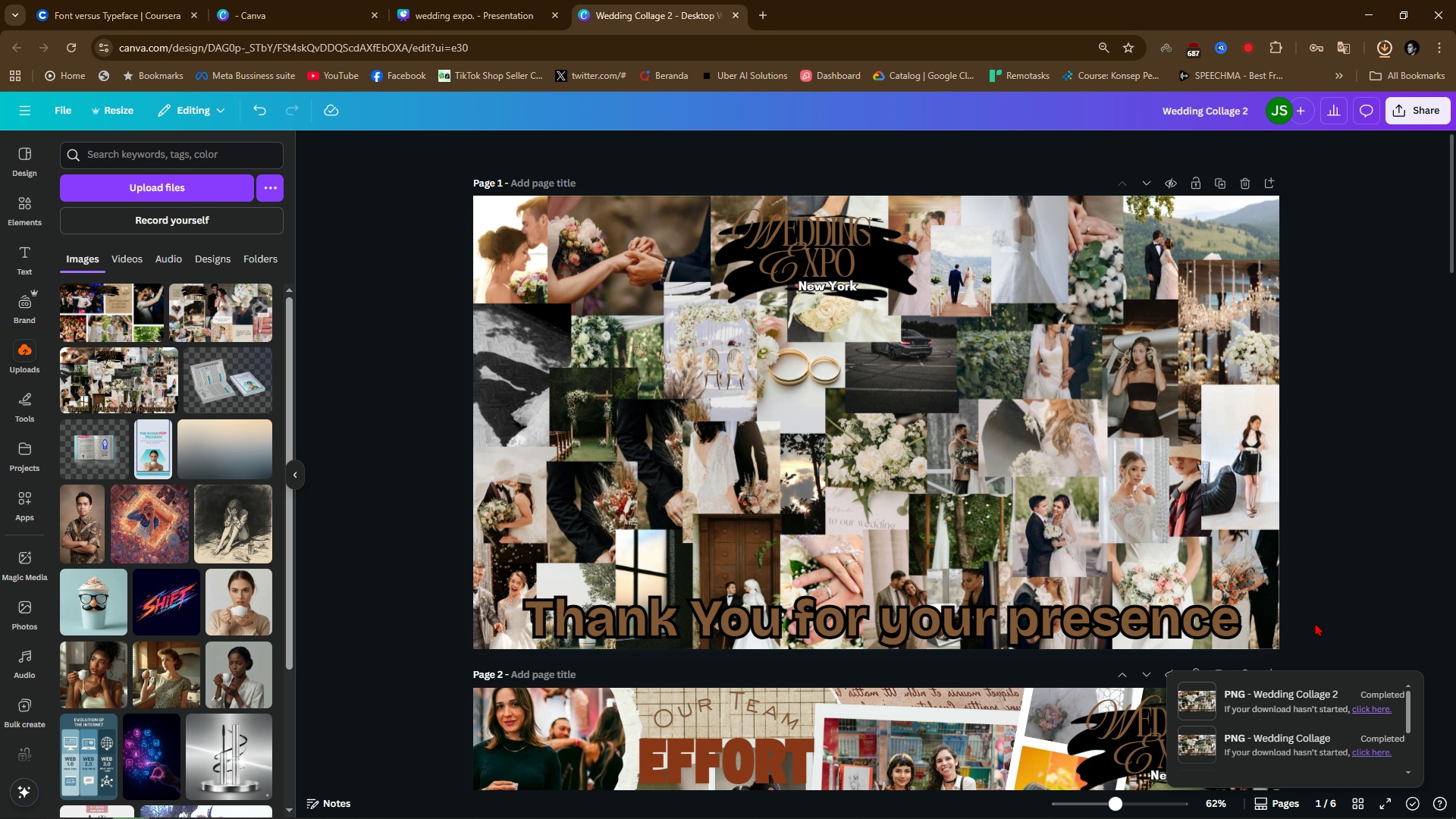 
left_click([62, 806])
 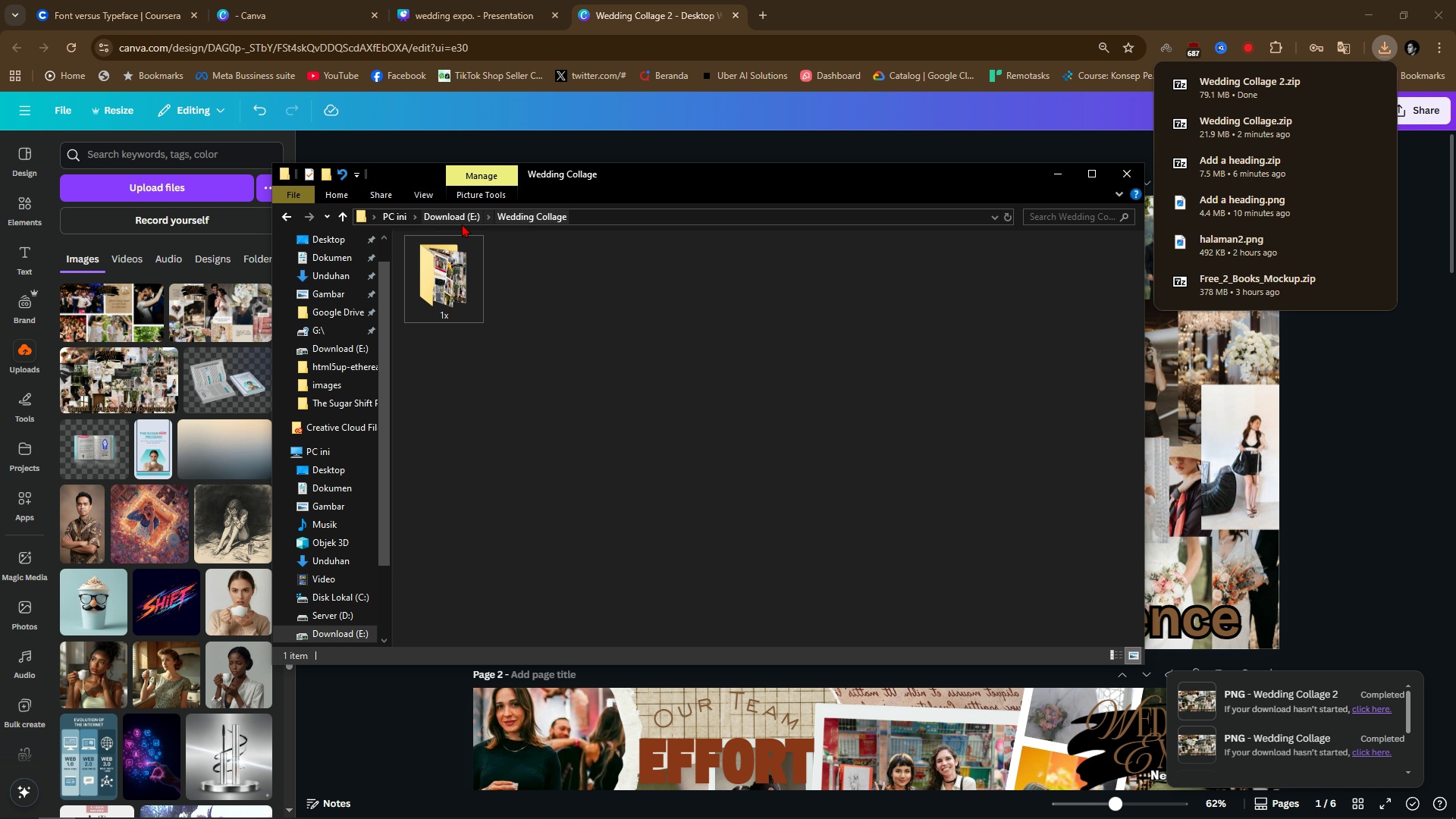 
left_click([463, 224])
 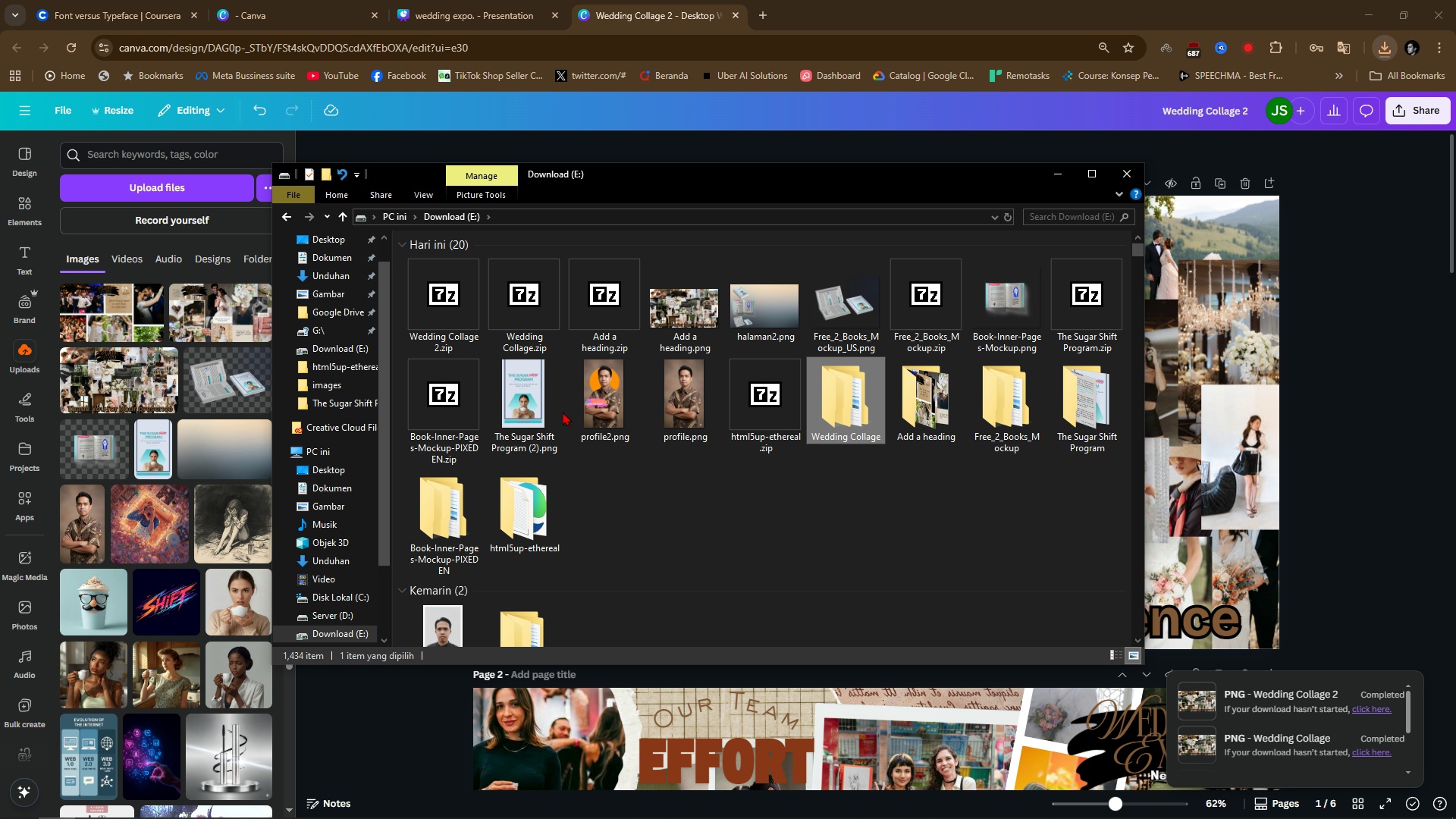 
left_click([464, 316])
 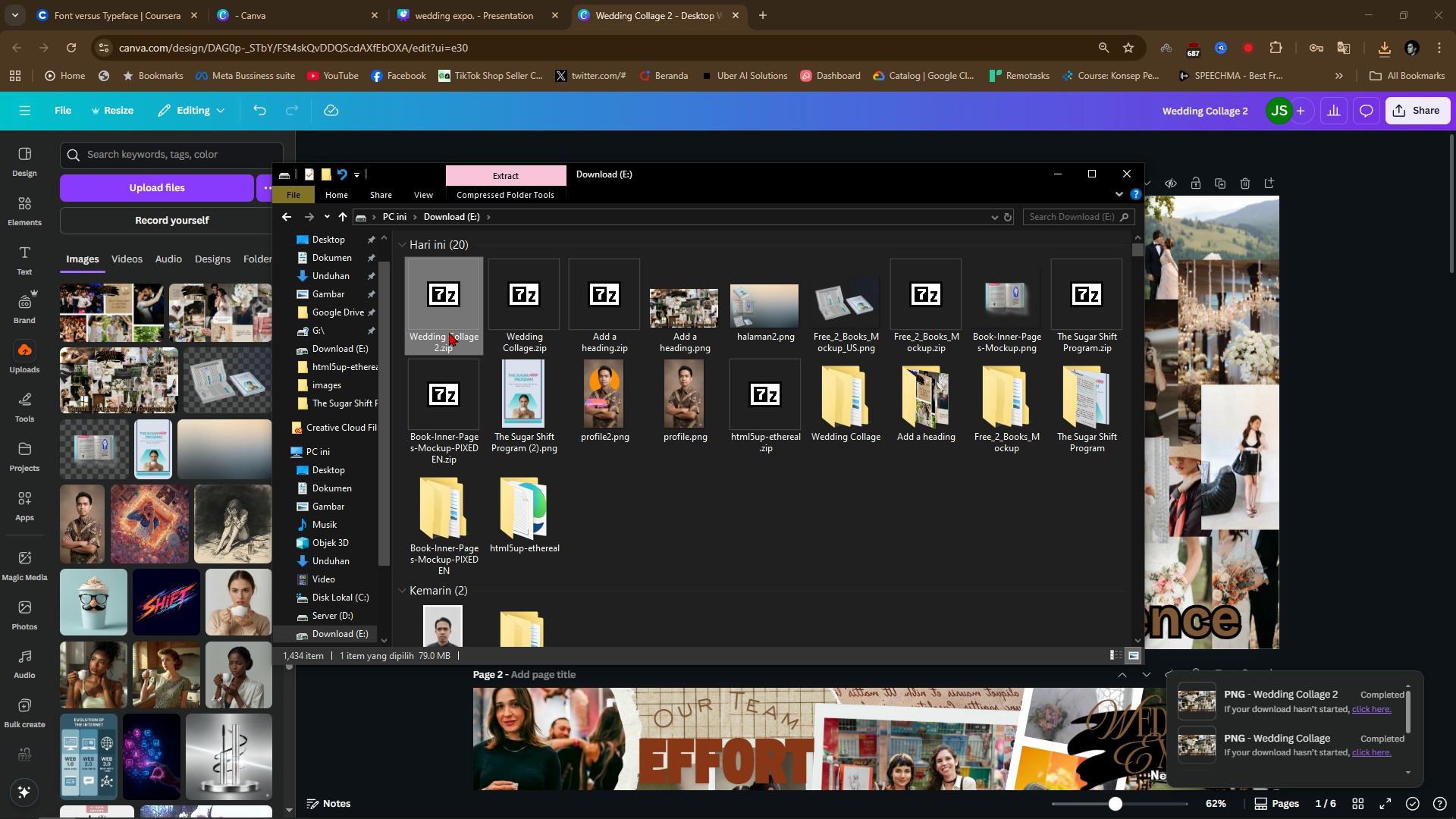 
left_click_drag(start_coordinate=[440, 311], to_coordinate=[846, 434])
 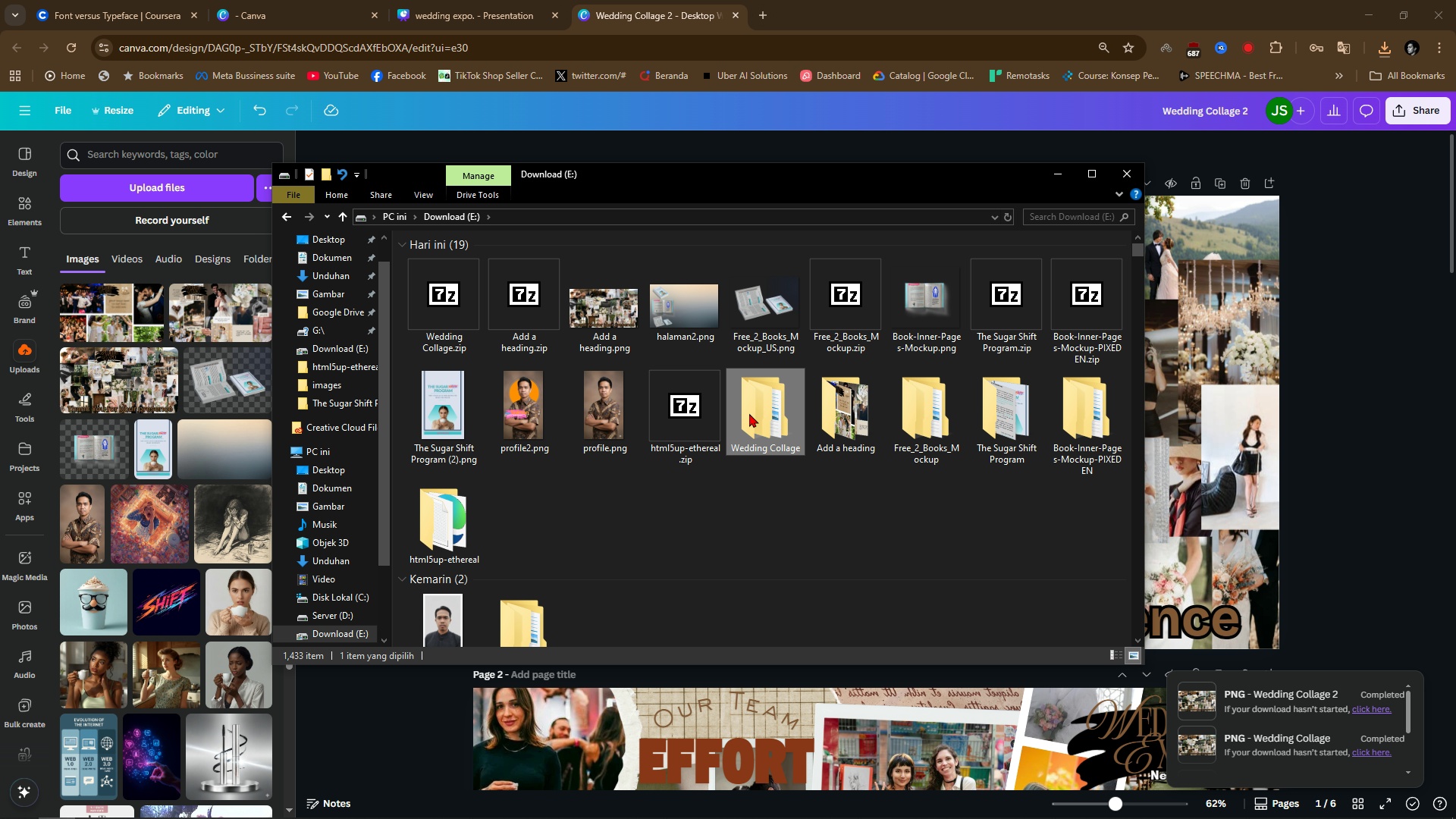 
double_click([749, 413])
 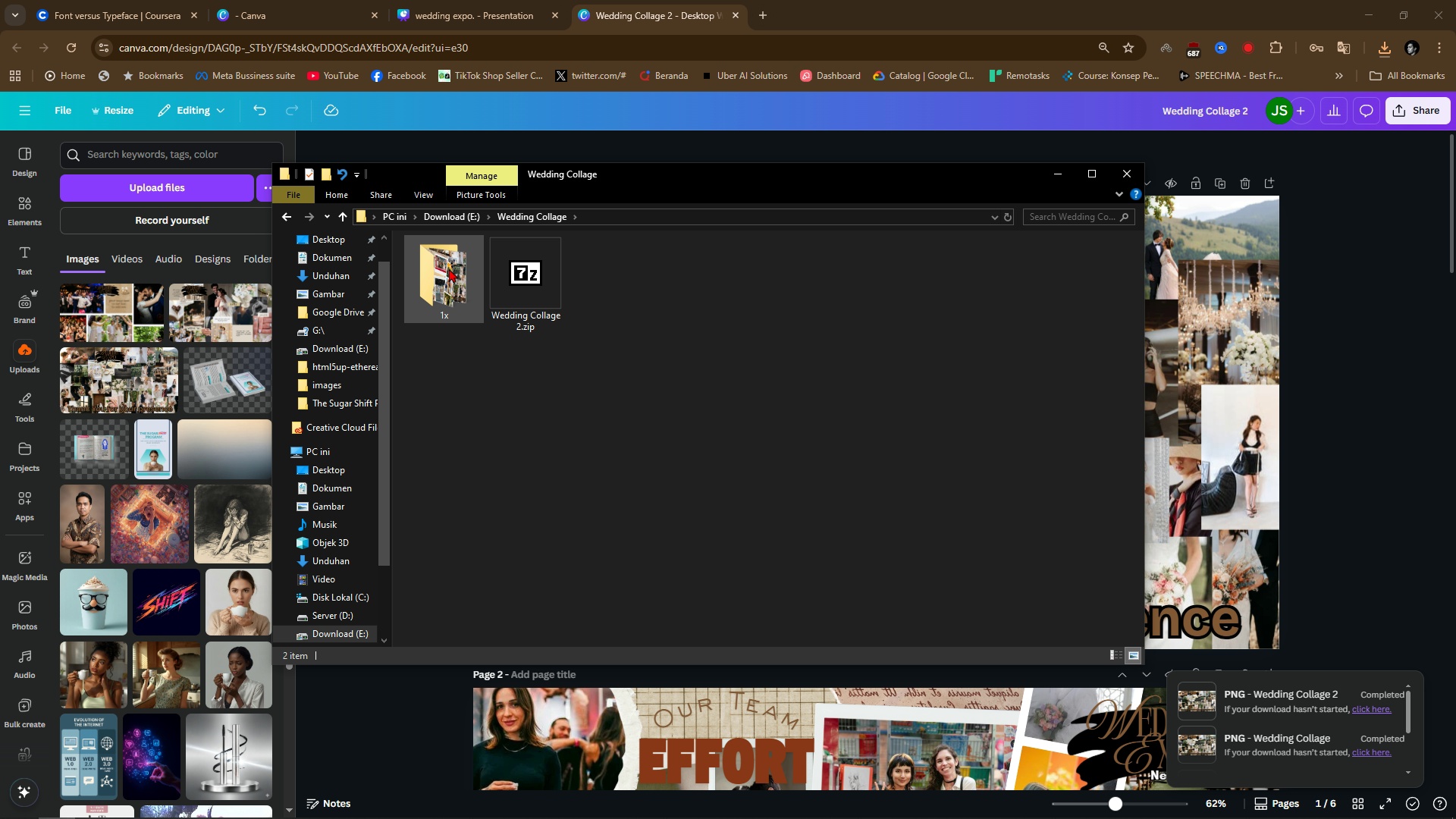 
left_click([443, 264])
 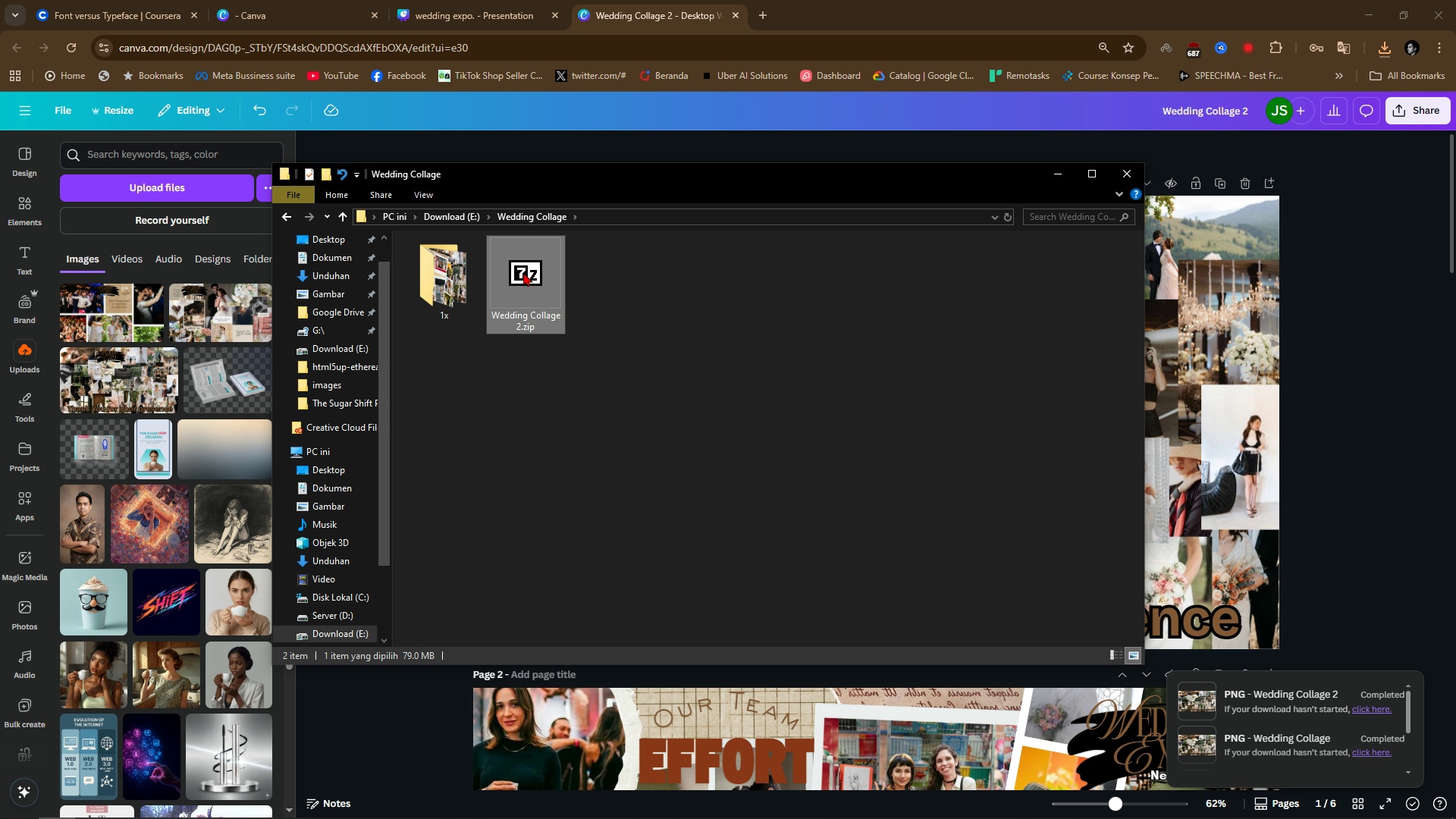 
left_click([523, 272])
 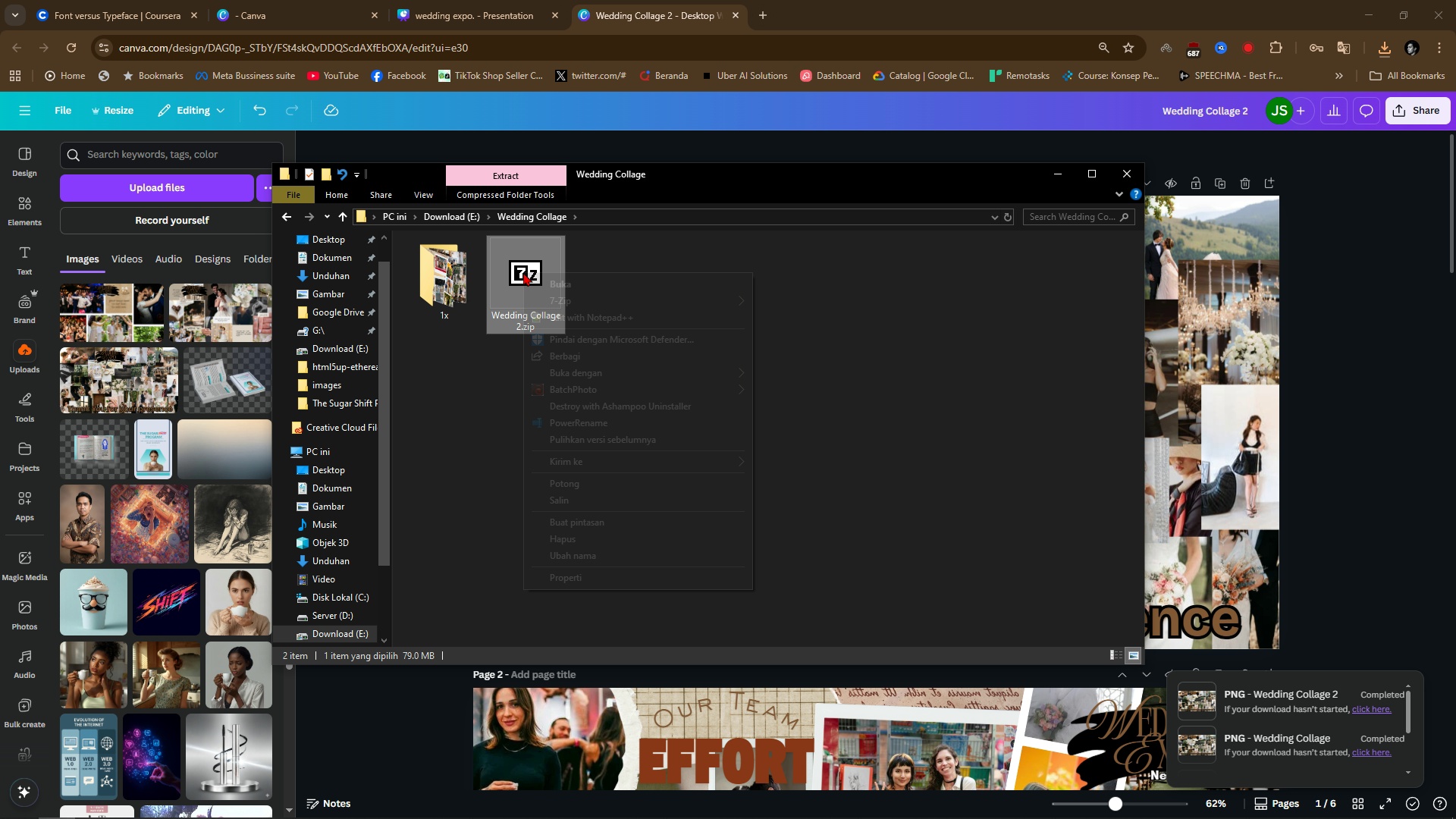 
right_click([523, 272])
 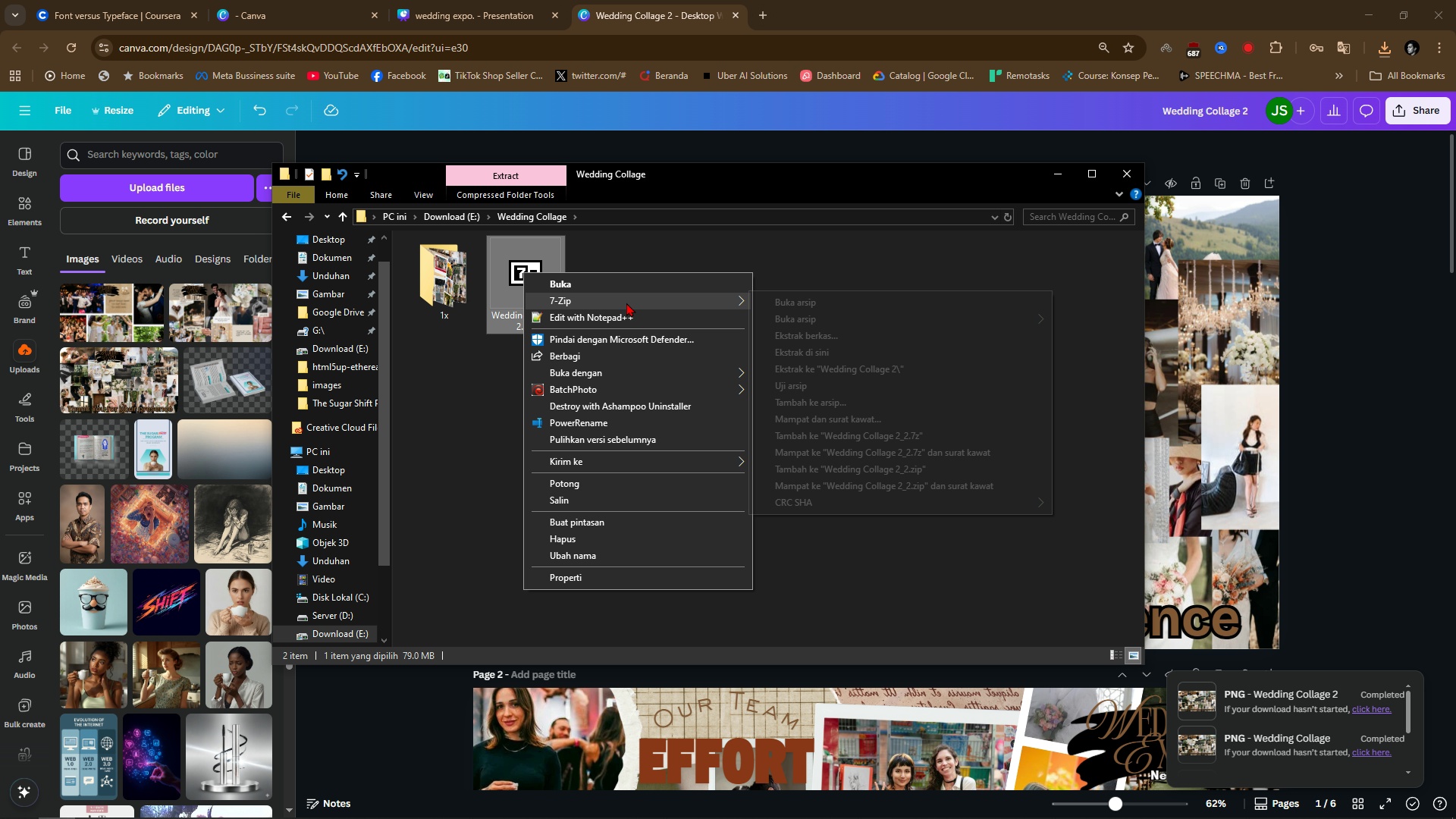 
left_click([626, 303])
 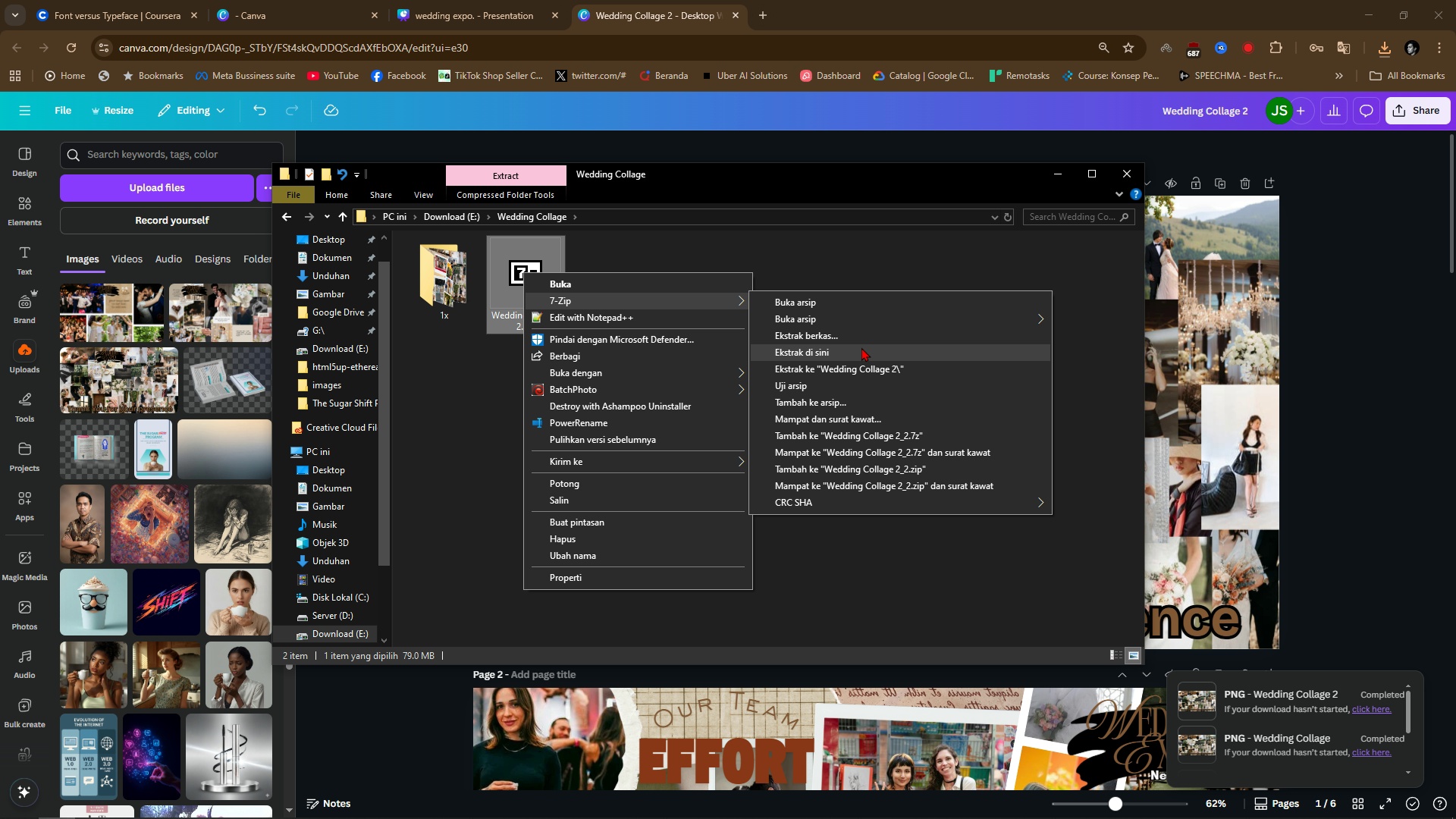 
left_click([861, 347])
 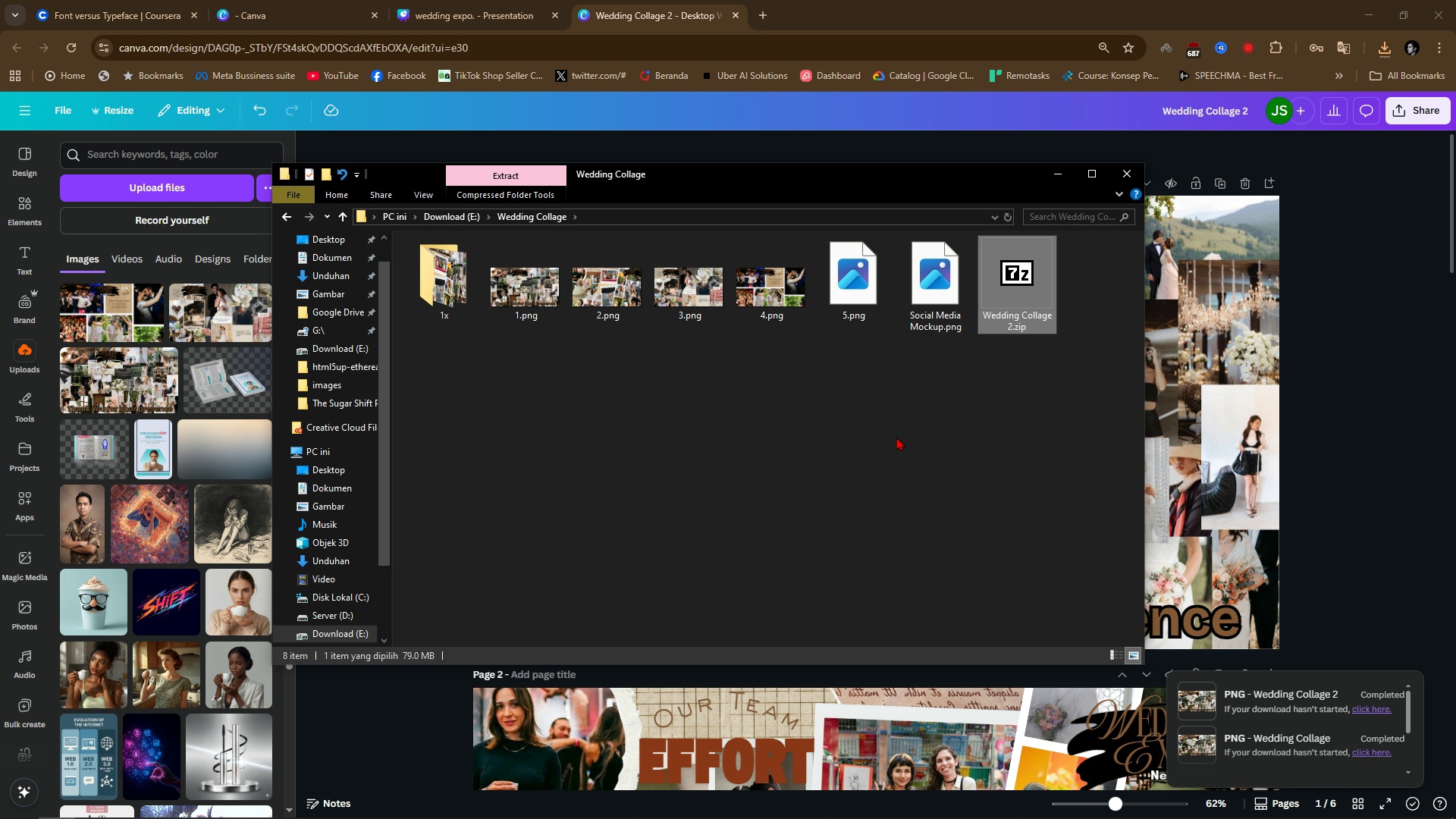 
double_click([1031, 283])
 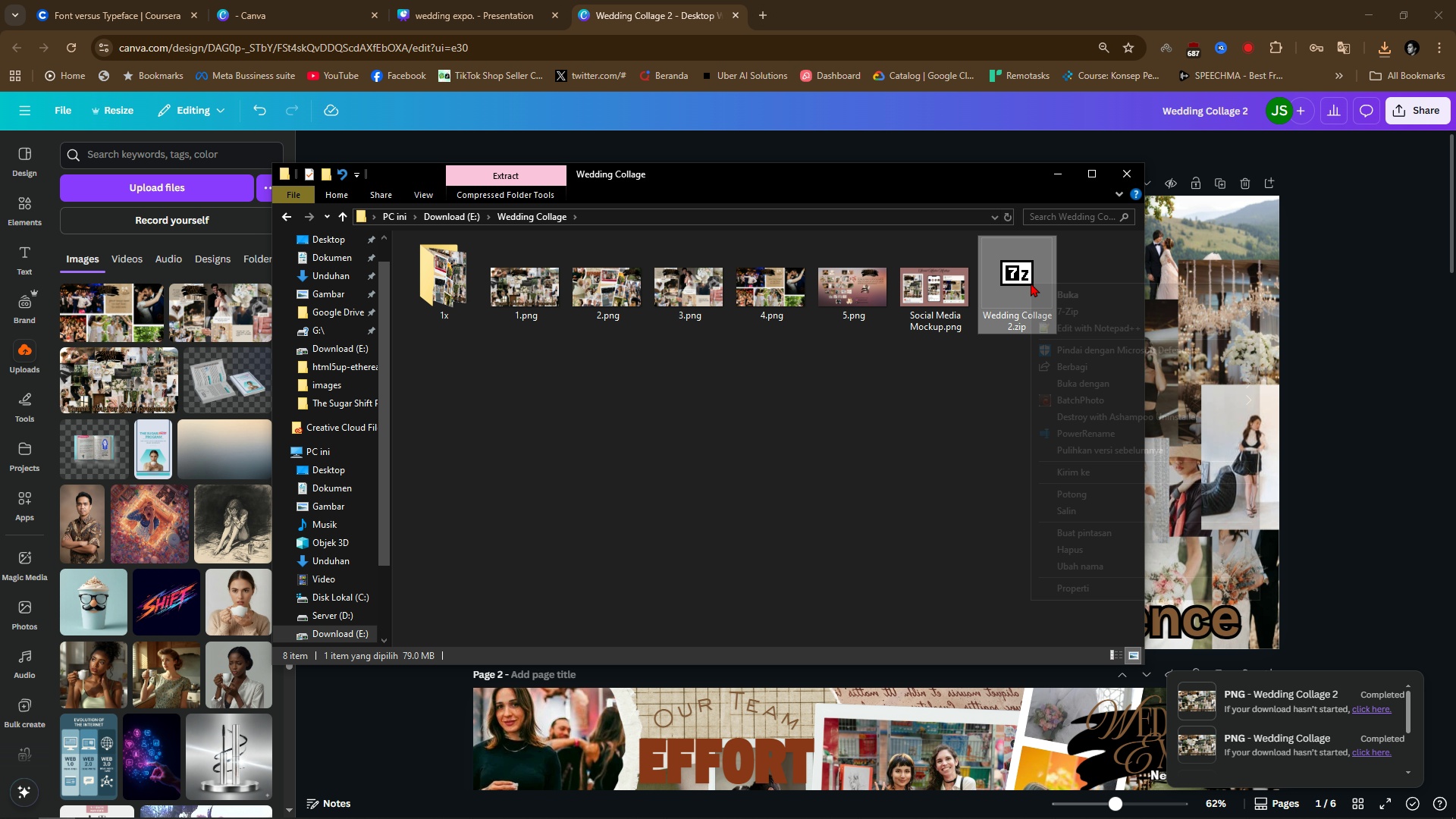 
right_click([1031, 283])
 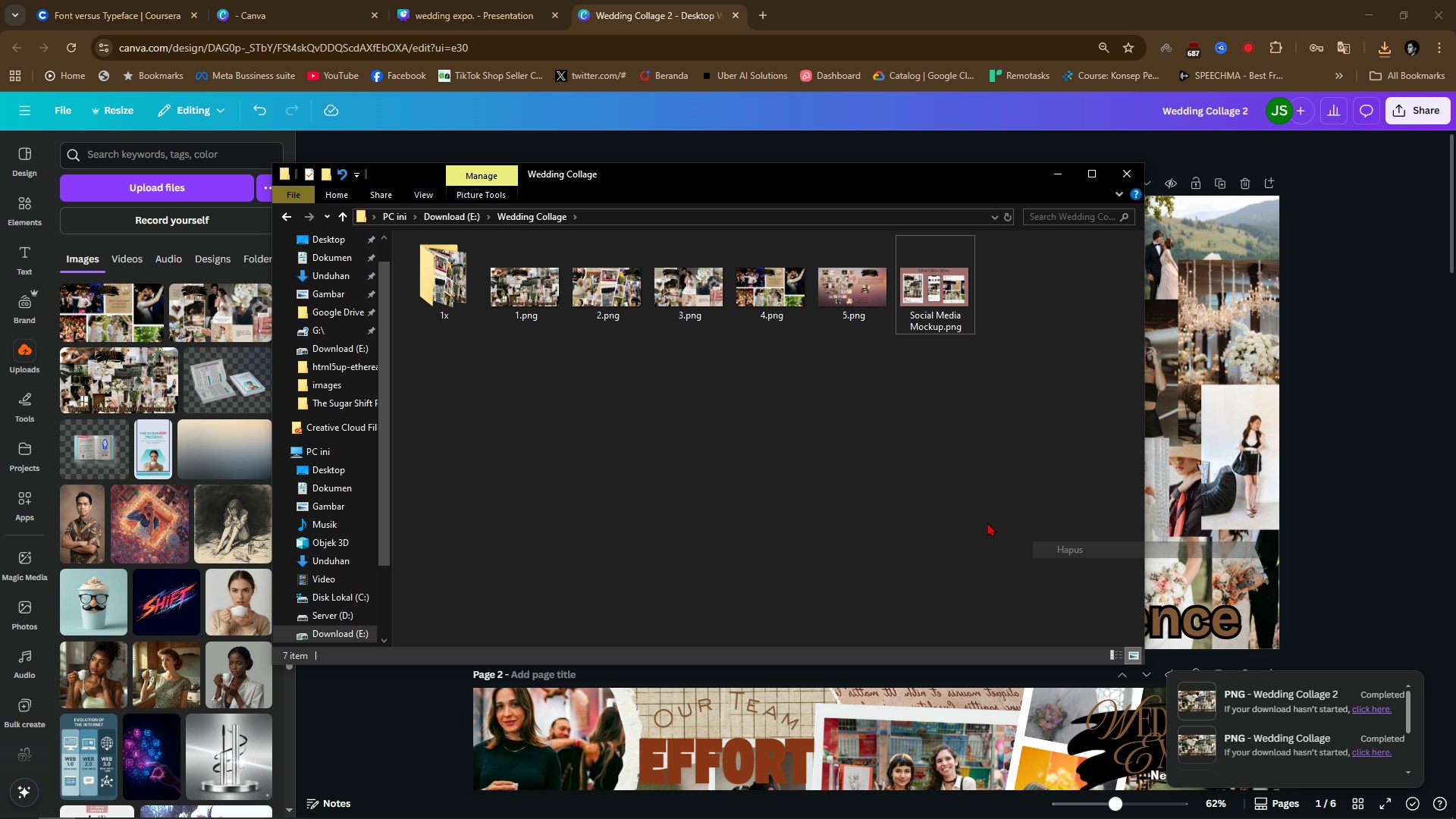 
double_click([912, 428])
 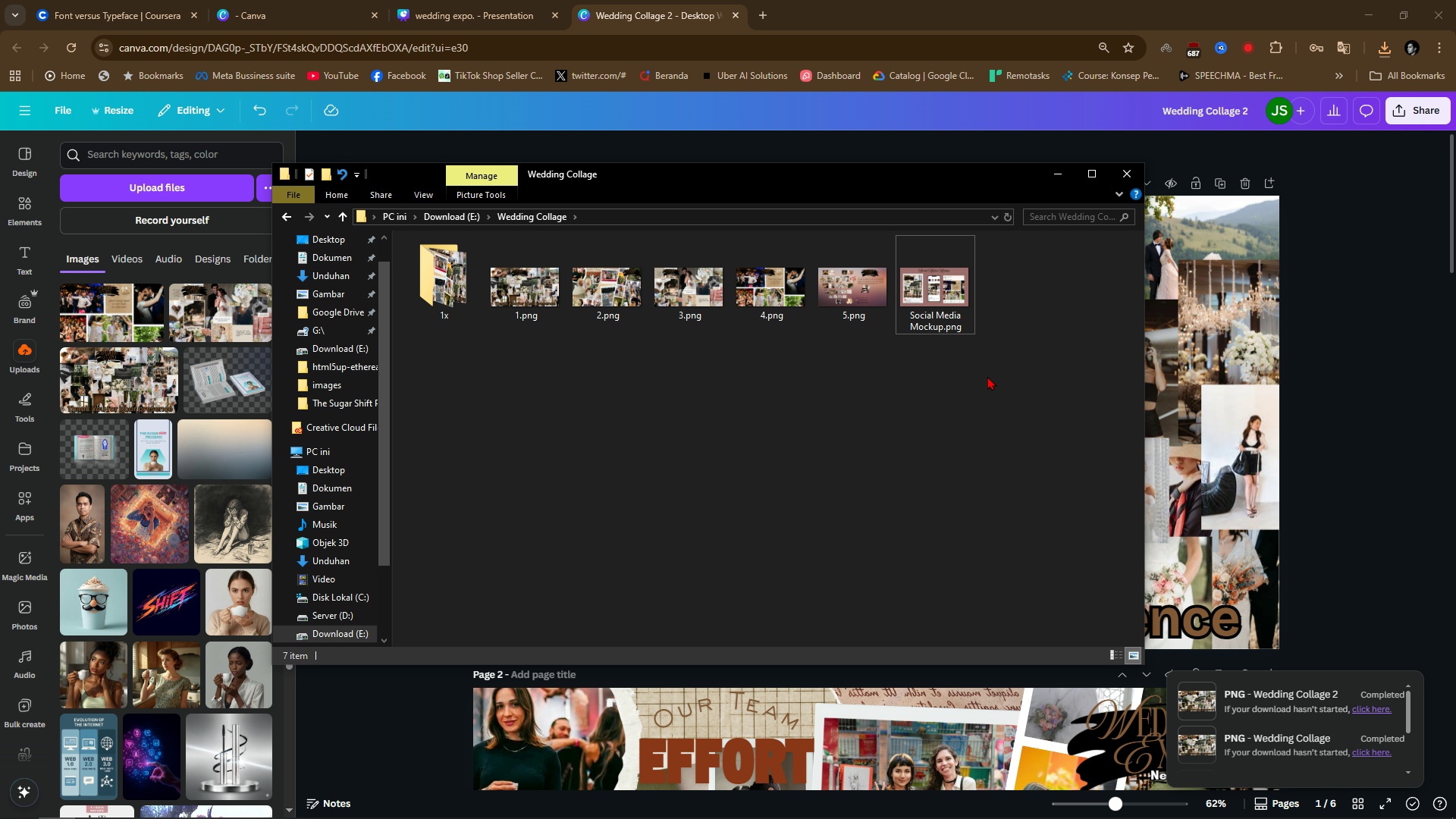 
left_click_drag(start_coordinate=[987, 376], to_coordinate=[541, 279])
 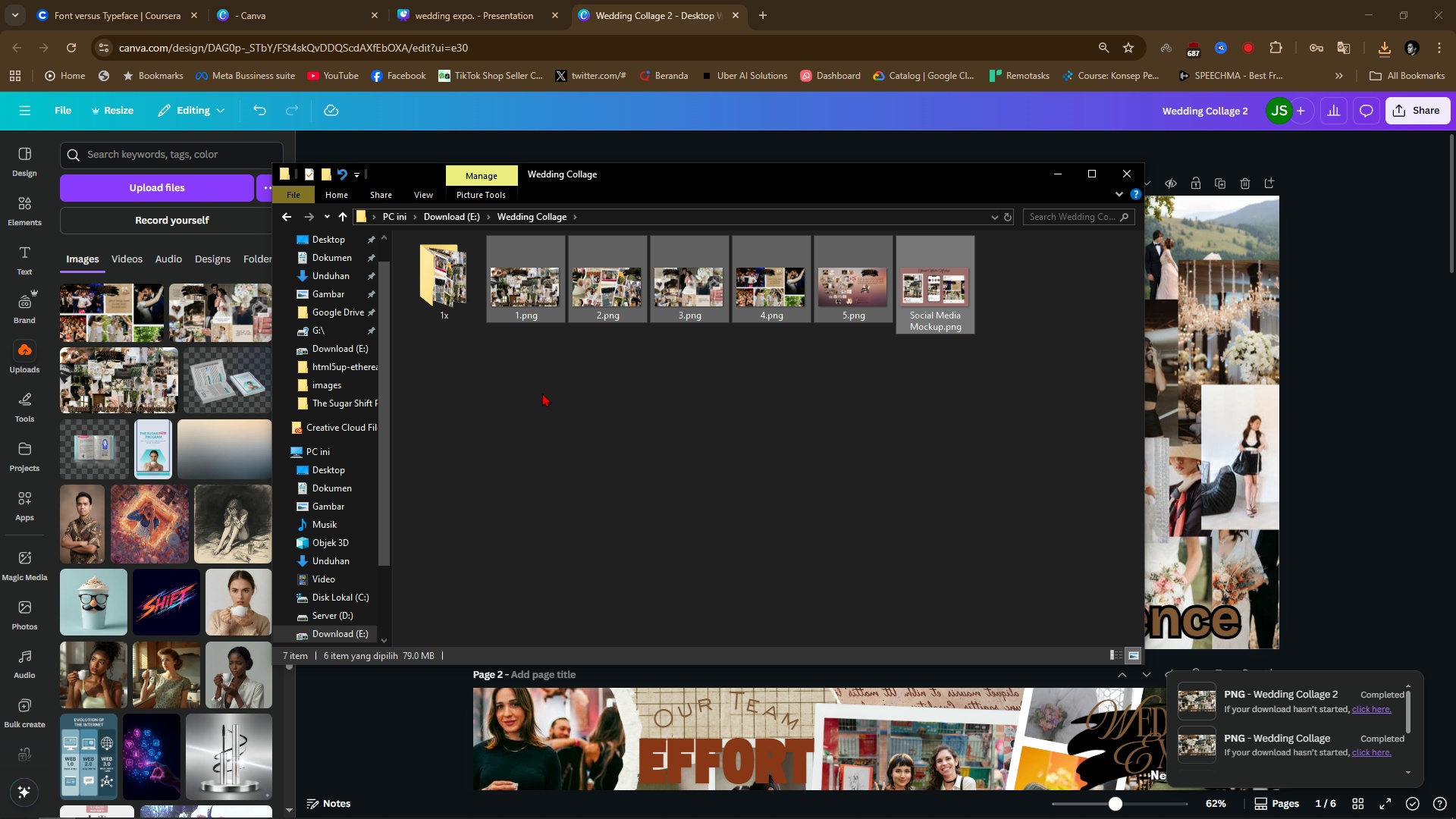 
left_click([542, 393])
 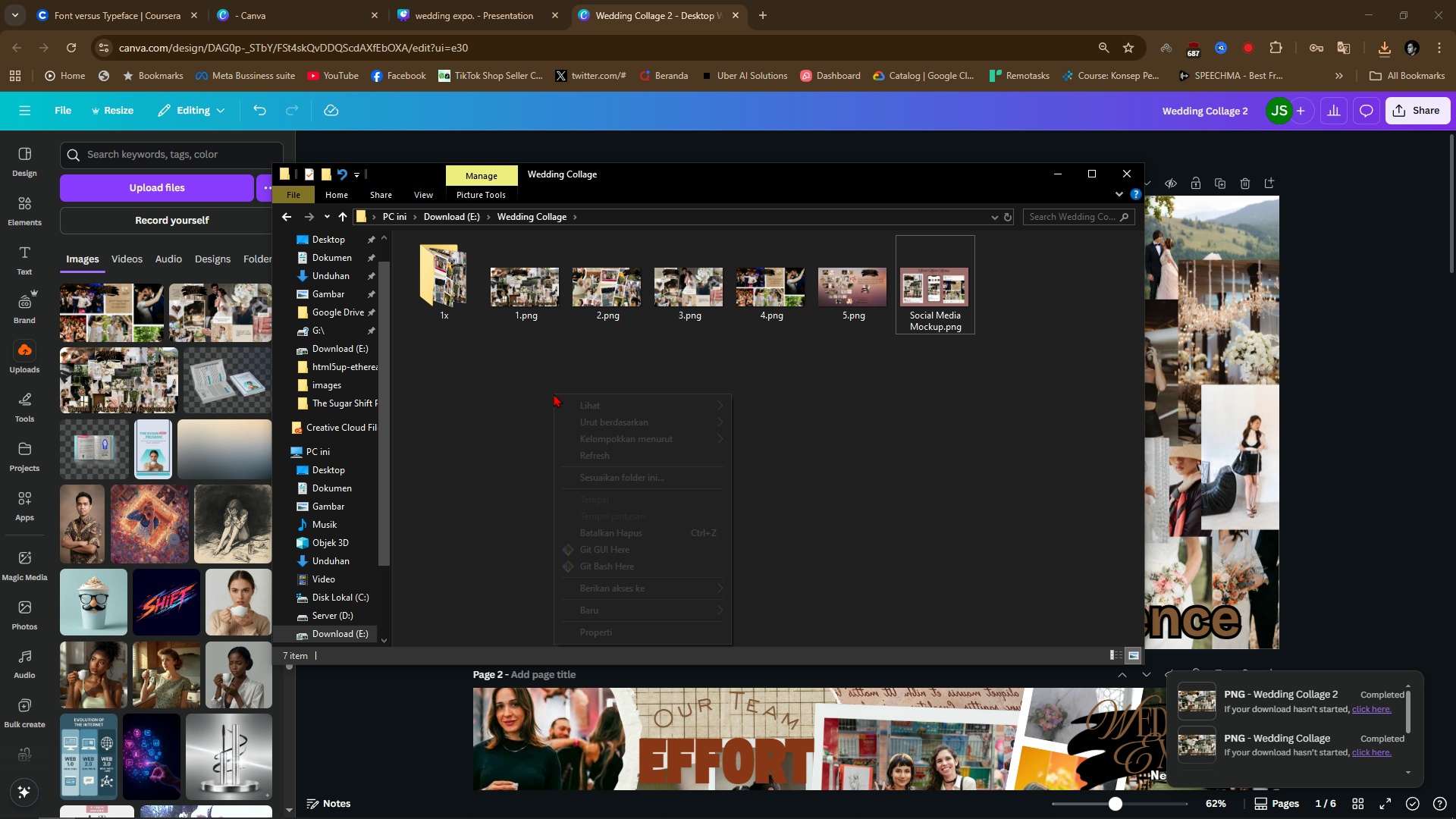 
right_click([554, 394])
 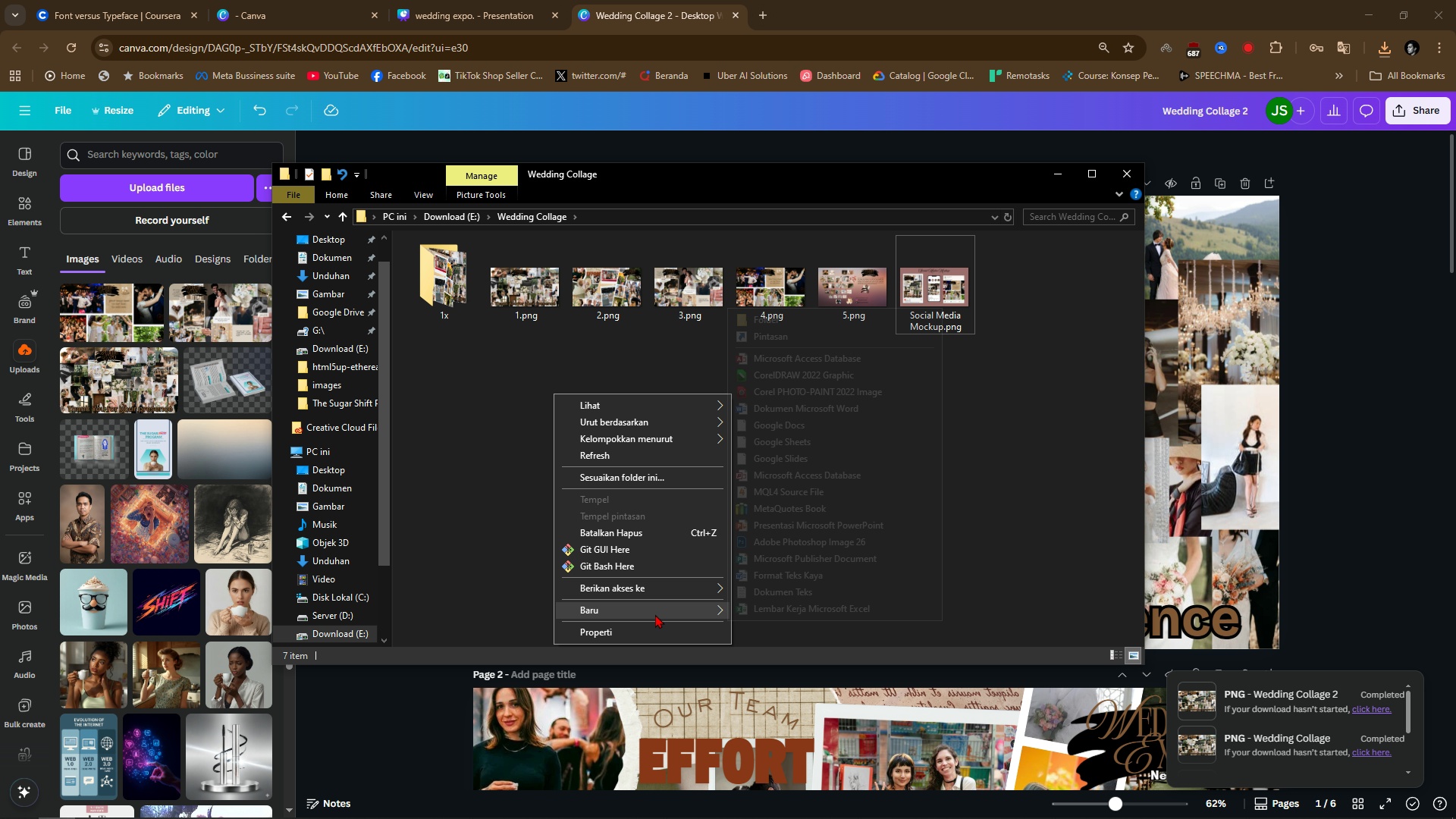 
left_click([655, 614])
 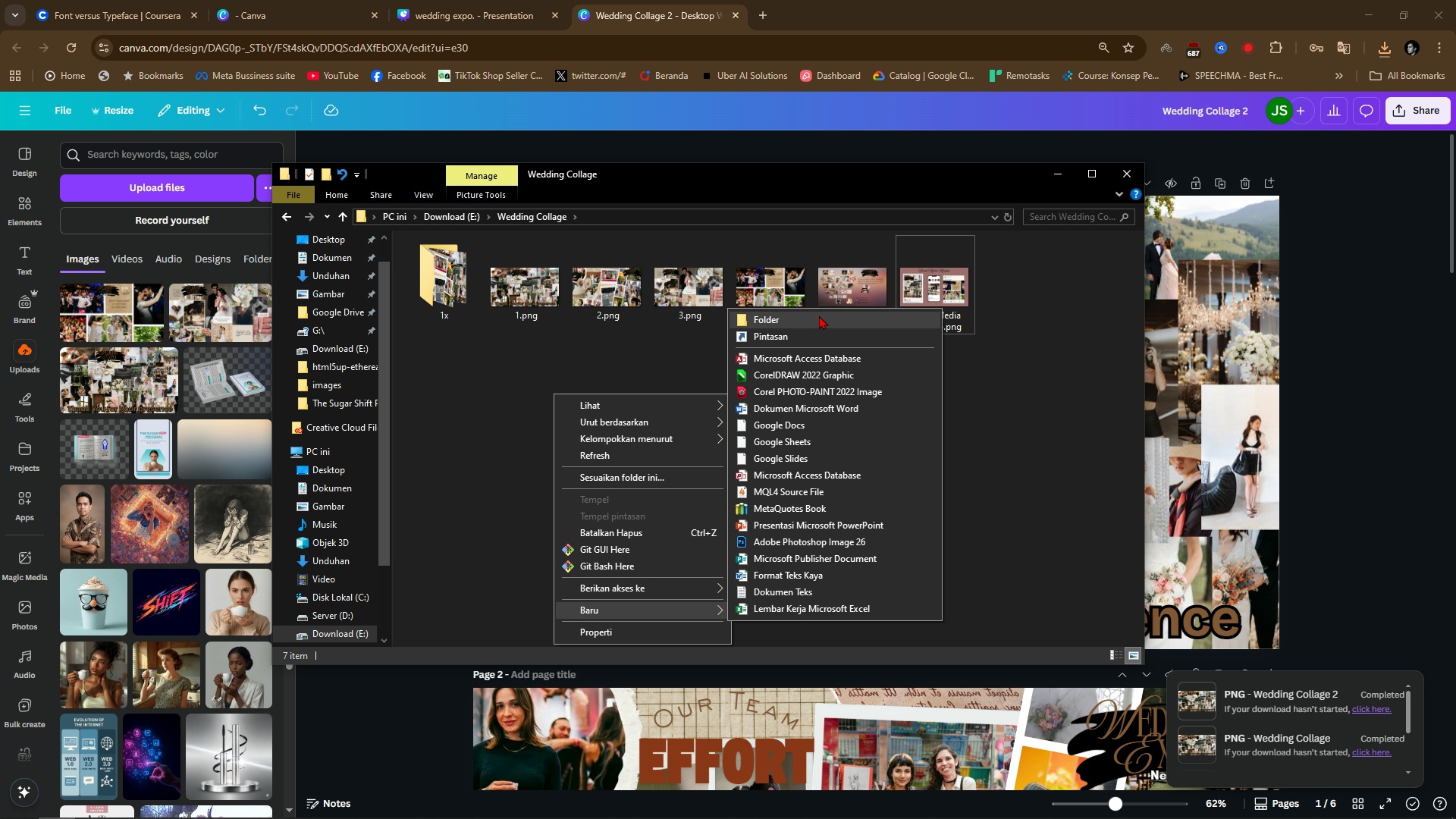 
left_click([819, 320])
 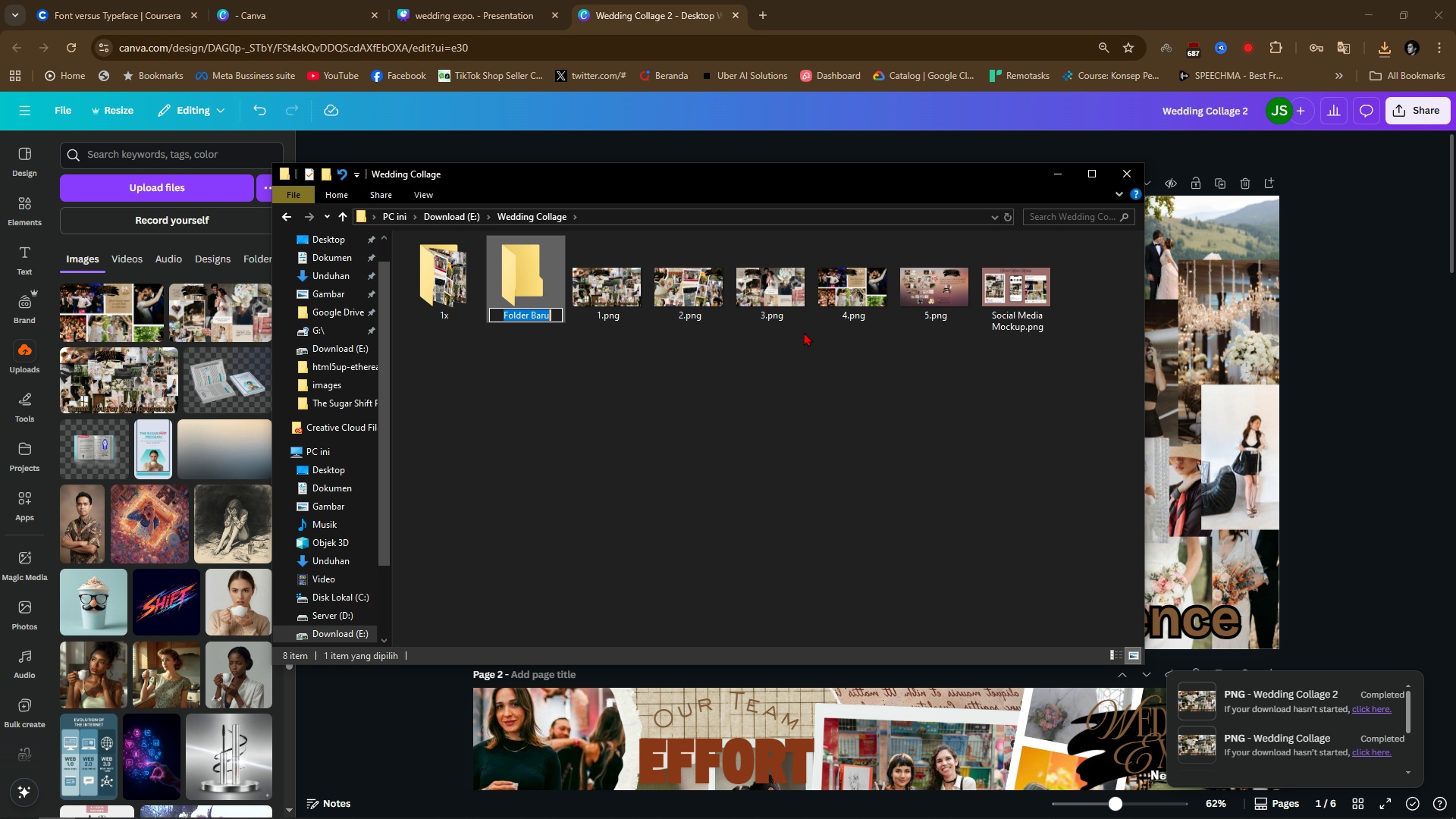 
type(2x)
 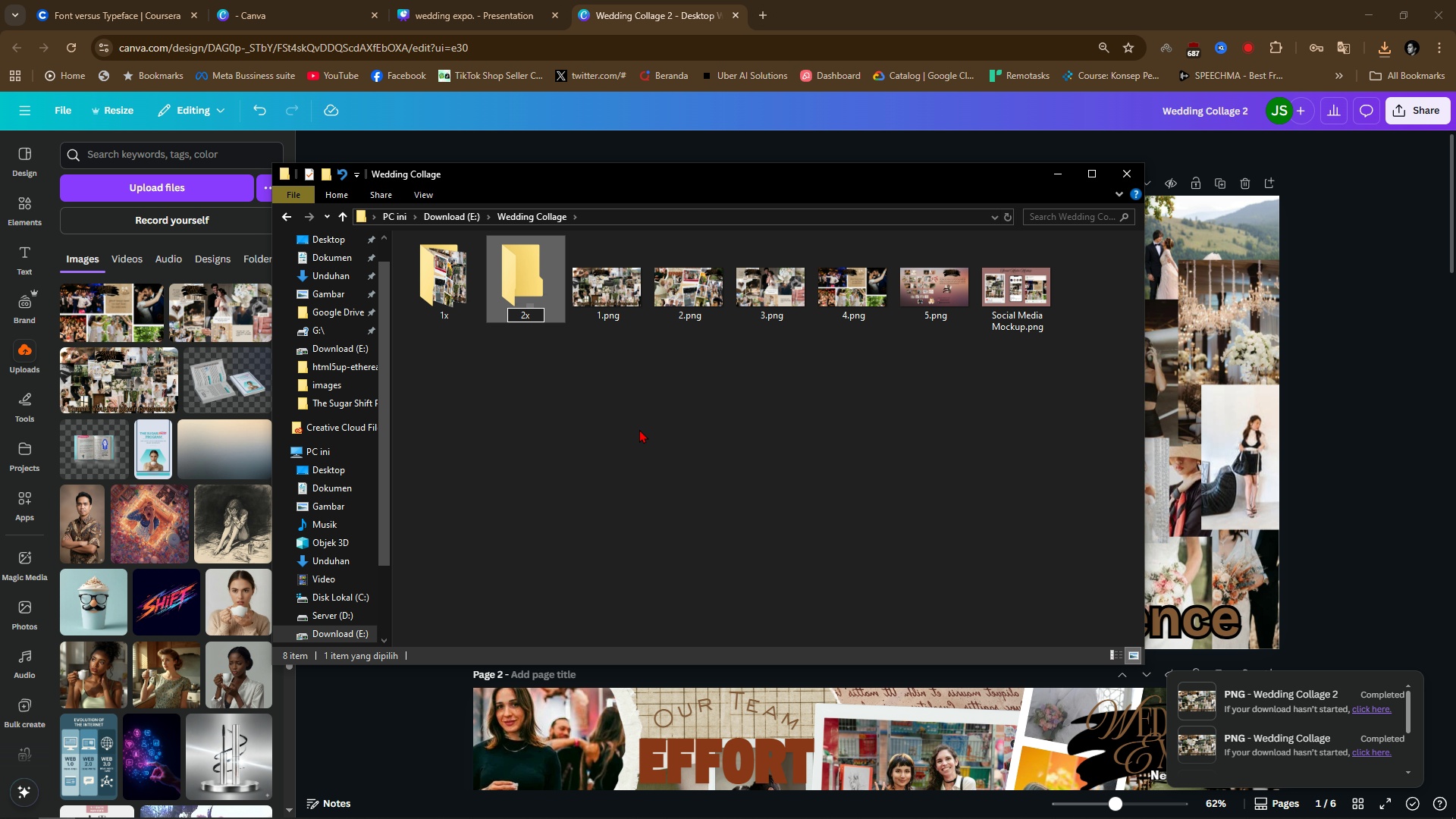 
left_click([639, 429])
 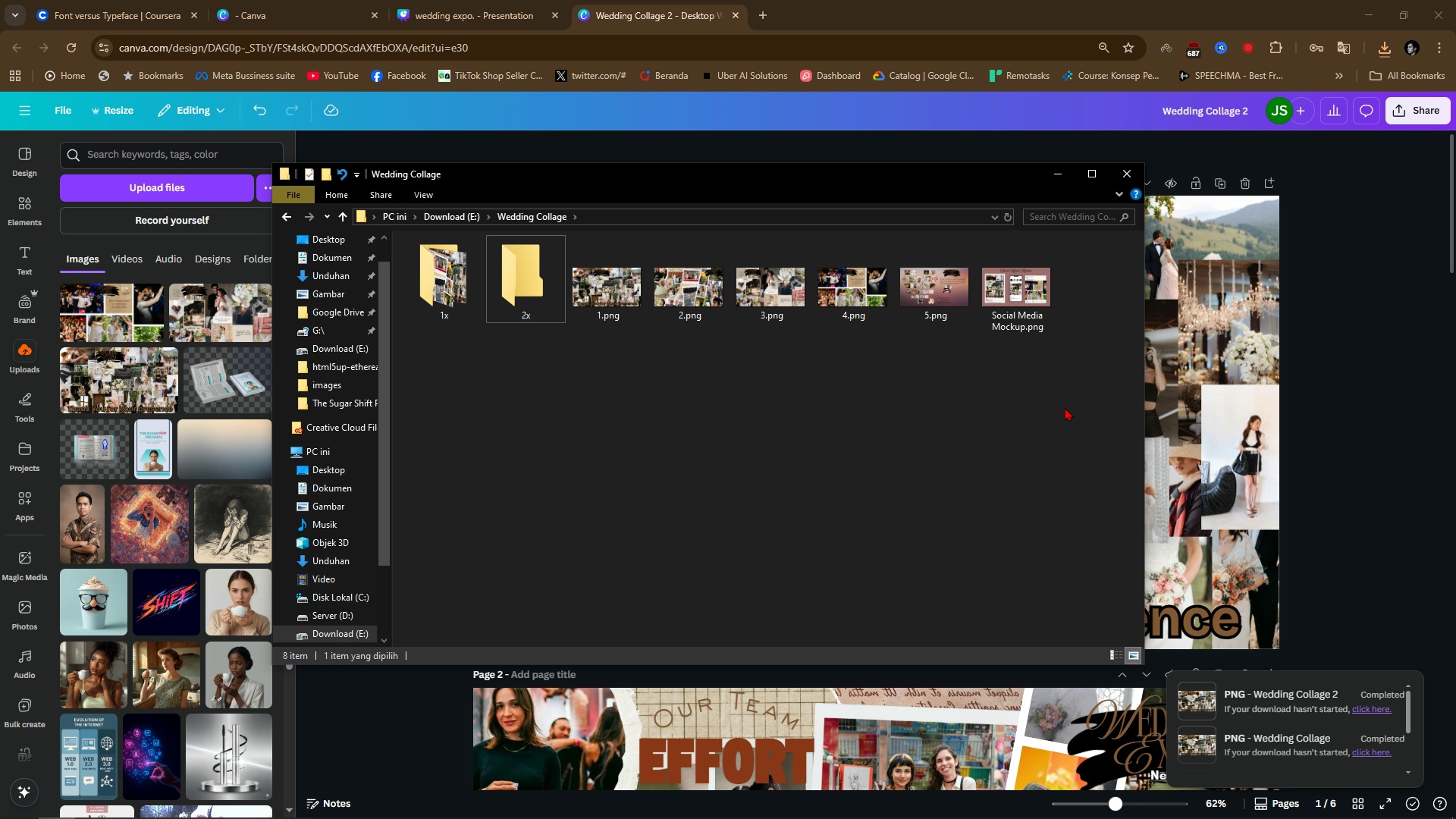 
left_click_drag(start_coordinate=[1067, 404], to_coordinate=[607, 285])
 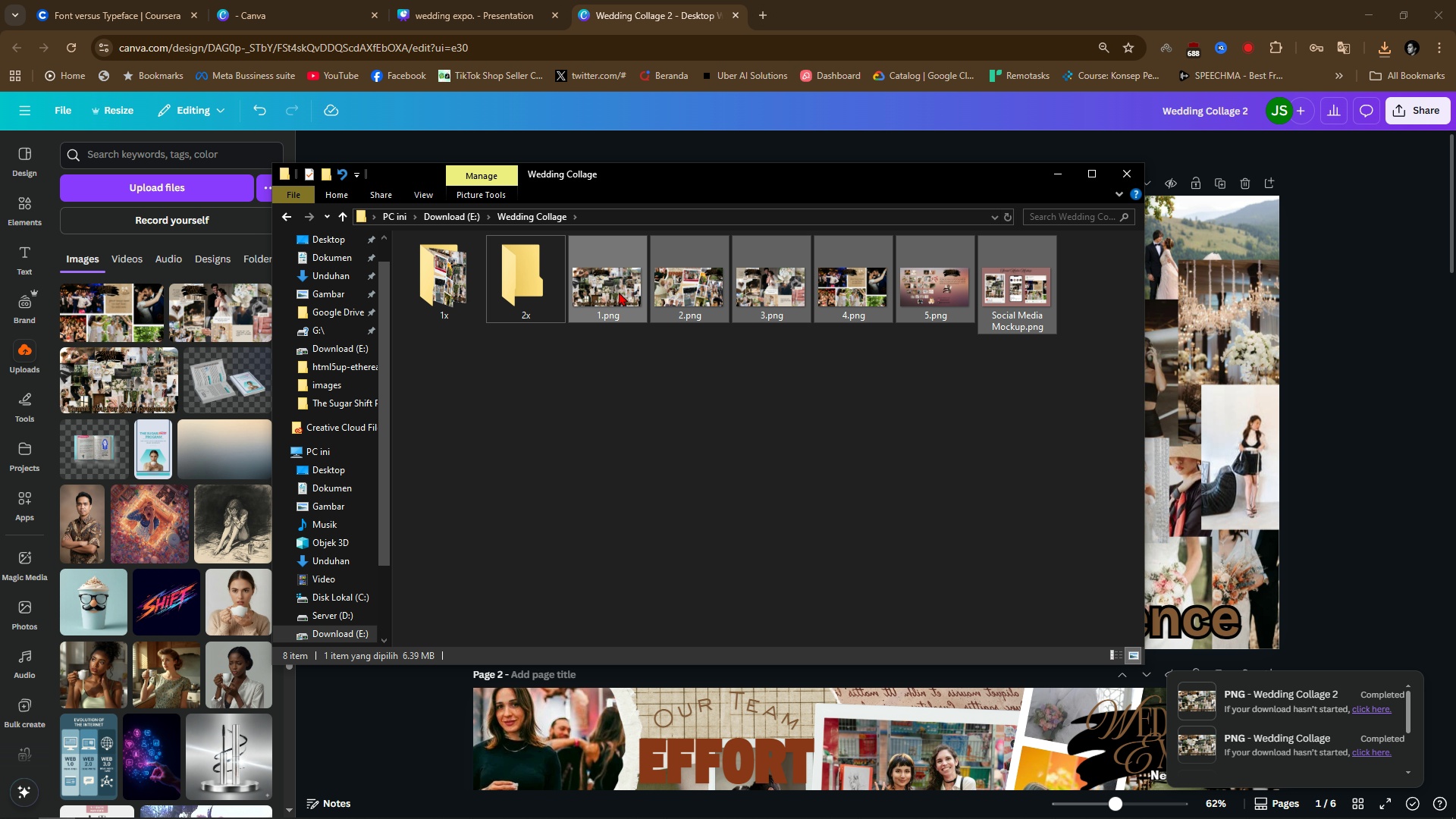 
left_click_drag(start_coordinate=[619, 286], to_coordinate=[523, 309])
 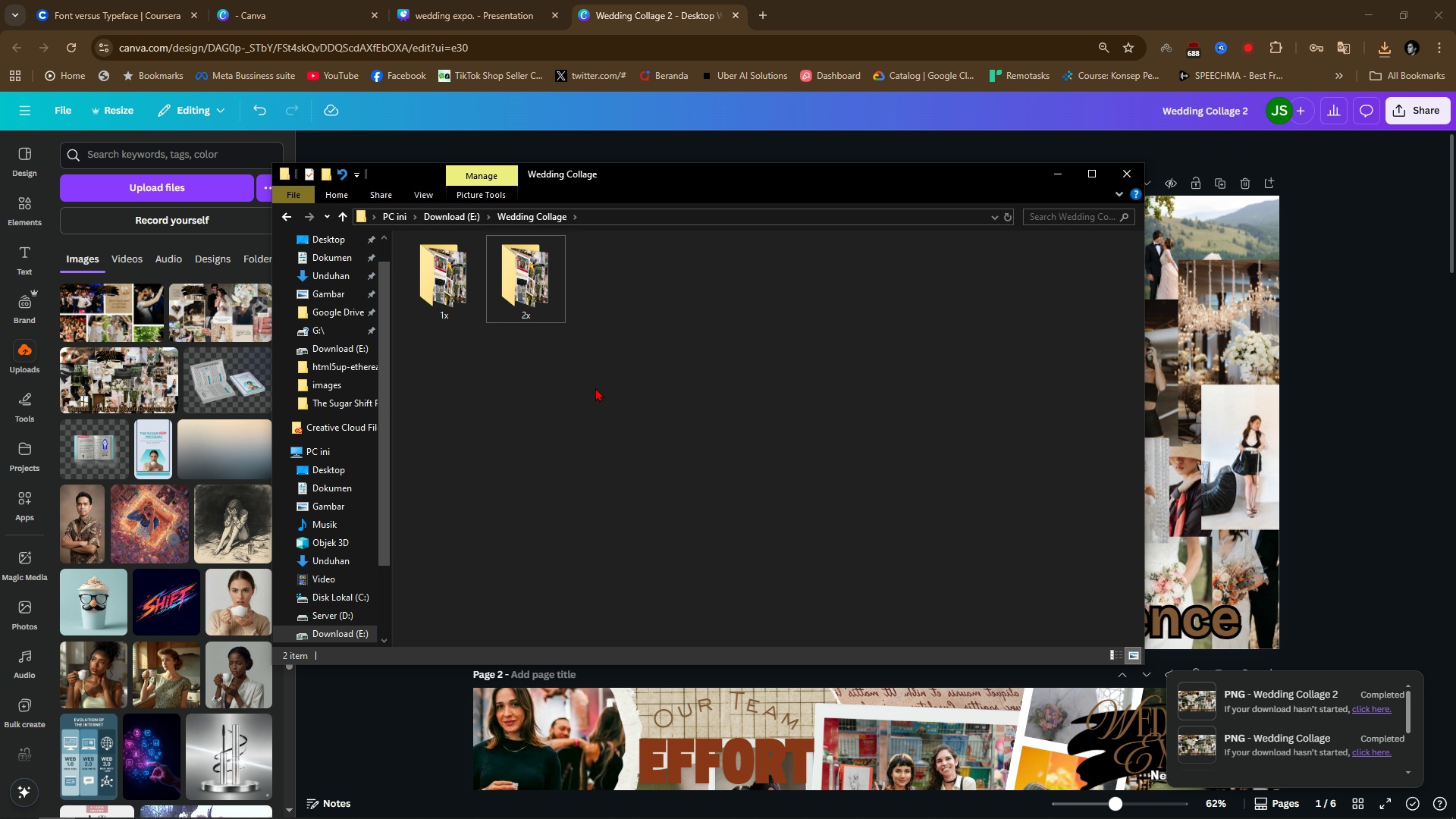 
left_click([614, 388])
 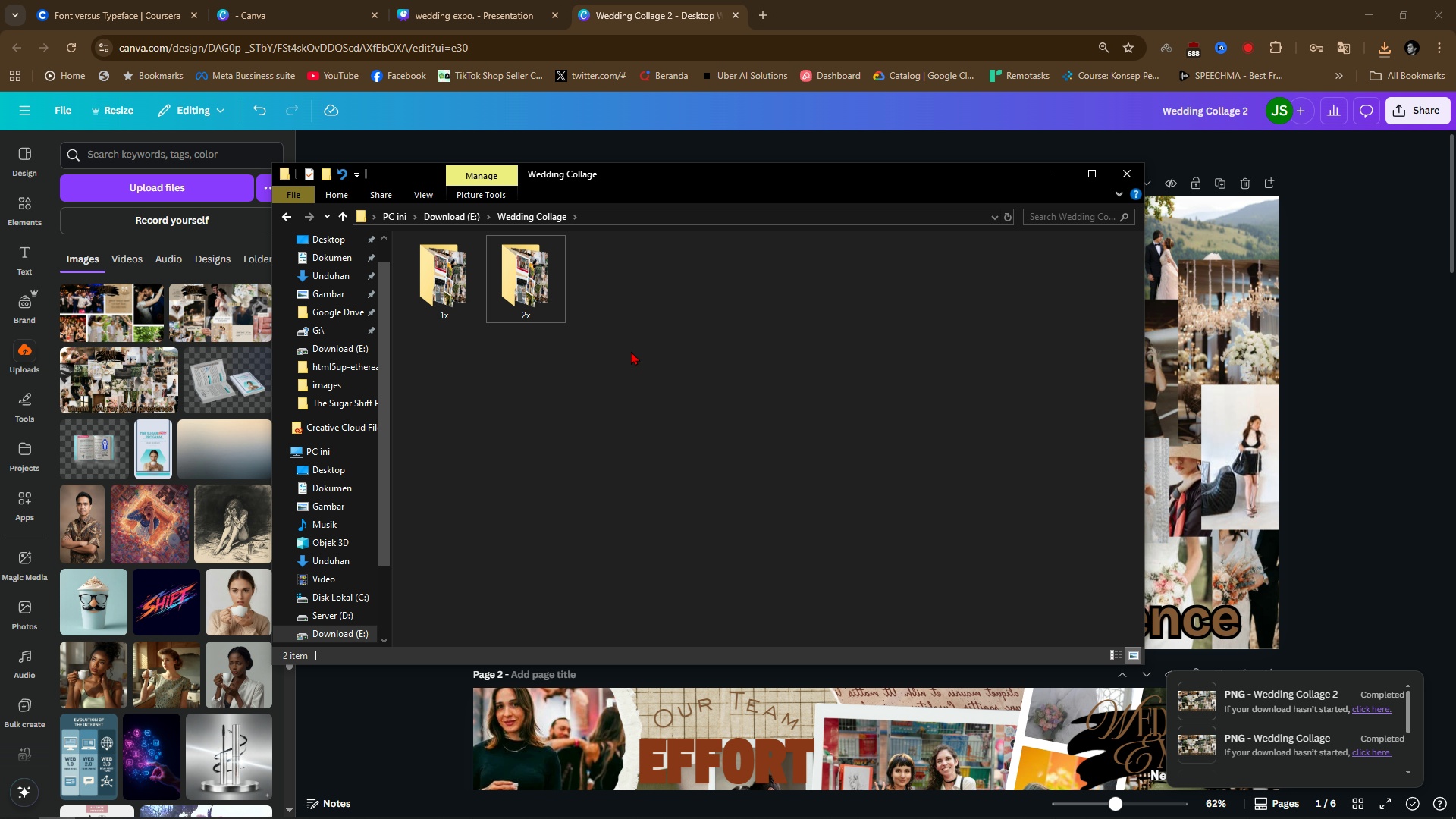 
left_click_drag(start_coordinate=[608, 335], to_coordinate=[444, 282])
 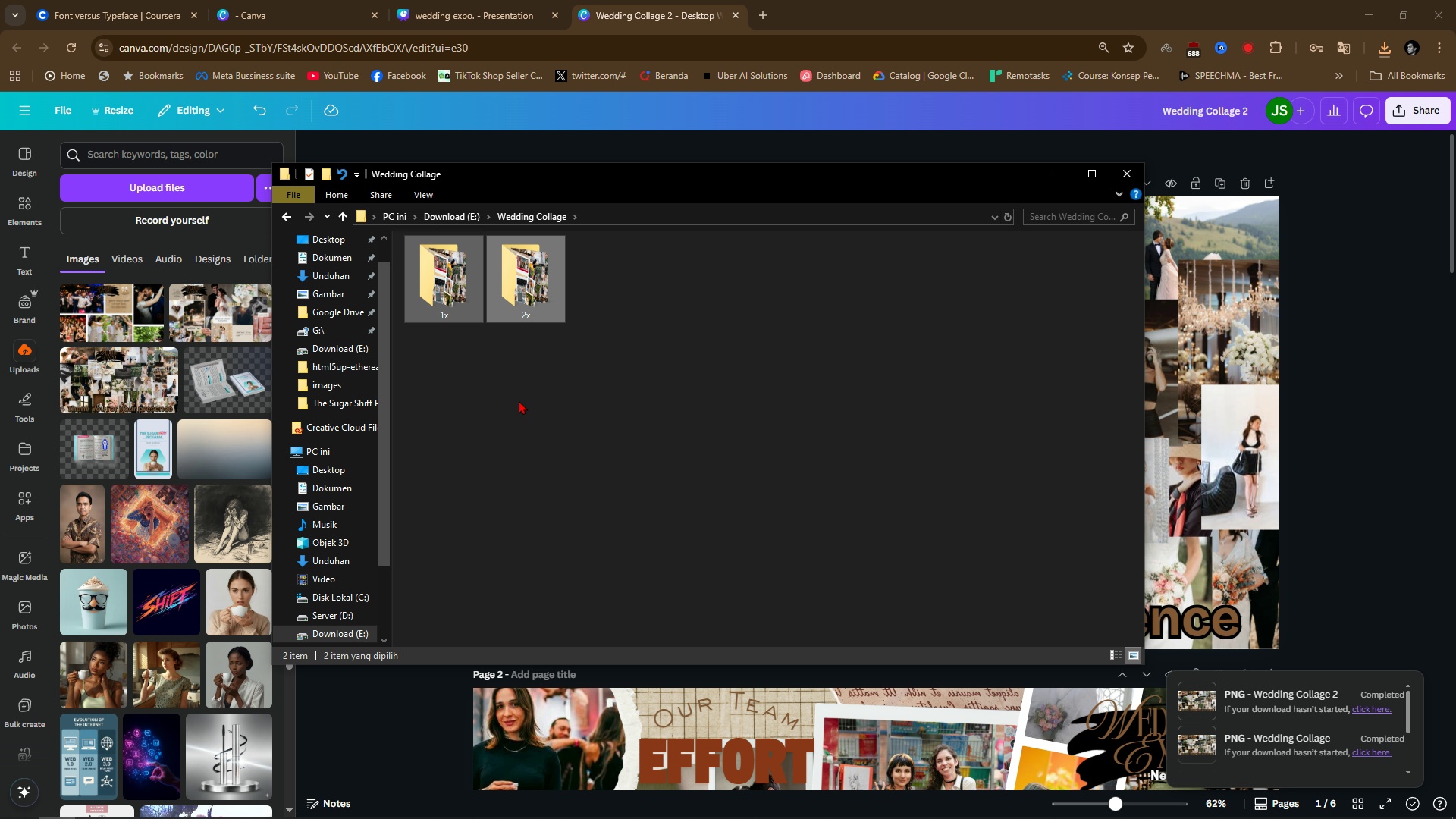 
key(Alt+Tab)
 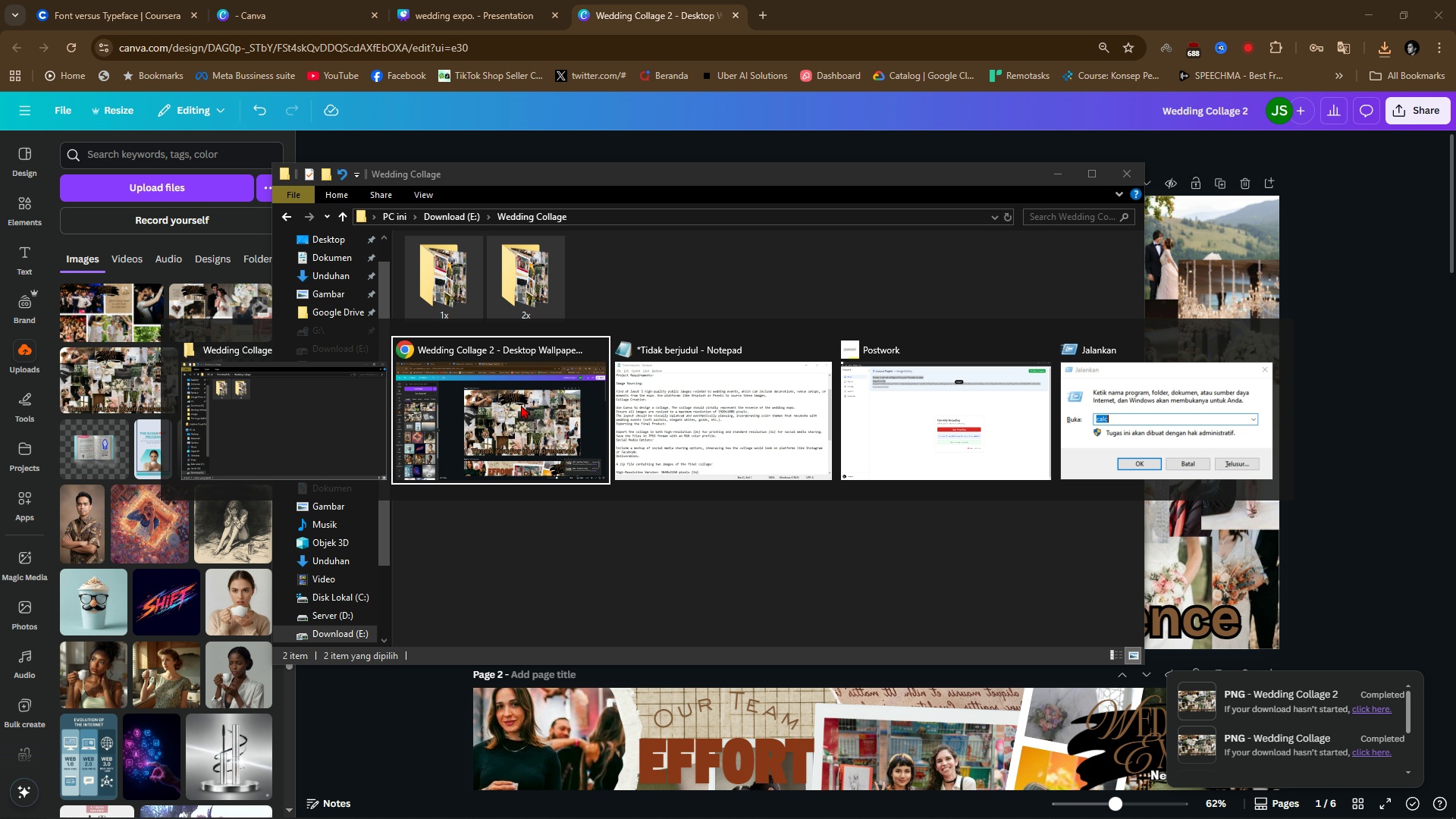 
key(Alt+Tab)
 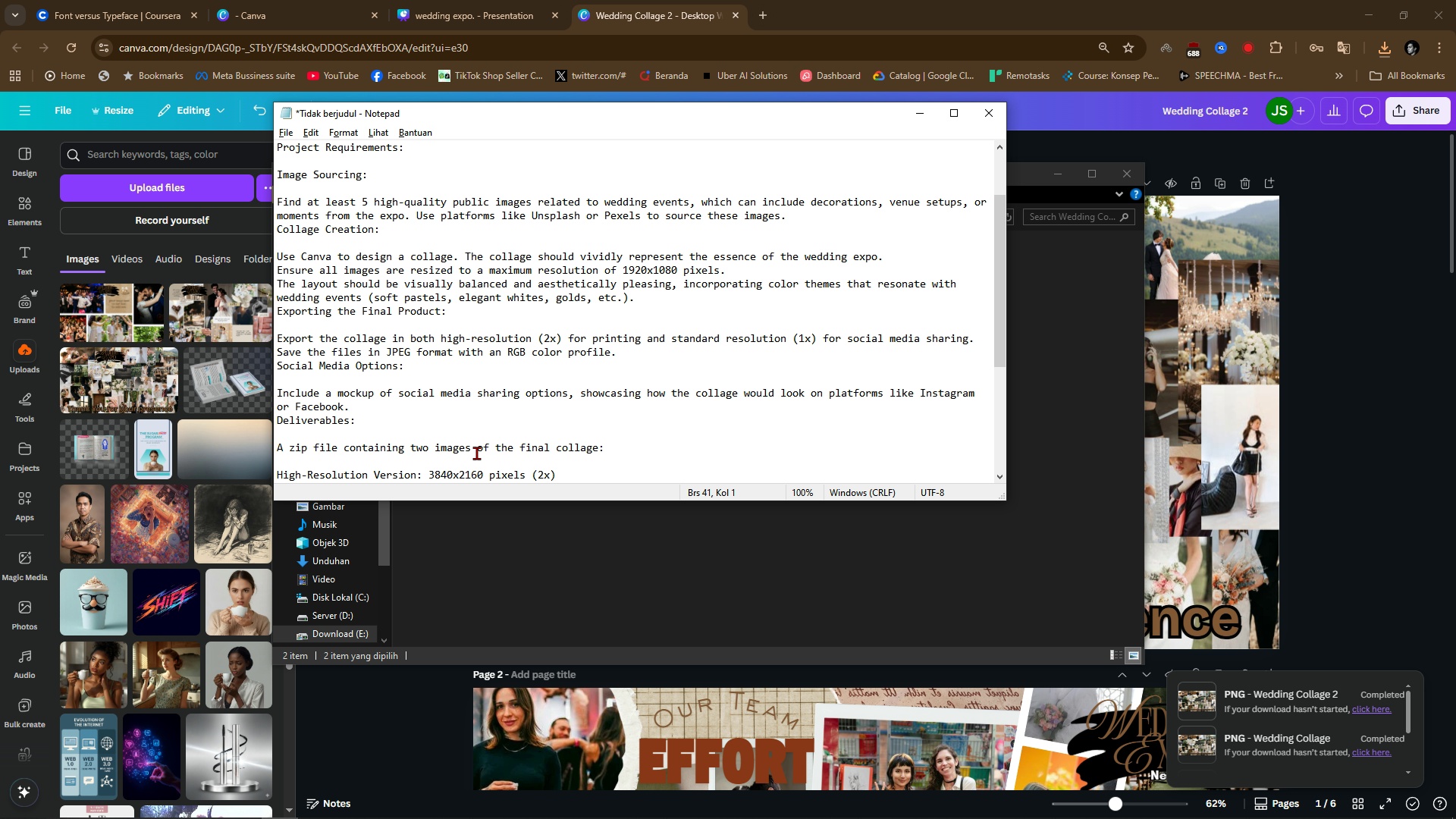 
scroll: coordinate [476, 453], scroll_direction: none, amount: 0.0
 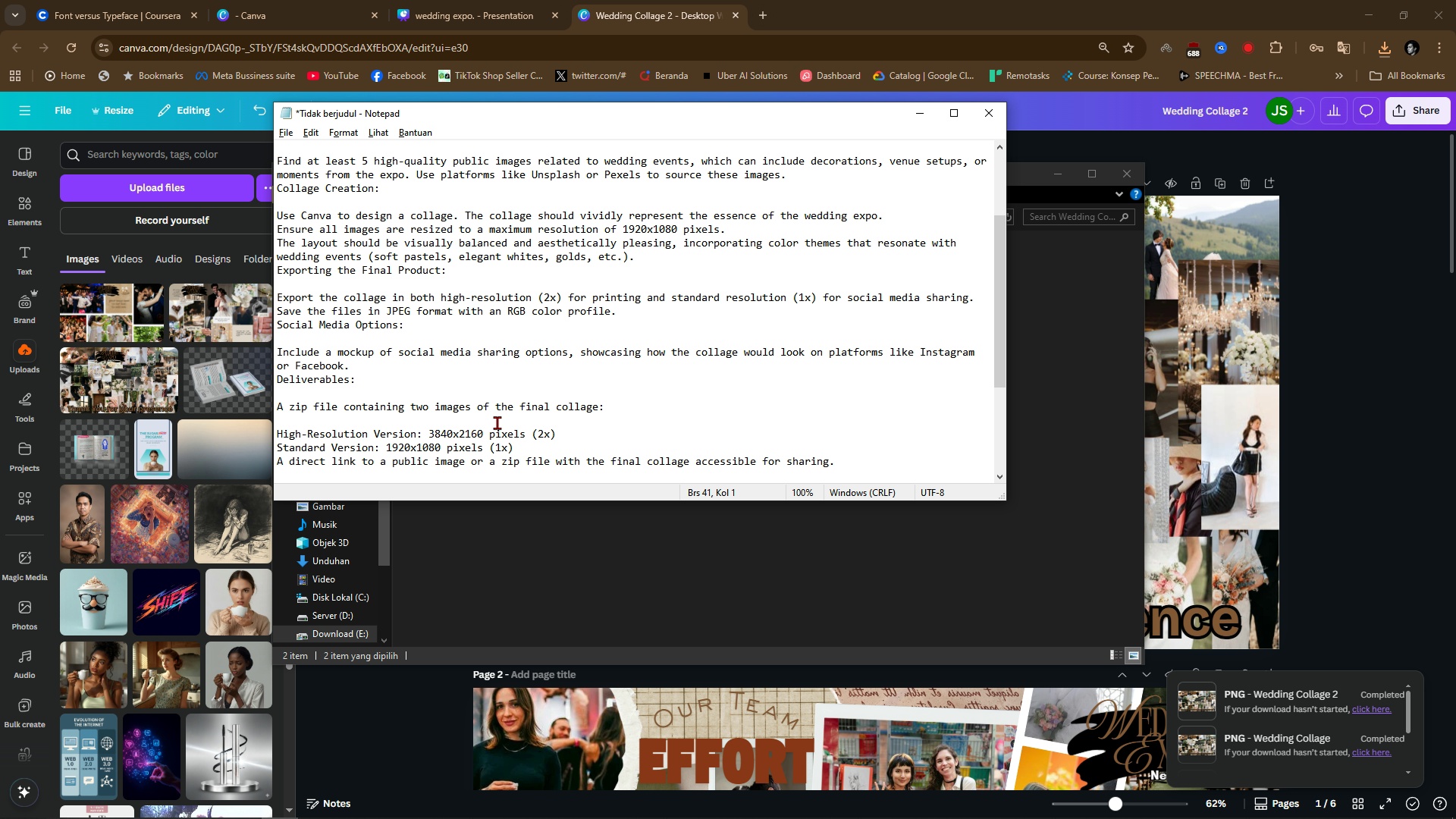 
scroll: coordinate [497, 422], scroll_direction: down, amount: 1.0
 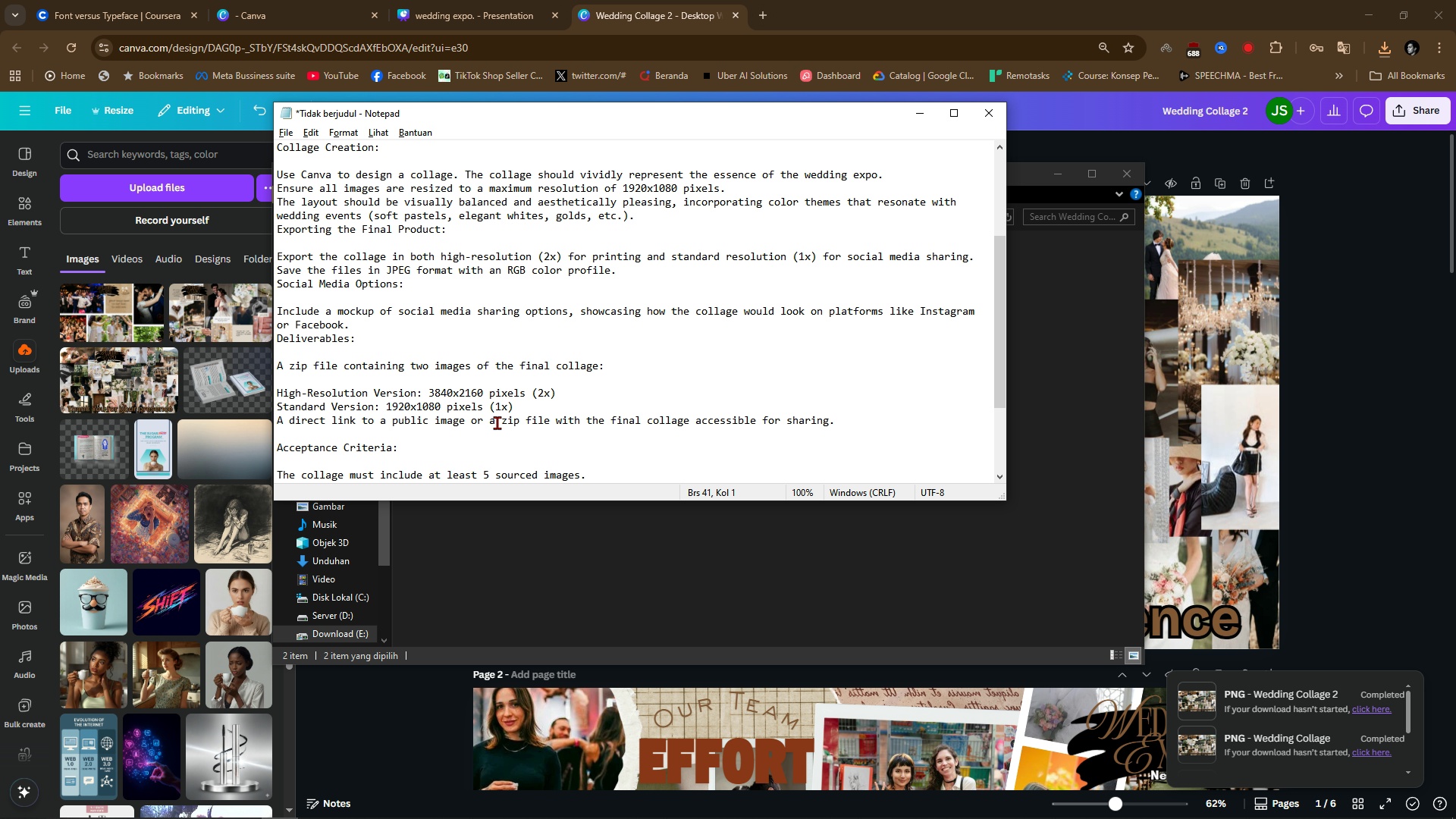 
wait(10.01)
 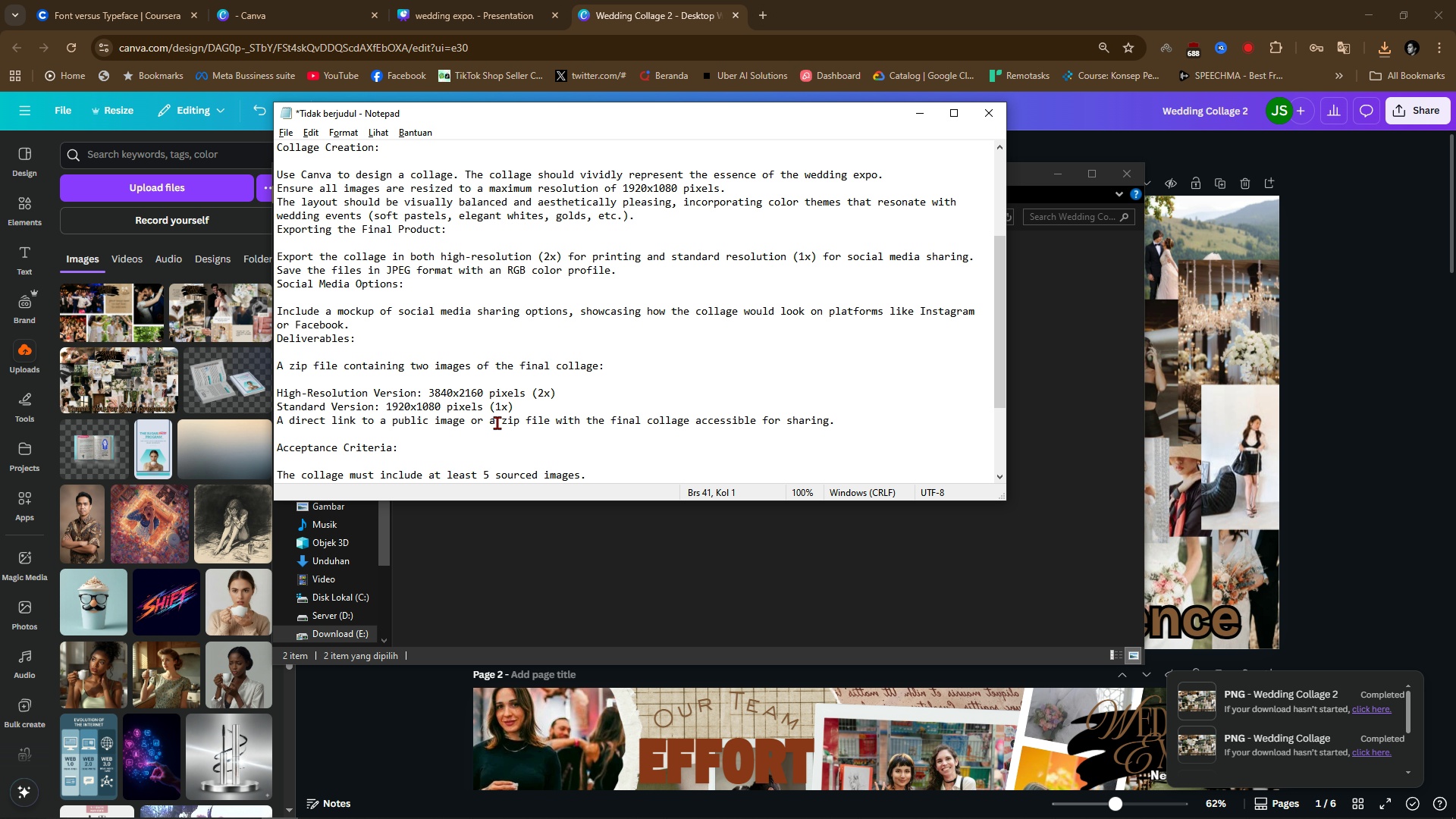 
scroll: coordinate [497, 422], scroll_direction: up, amount: 2.0
 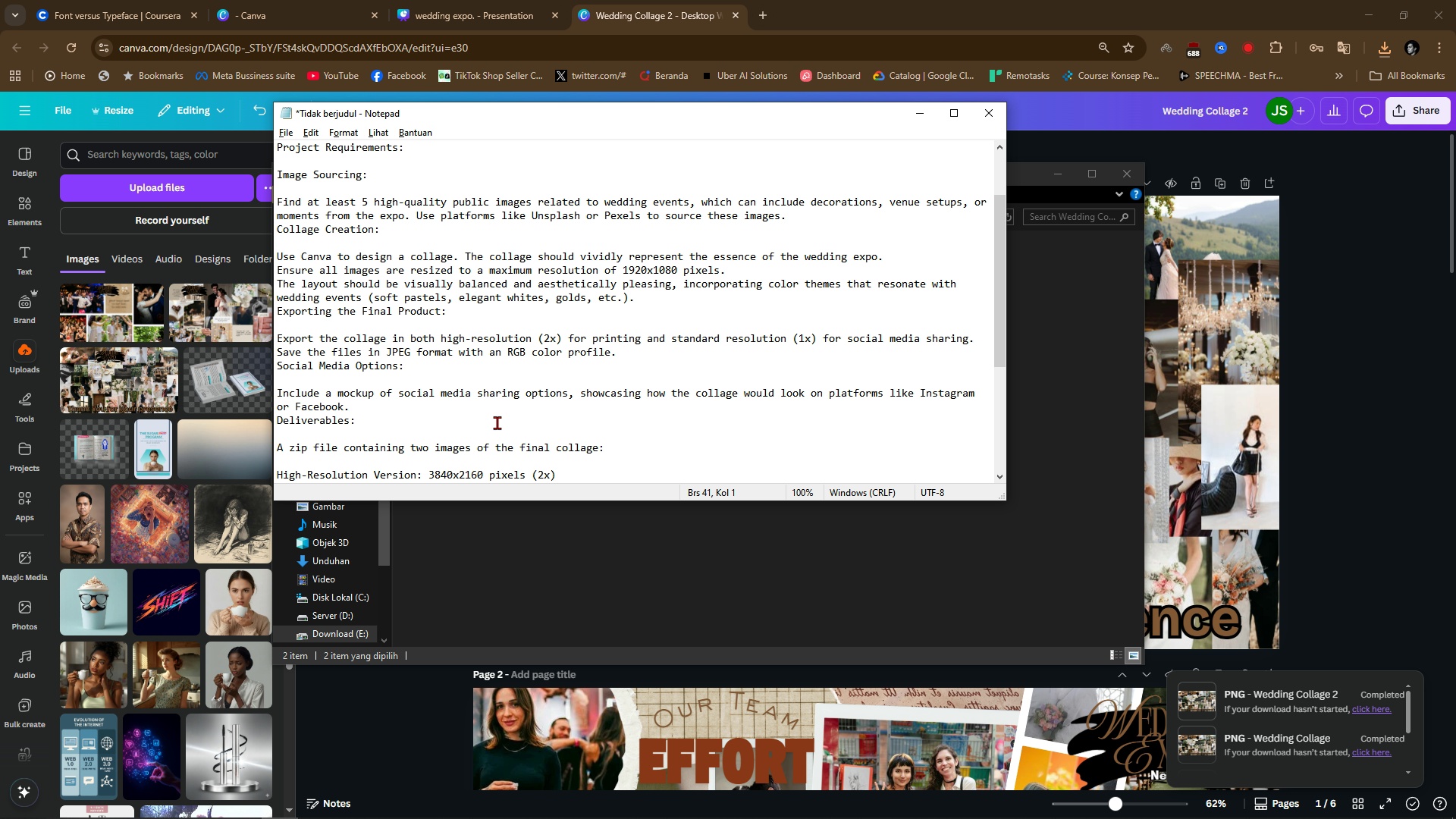 
wait(6.29)
 